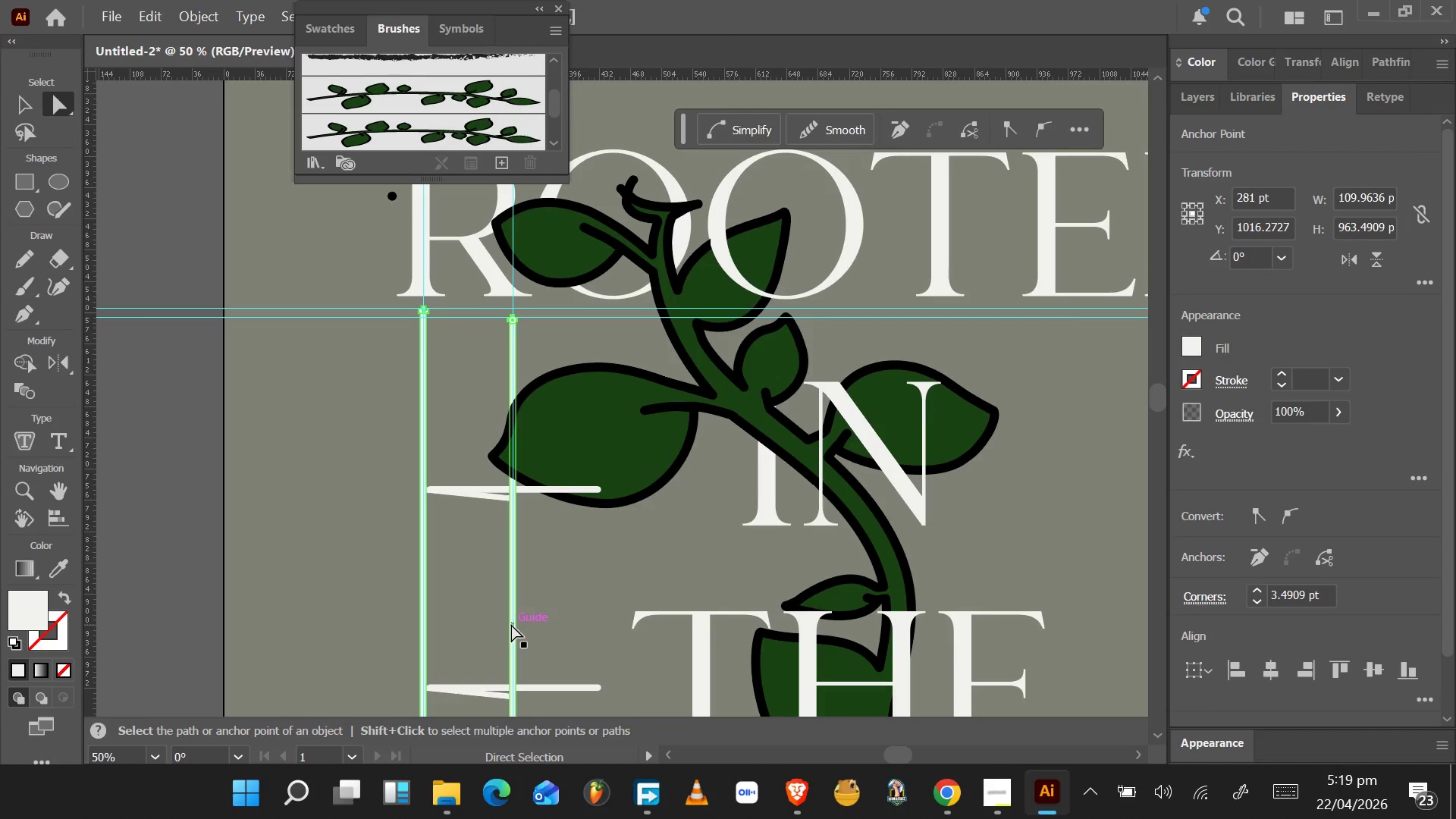 
hold_key(key=AltLeft, duration=1.53)
left_click_drag(start_coordinate=[511, 624], to_coordinate=[600, 634])
 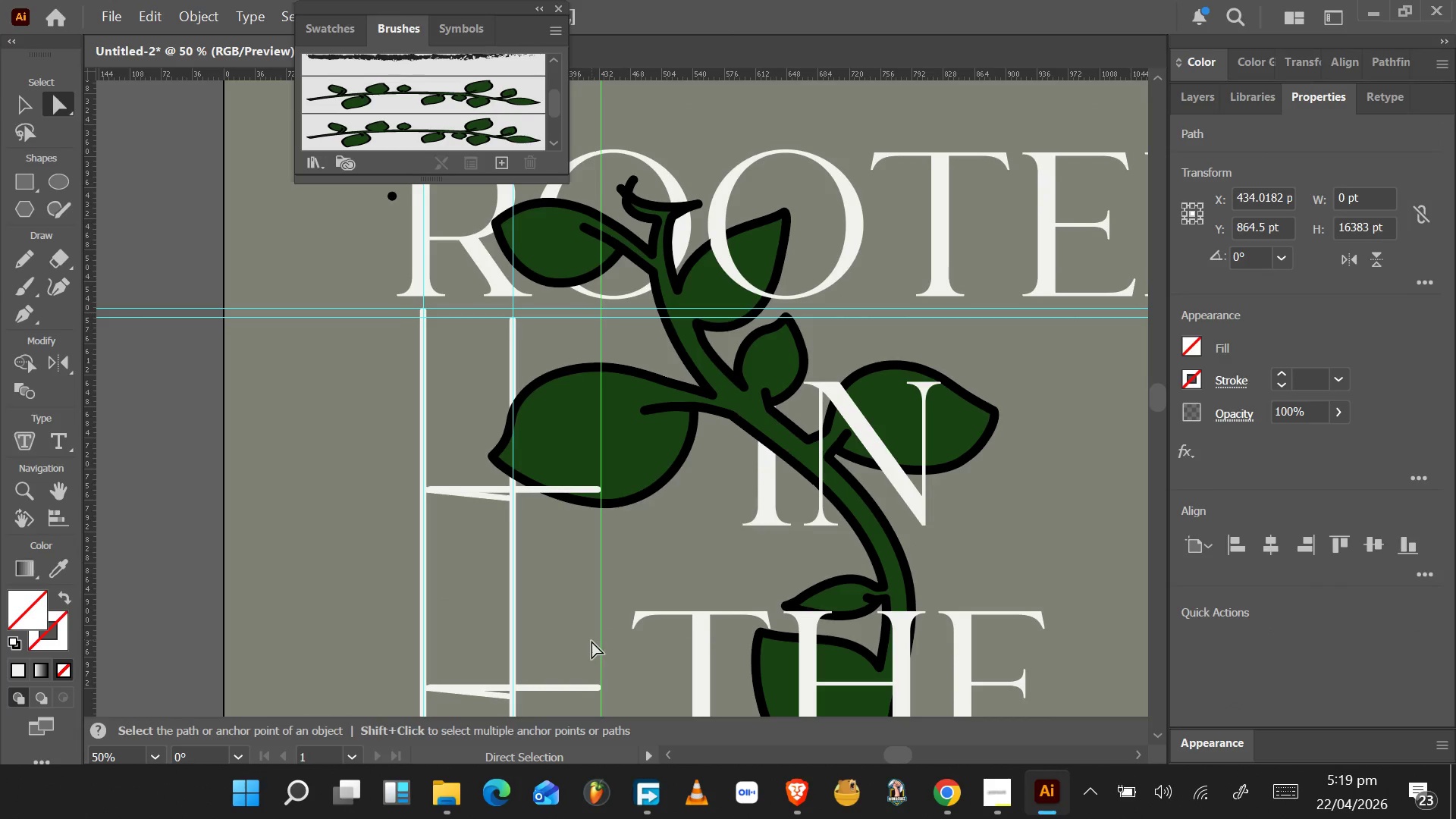 
hold_key(key=AltLeft, duration=0.58)
 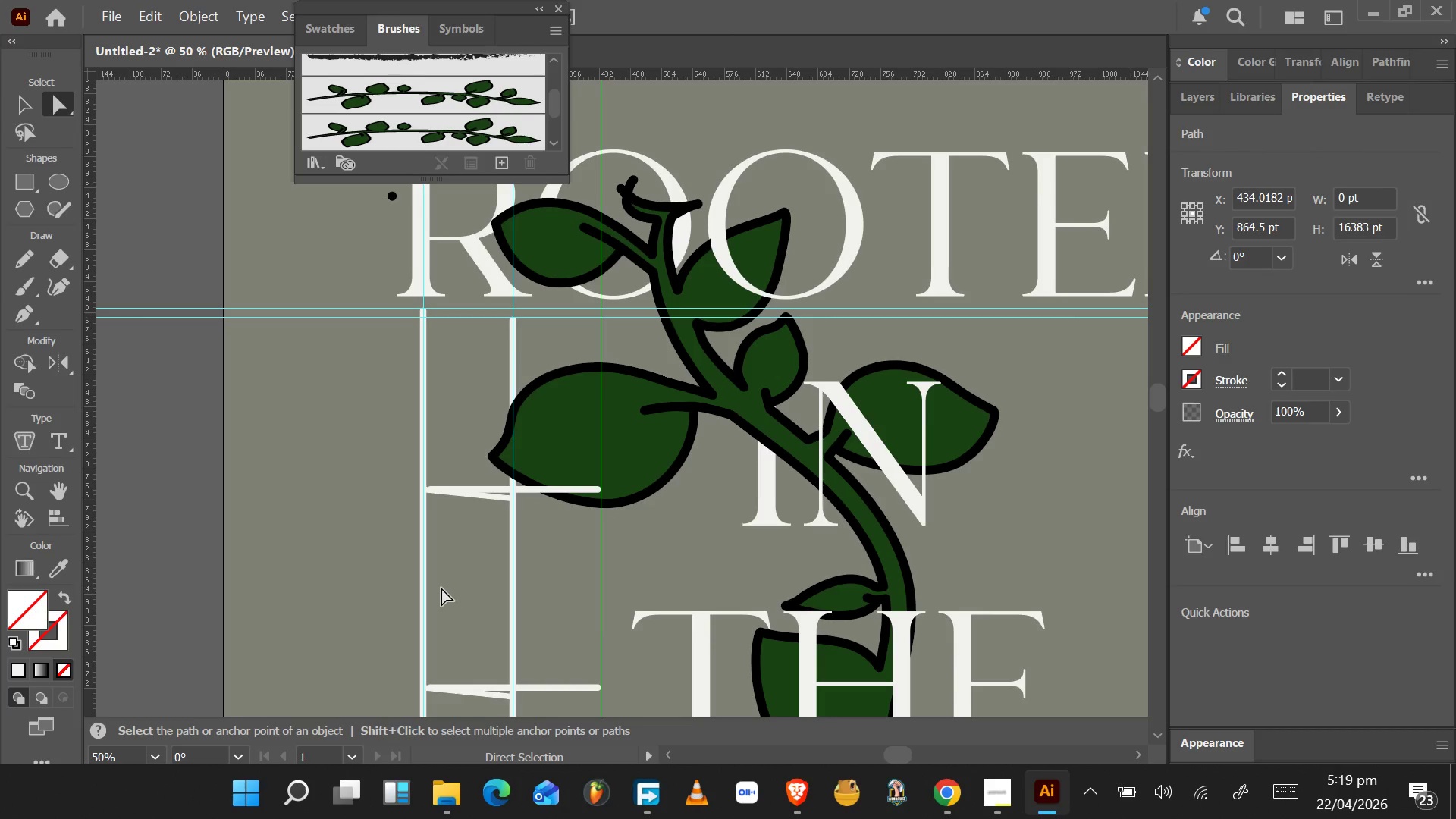 
wait(5.92)
 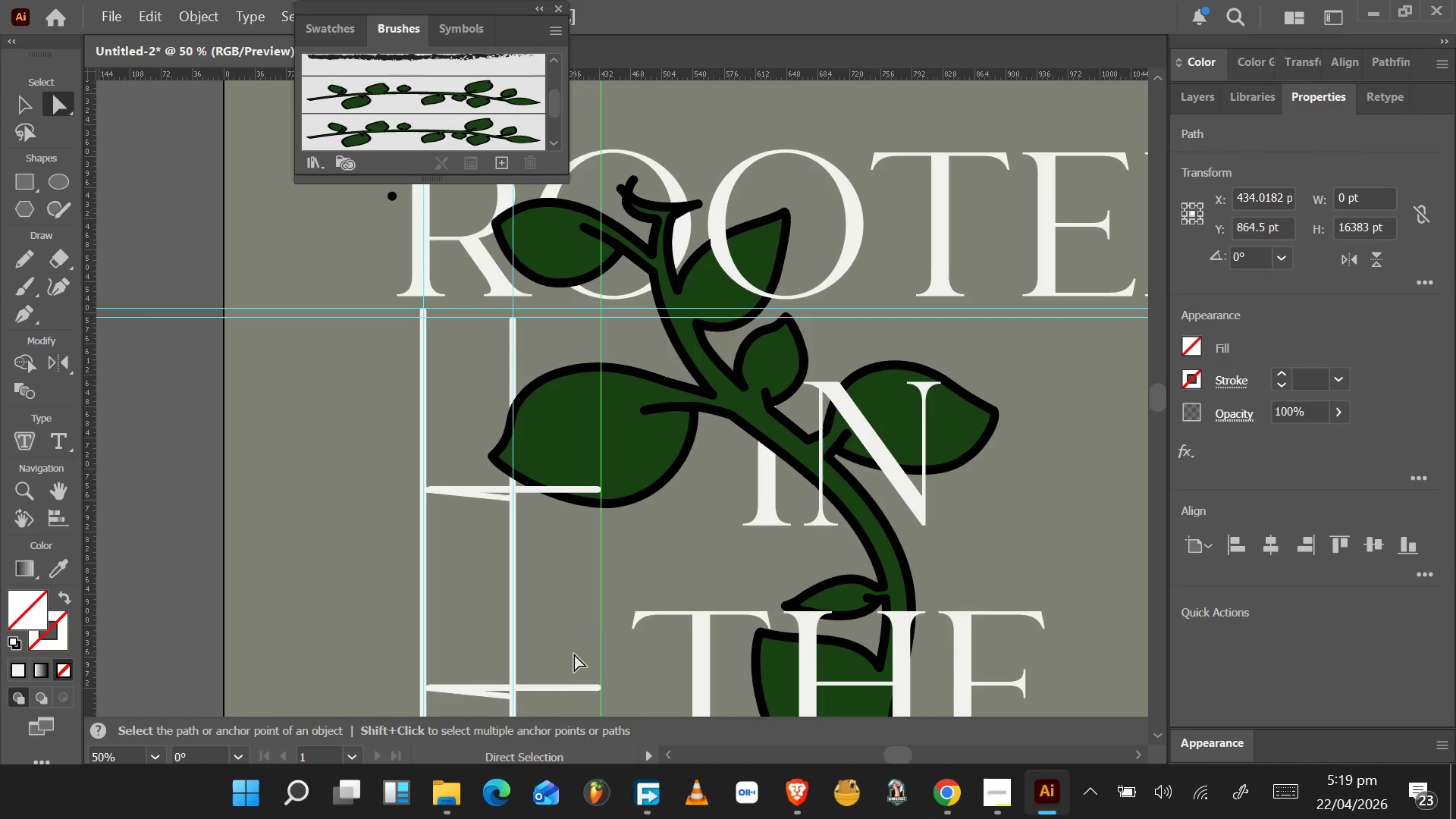 
left_click([426, 582])
 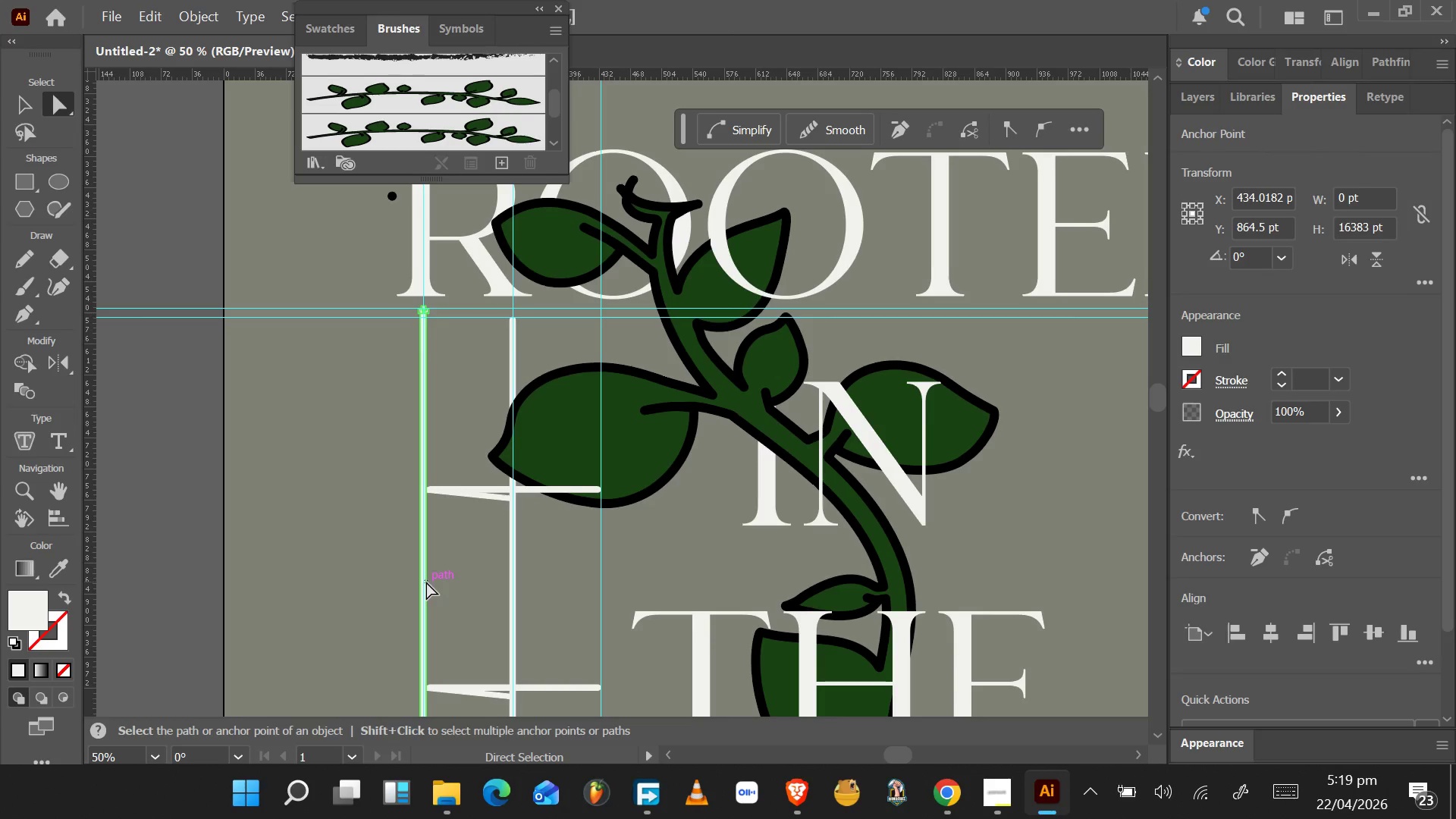 
hold_key(key=ShiftLeft, duration=1.5)
left_click([508, 595])
 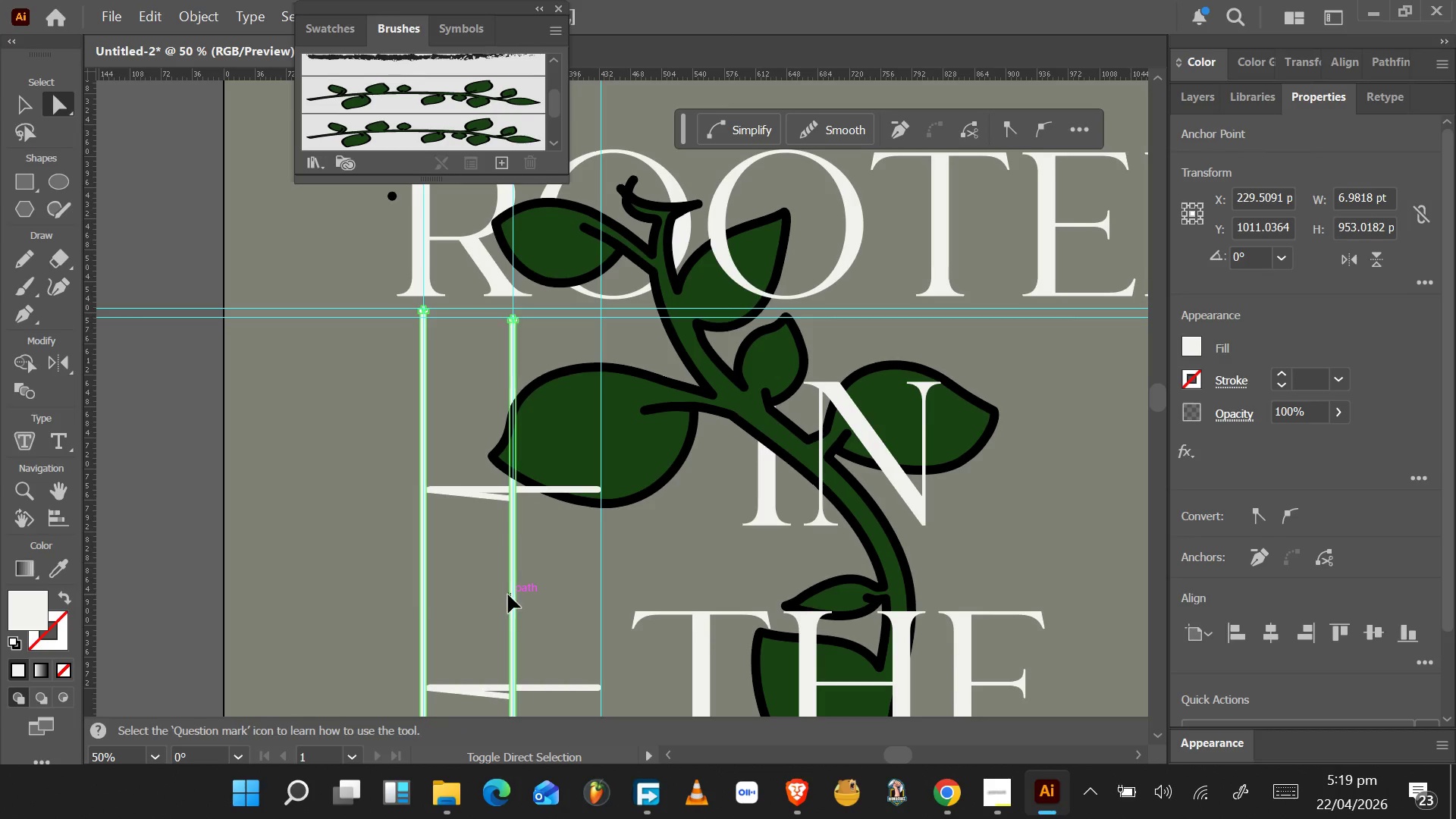 
hold_key(key=ShiftLeft, duration=0.47)
 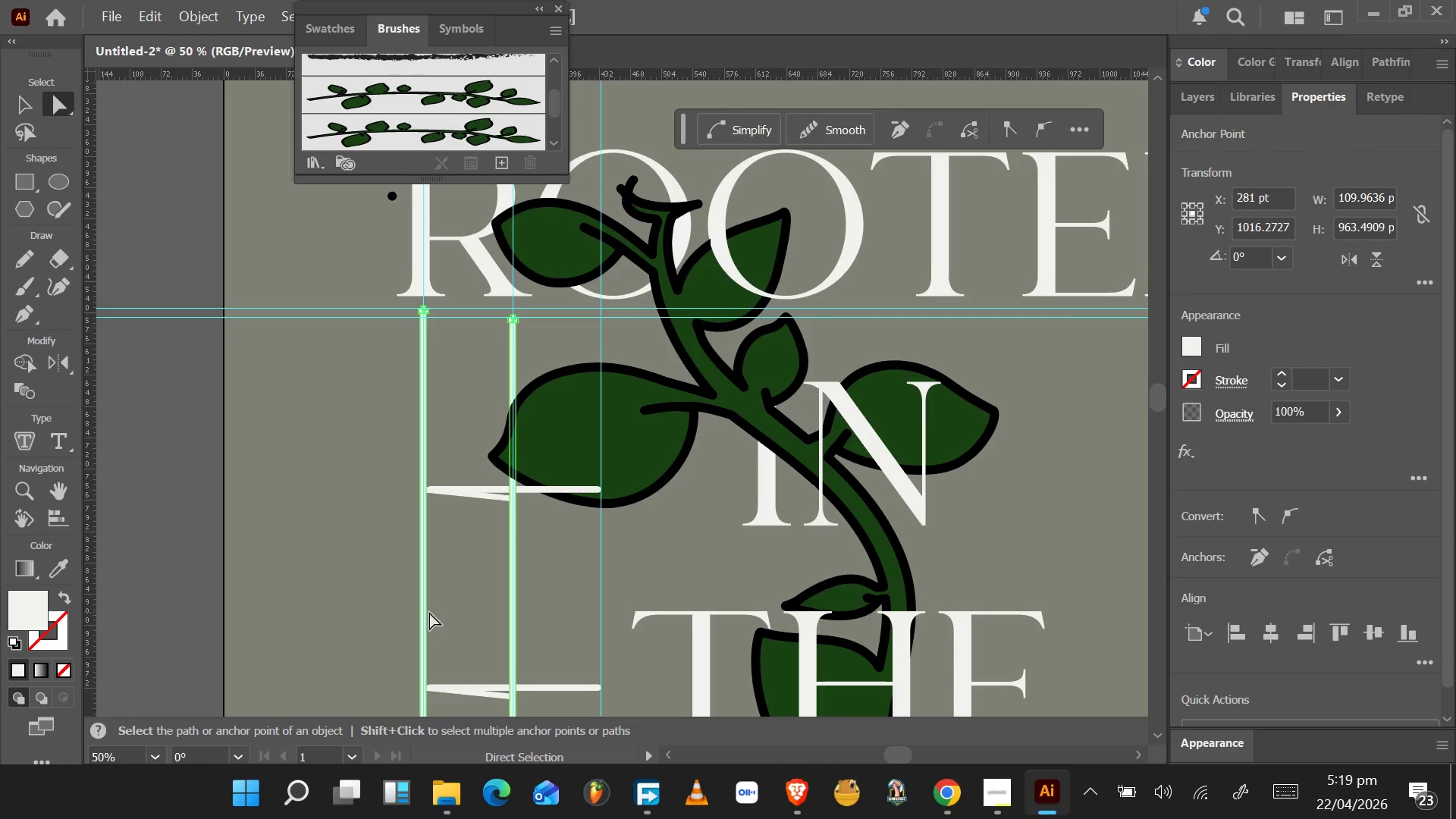 
left_click_drag(start_coordinate=[429, 611], to_coordinate=[463, 614])
 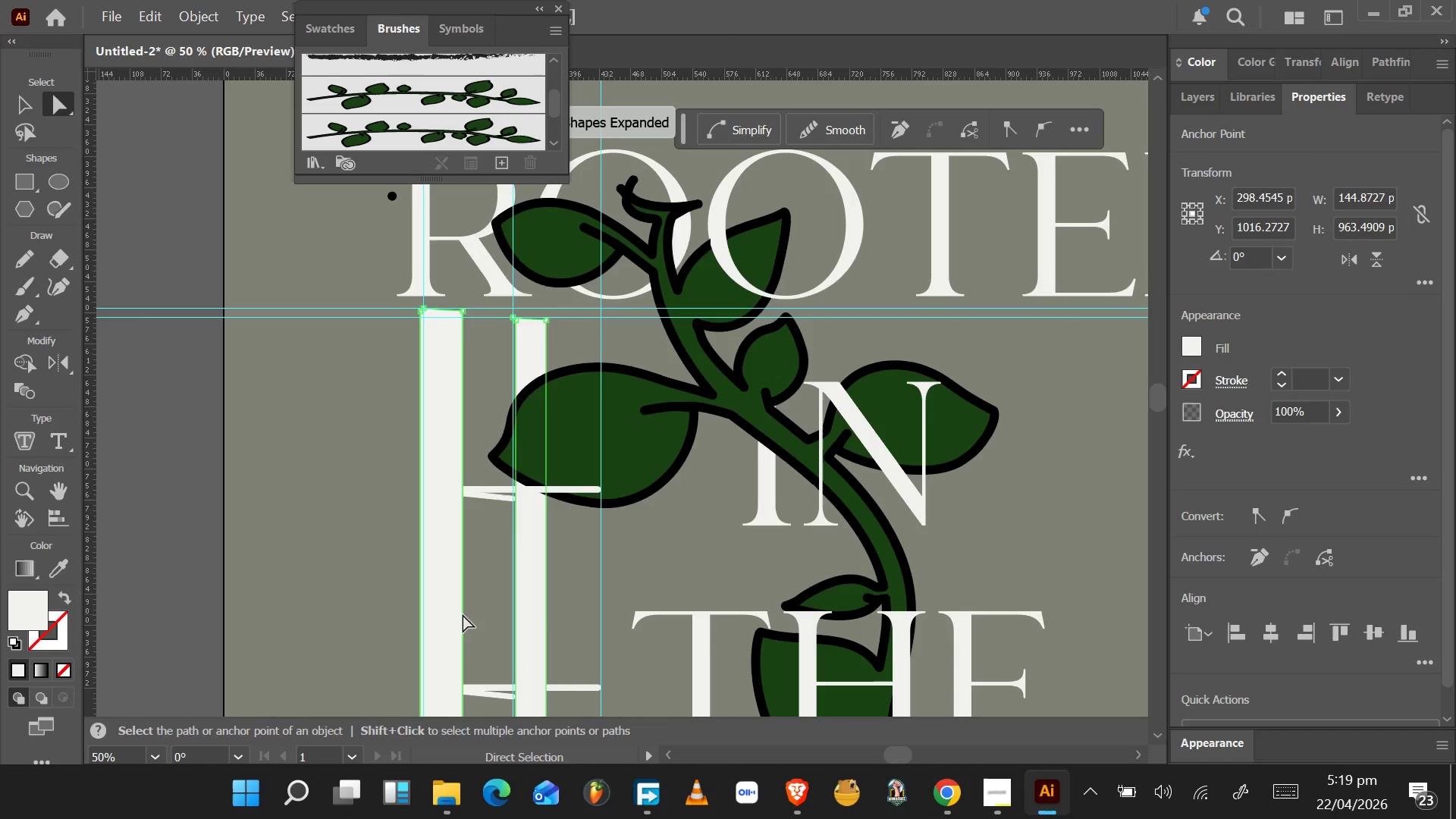 
key(Control+Z)
 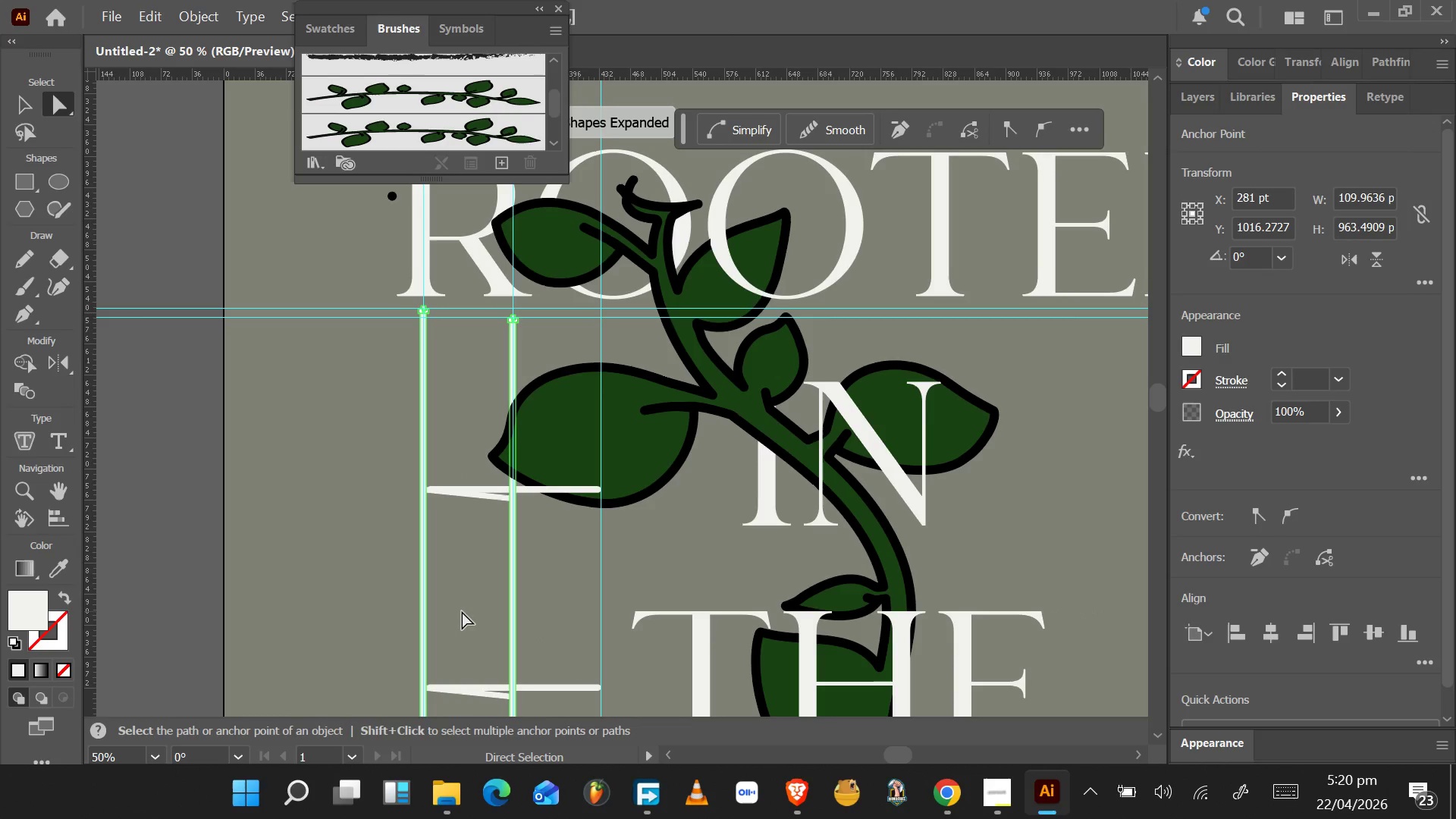 
key(V)
 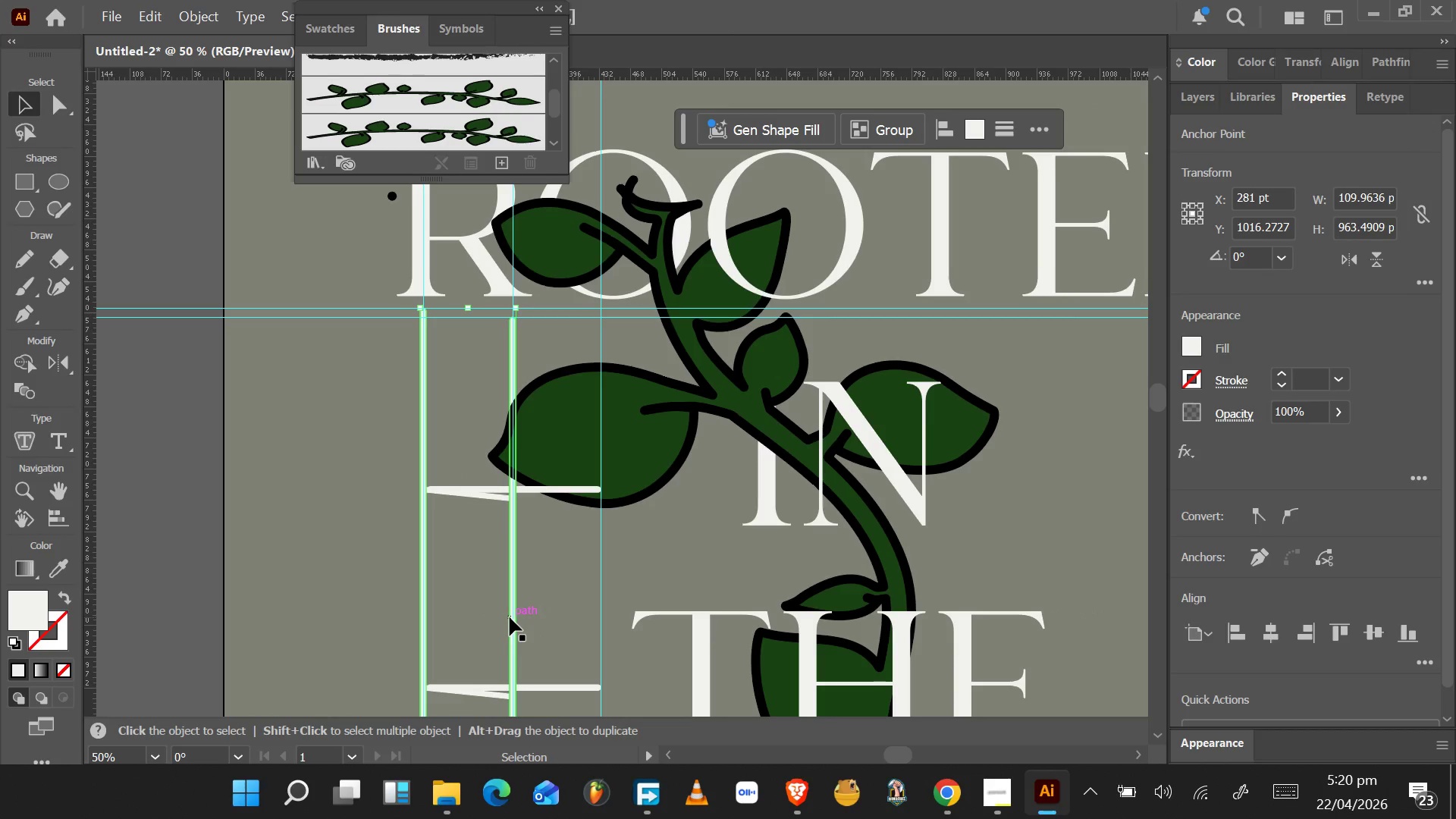 
hold_key(key=AltLeft, duration=1.5)
left_click_drag(start_coordinate=[510, 617], to_coordinate=[602, 674])
 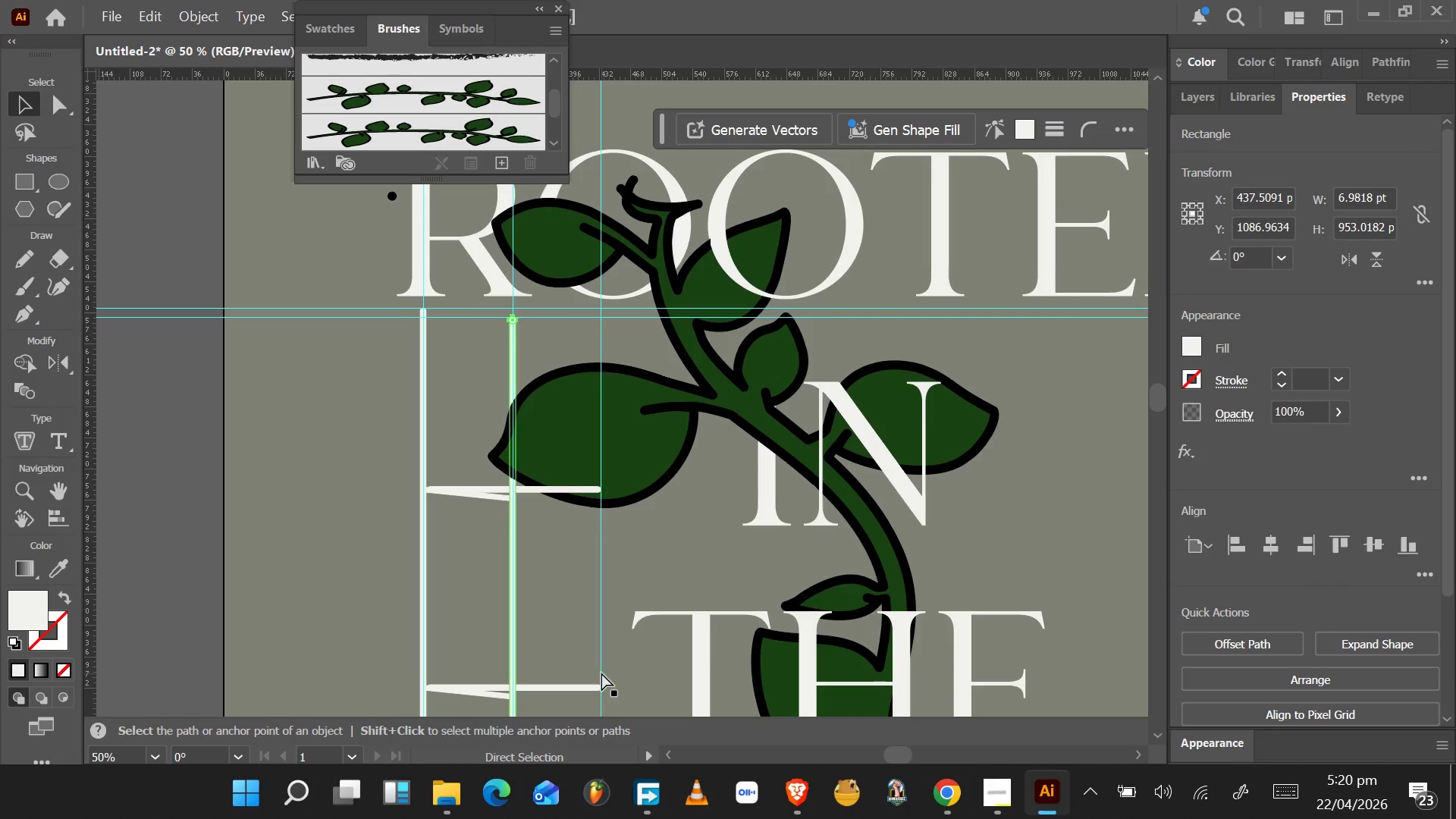 
hold_key(key=AltLeft, duration=1.11)
 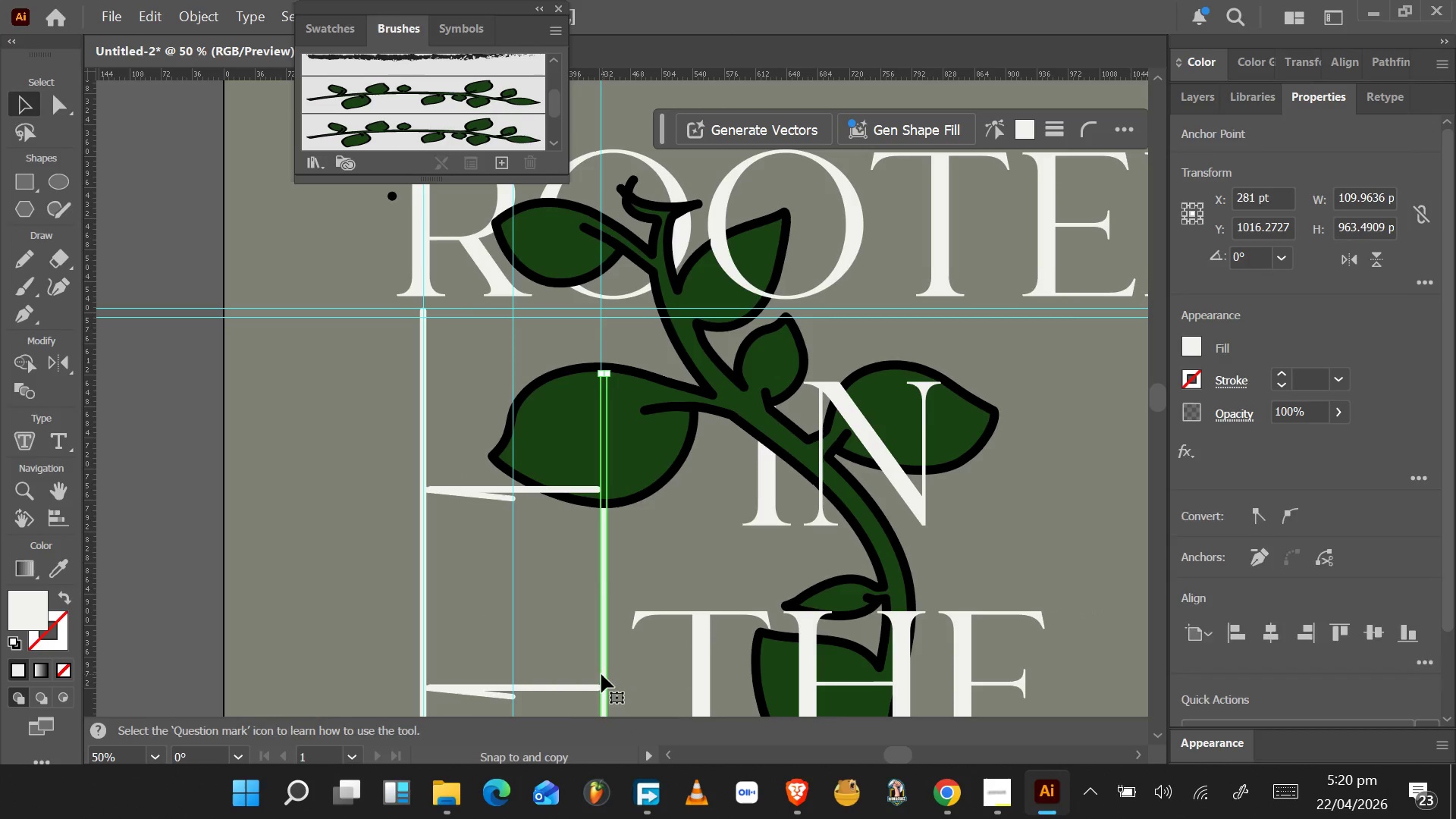 
key(Control+Z)
 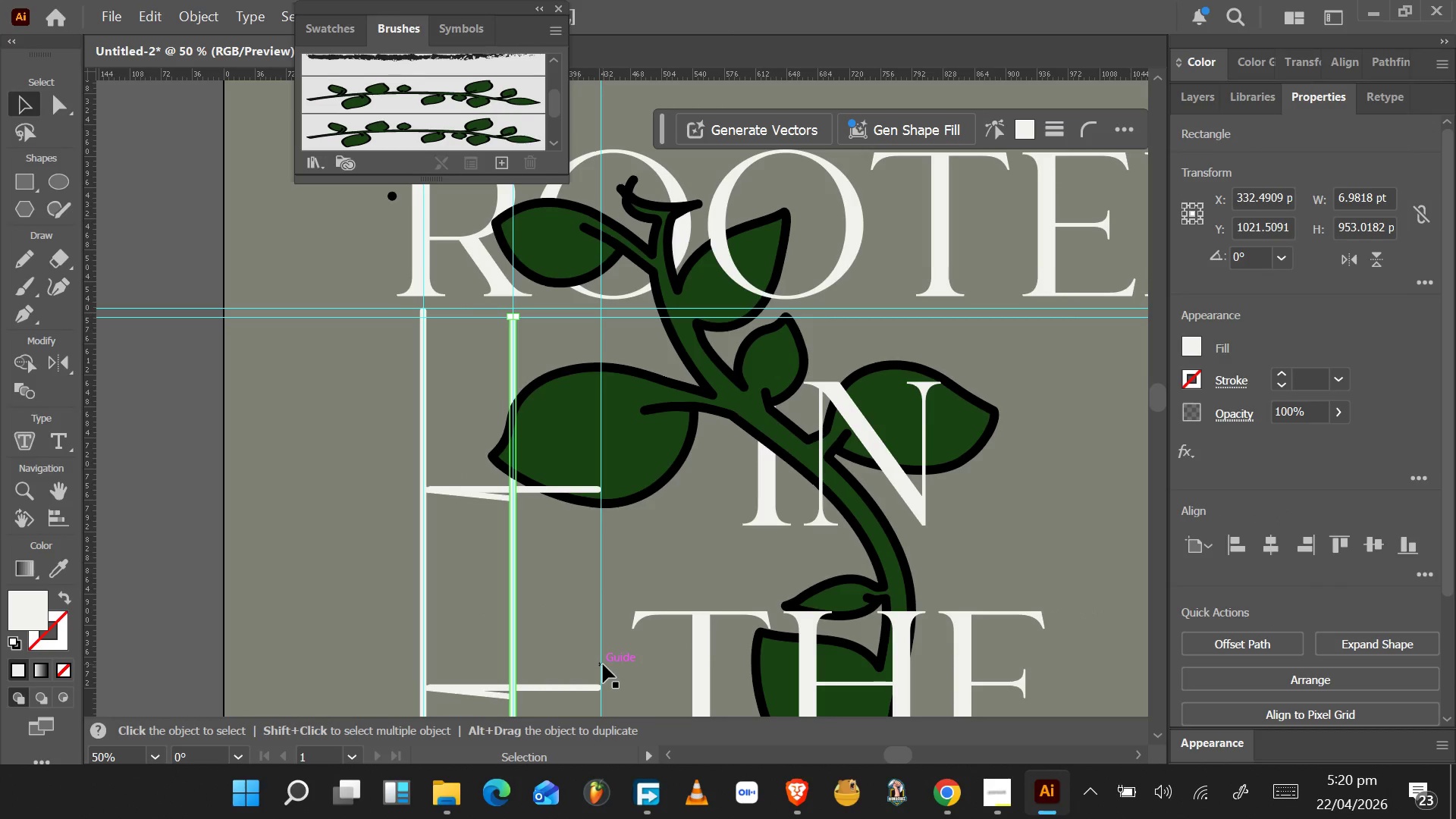 
key(Alt+CapsLock)
 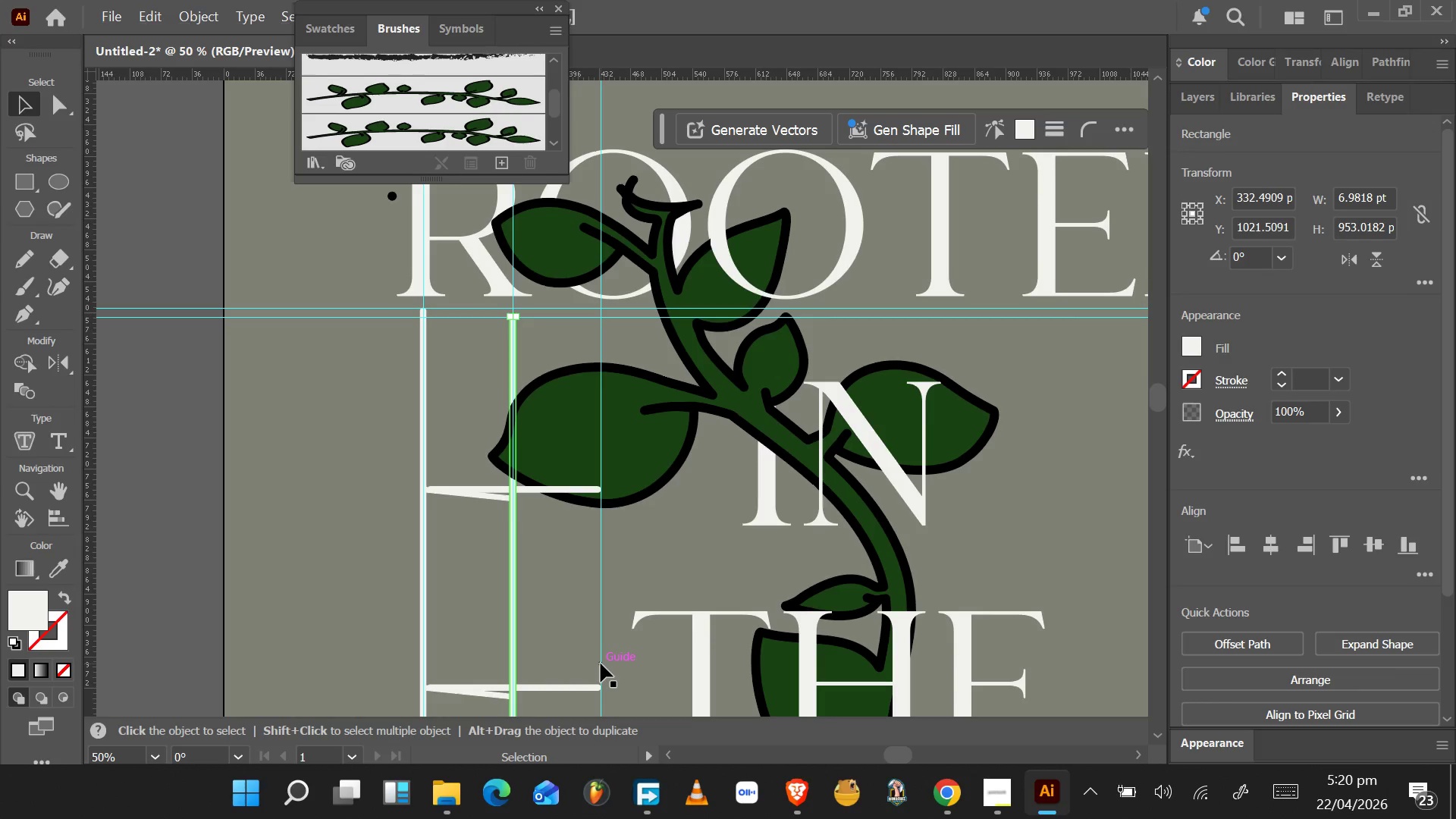 
key(Alt+Tab)
 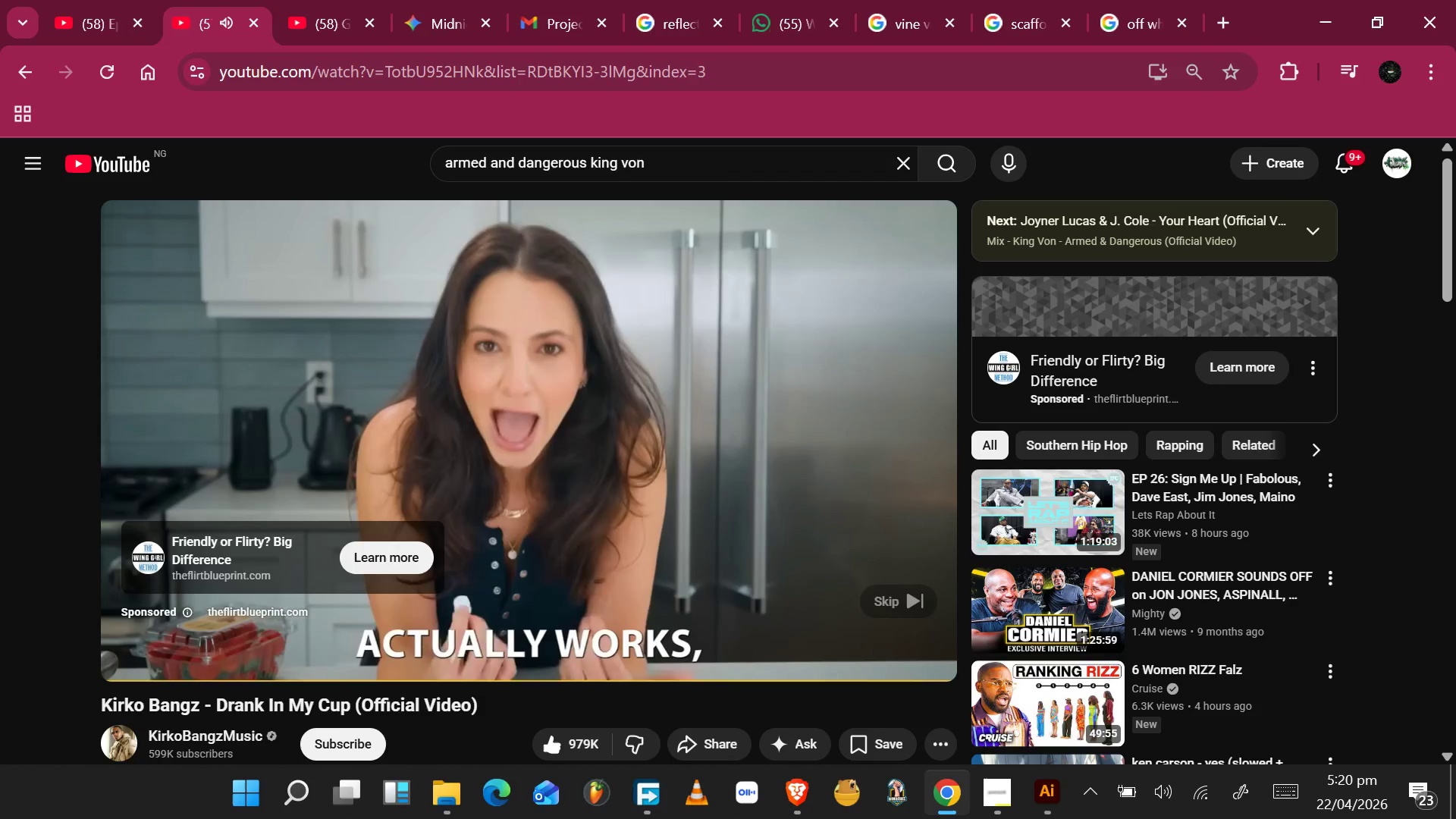 
left_click([906, 603])
 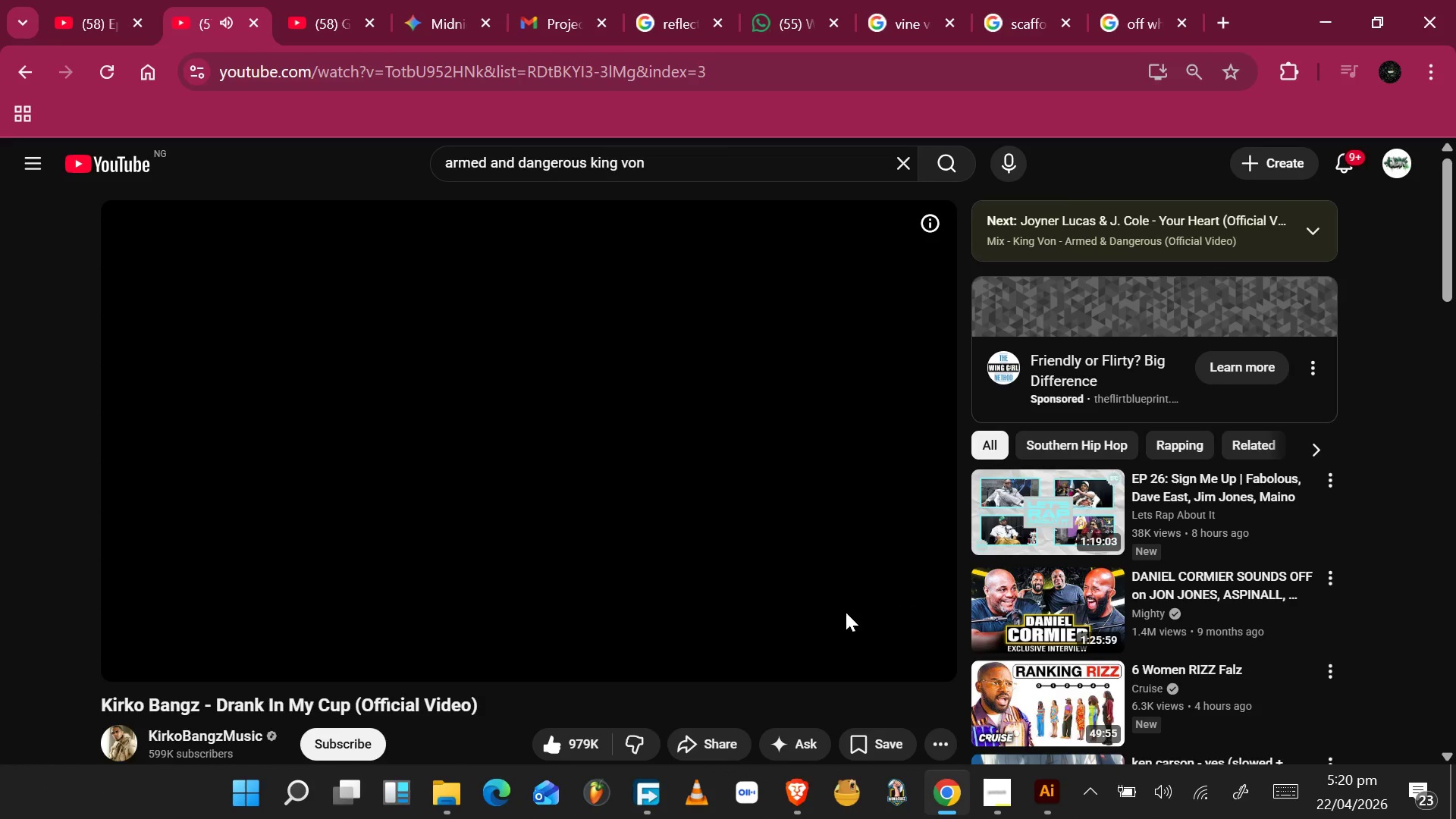 
hold_key(key=AltLeft, duration=0.67)
 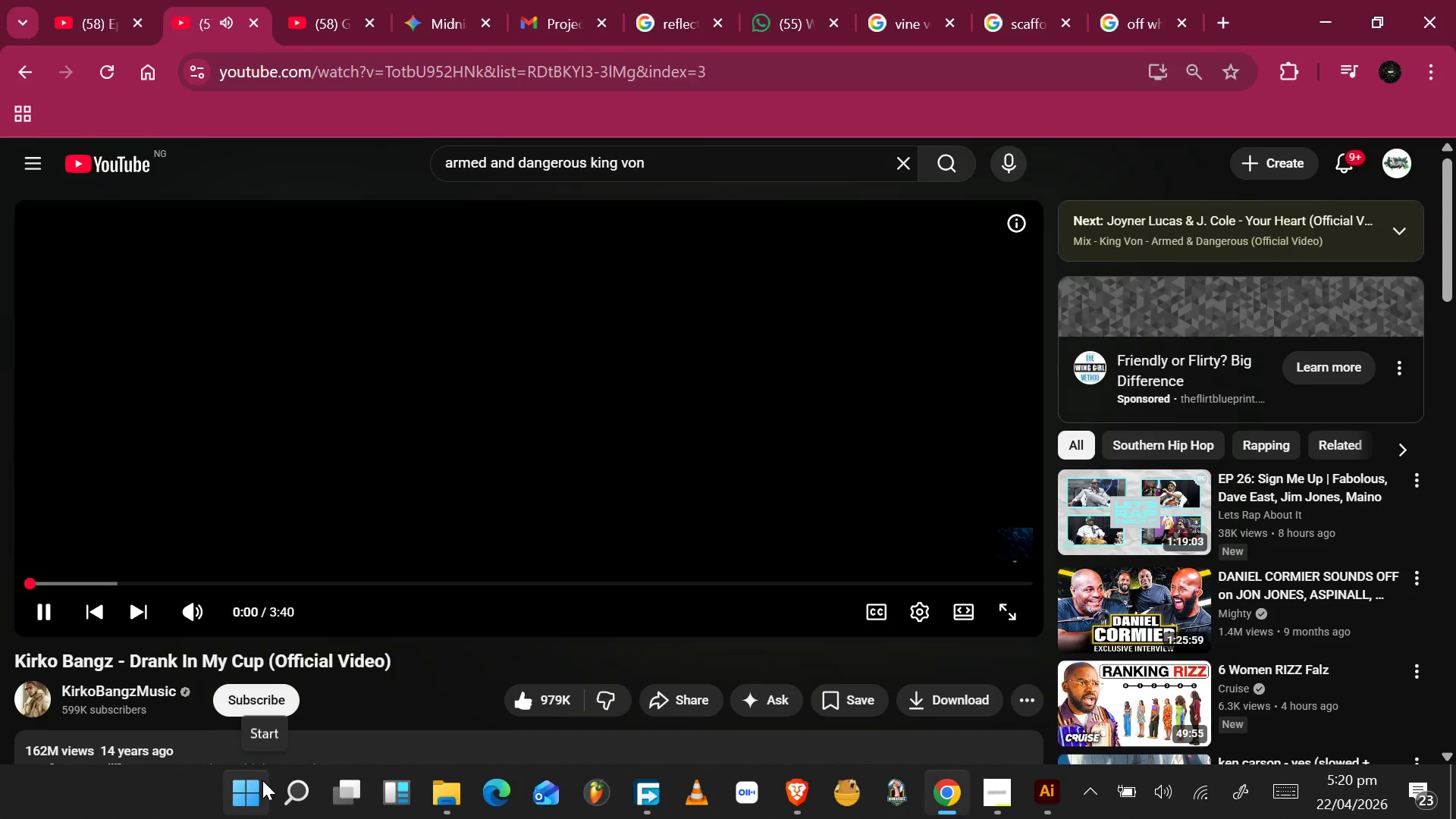 
key(Alt+Tab)
 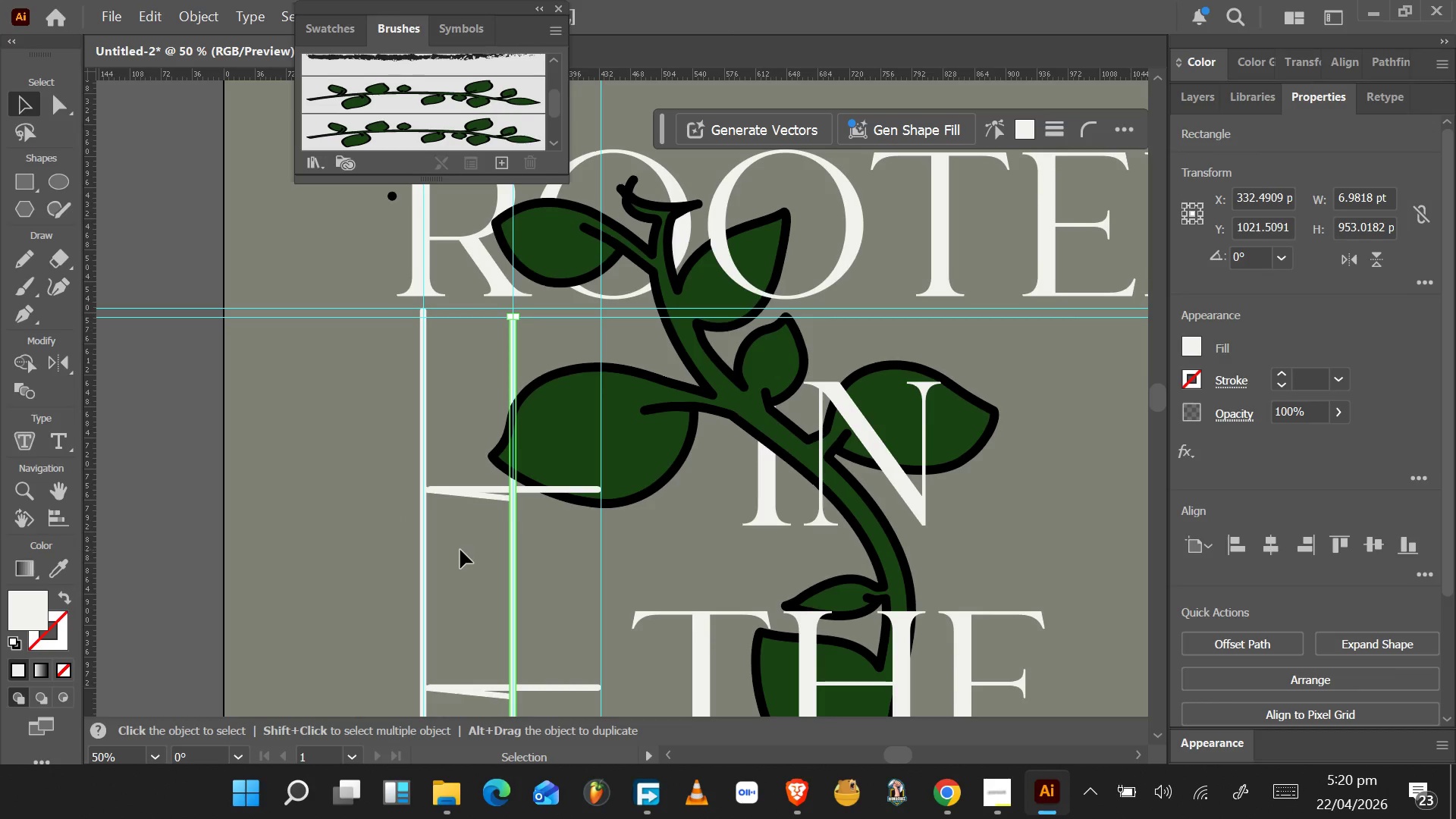 
hold_key(key=ShiftLeft, duration=0.62)
left_click([425, 610])
 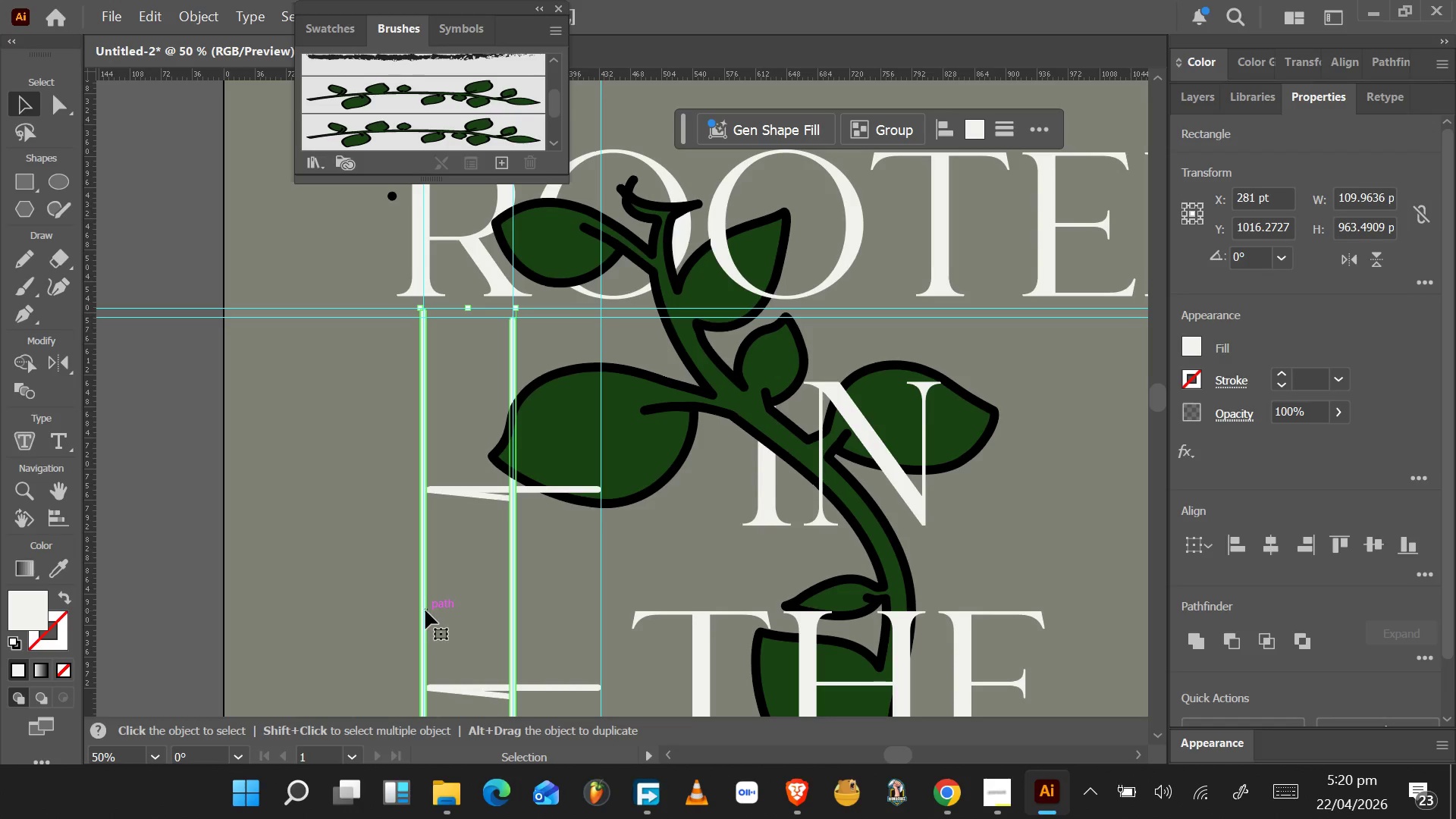 
hold_key(key=AltLeft, duration=1.55)
left_click_drag(start_coordinate=[423, 610], to_coordinate=[362, 623])
 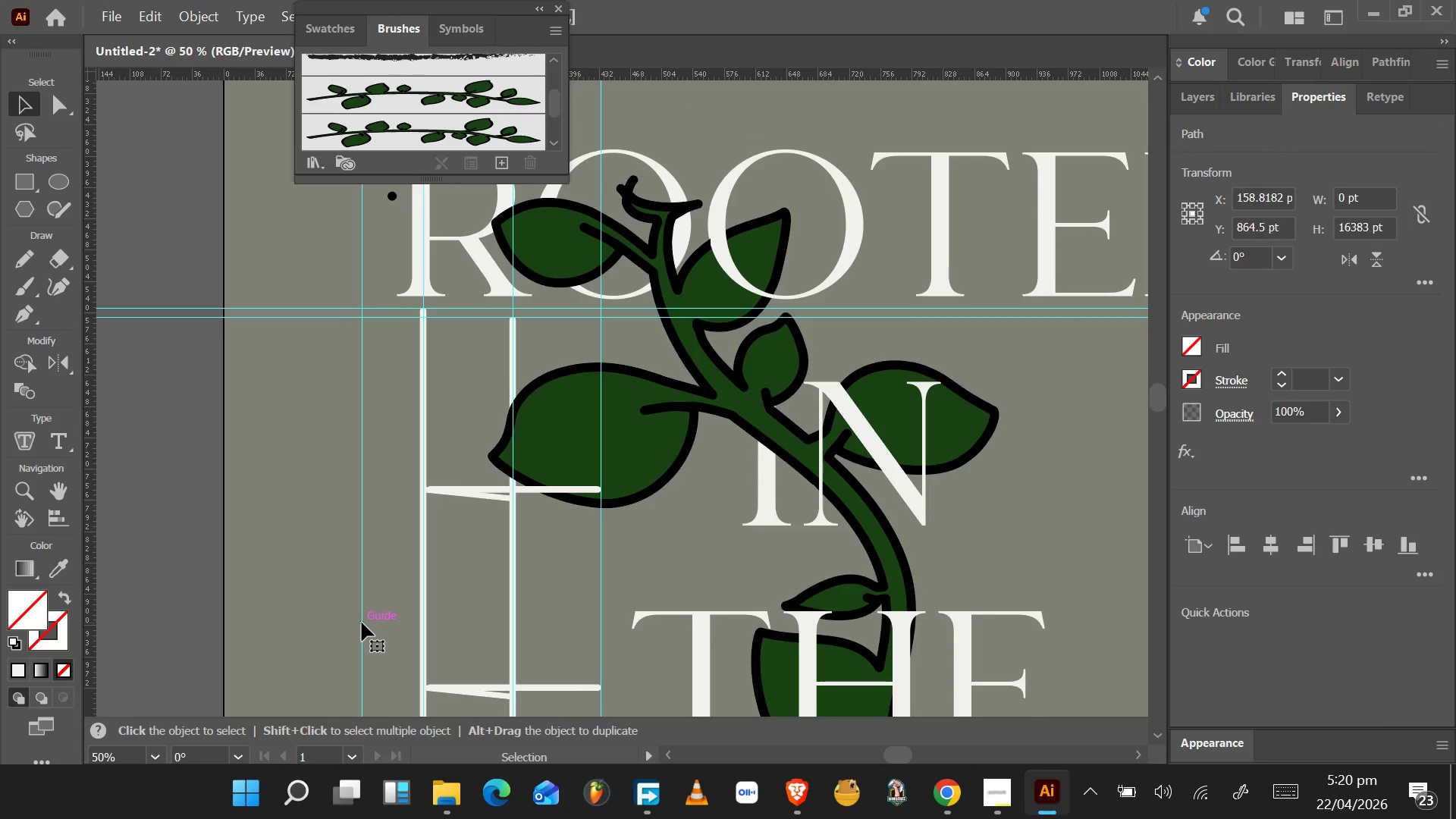 
key(Control+Z)
 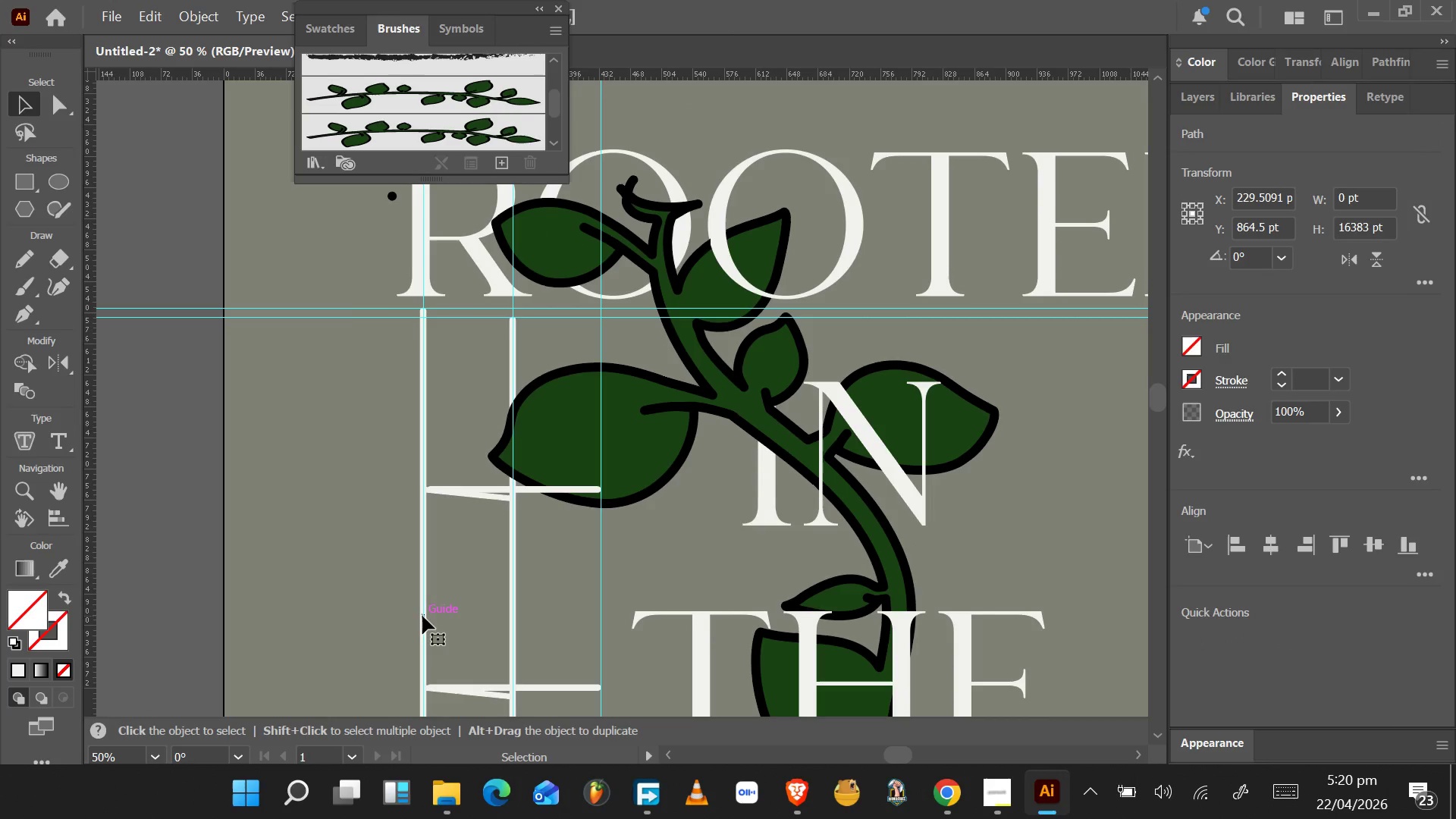 
left_click_drag(start_coordinate=[423, 616], to_coordinate=[334, 617])
 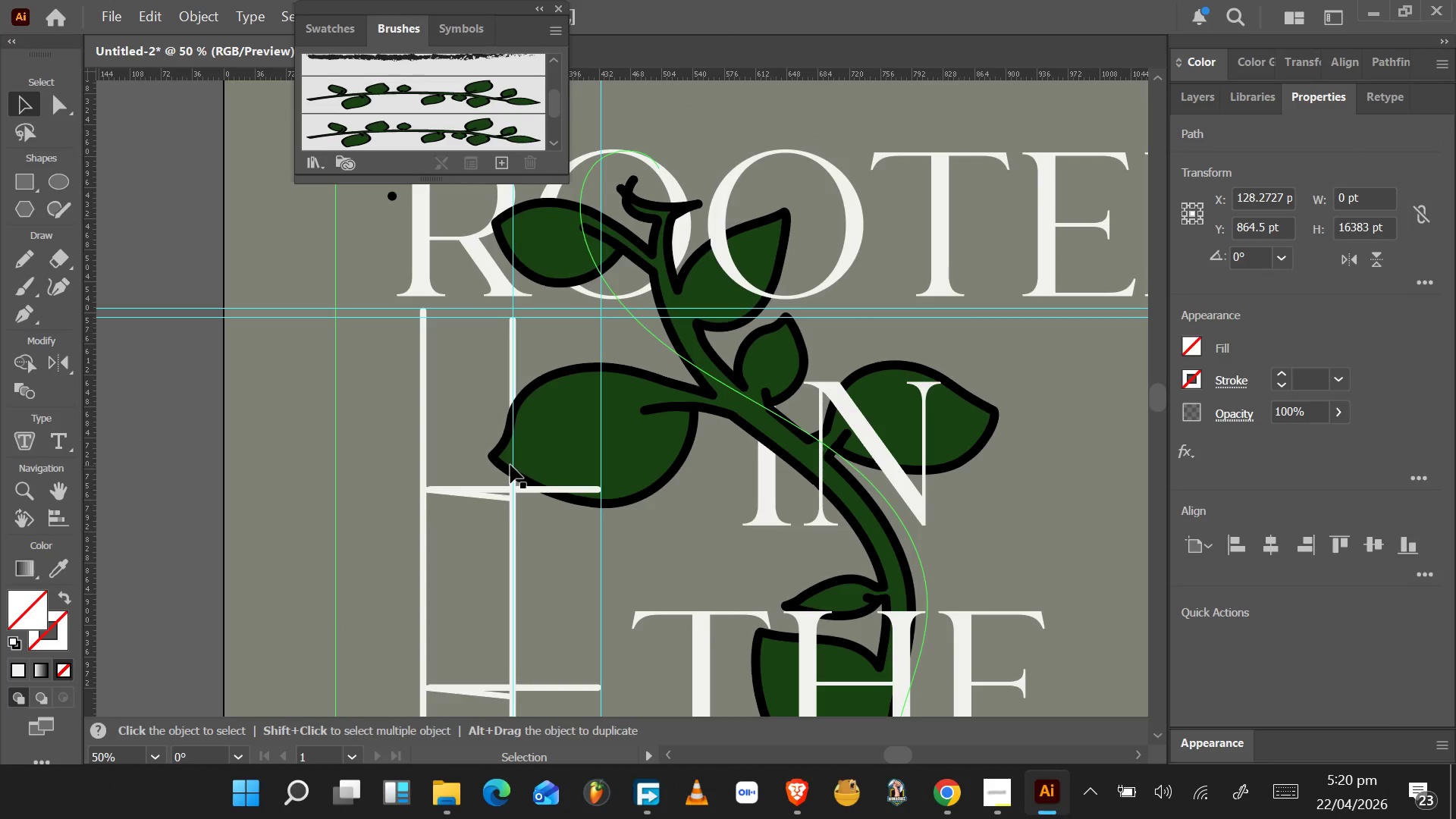 
left_click_drag(start_coordinate=[513, 465], to_coordinate=[301, 475])
 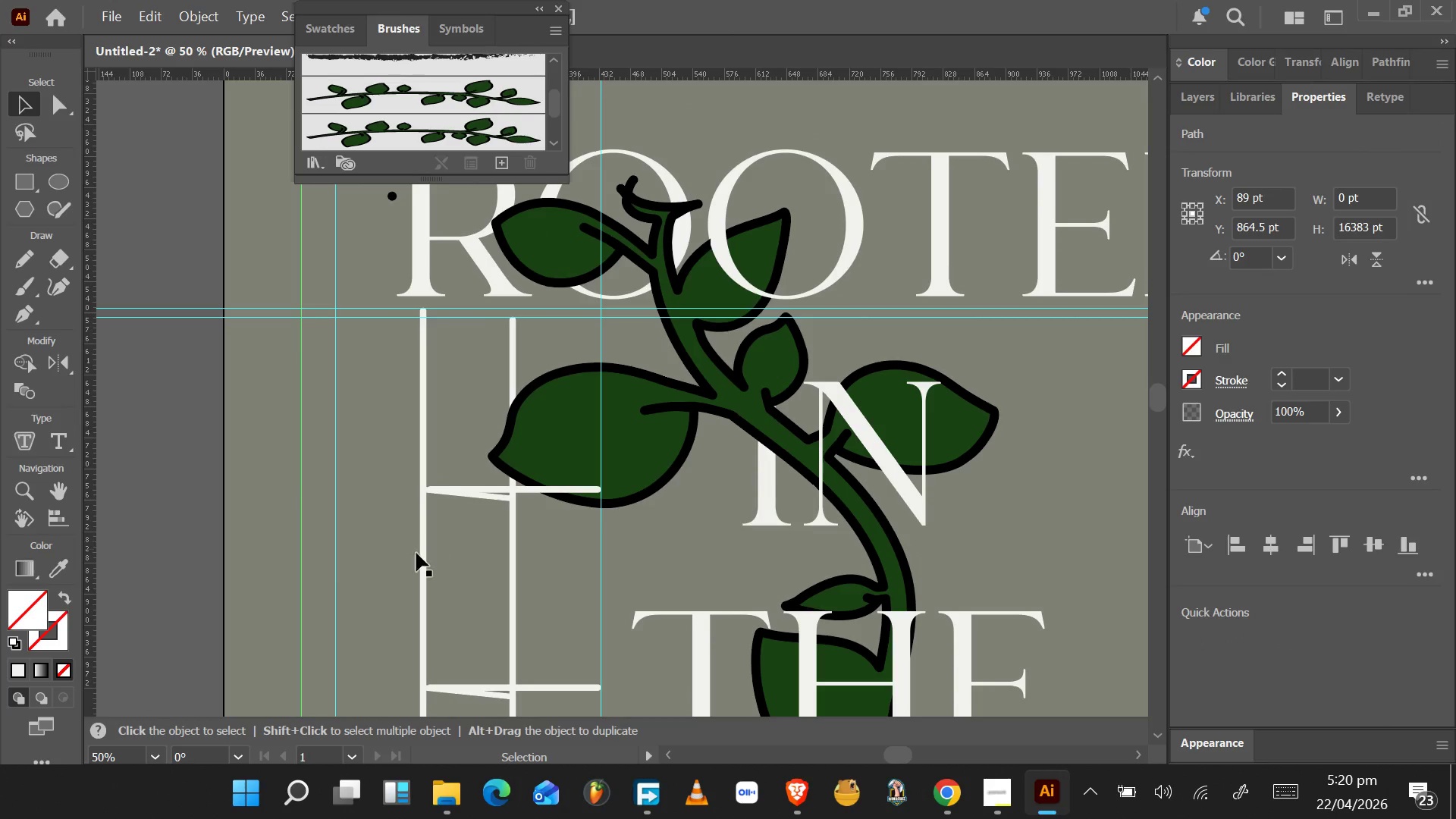 
left_click_drag(start_coordinate=[391, 557], to_coordinate=[528, 598])
 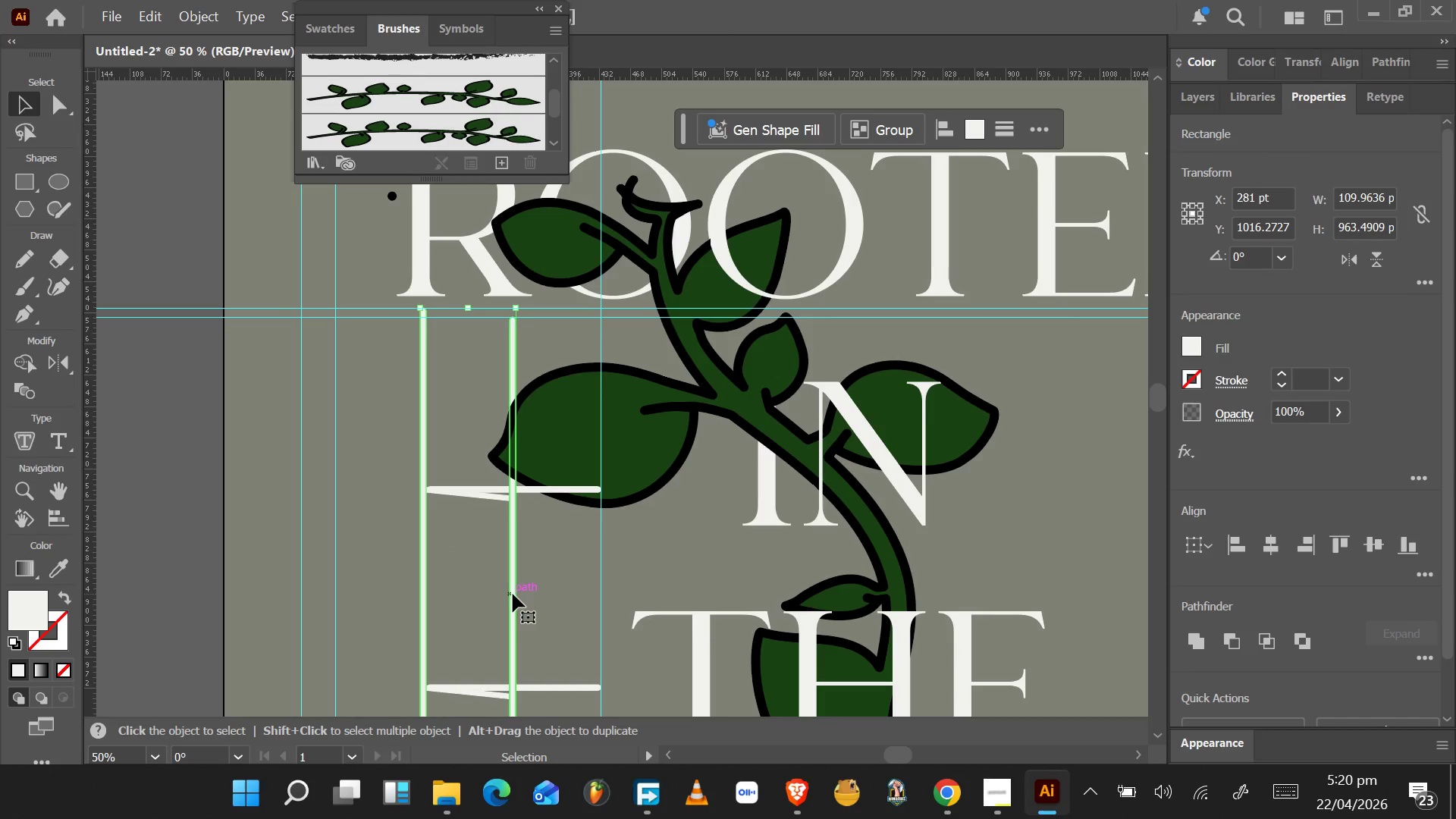 
hold_key(key=AltLeft, duration=1.5)
left_click_drag(start_coordinate=[513, 594], to_coordinate=[686, 588])
 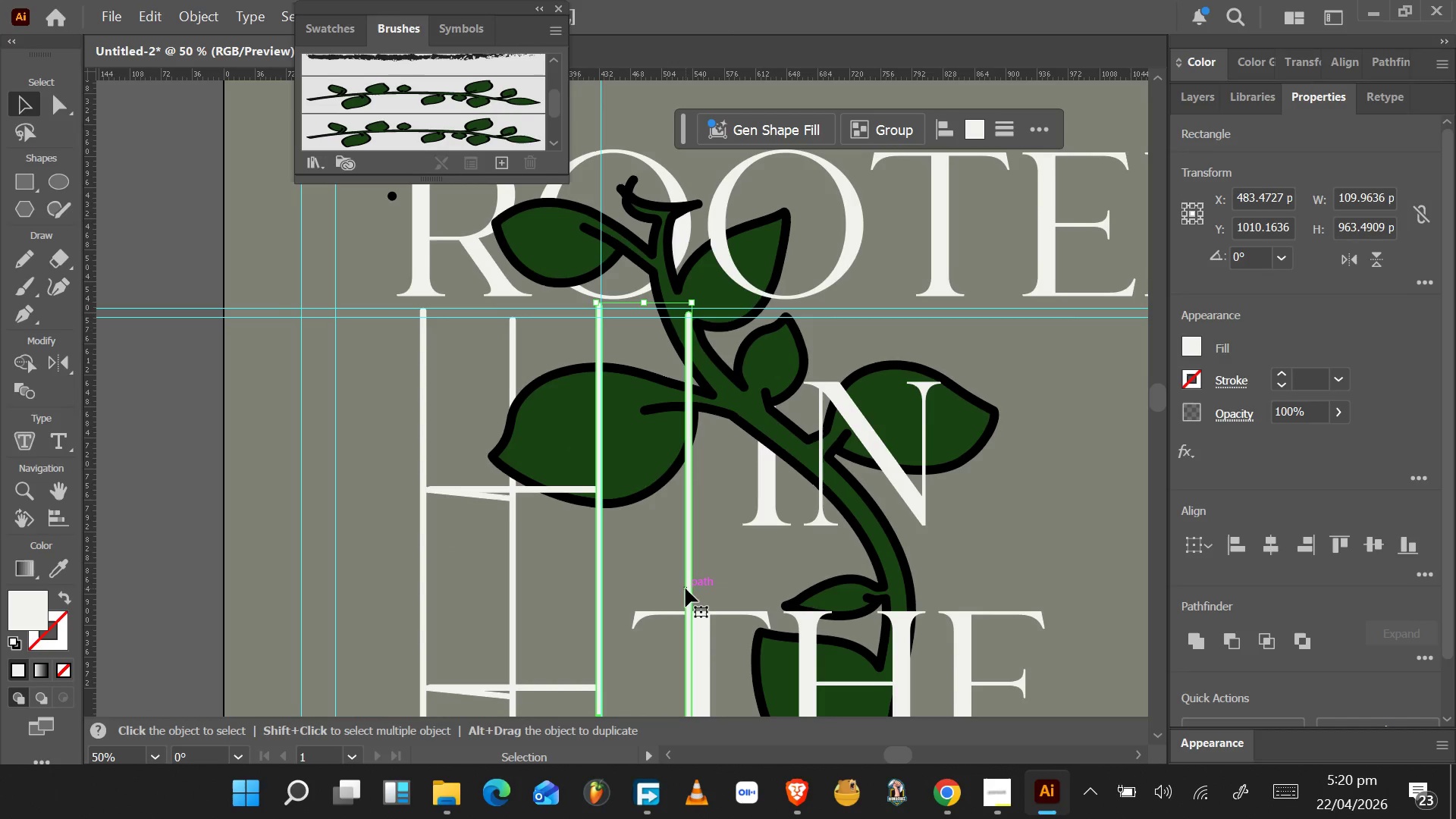 
hold_key(key=AltLeft, duration=1.53)
 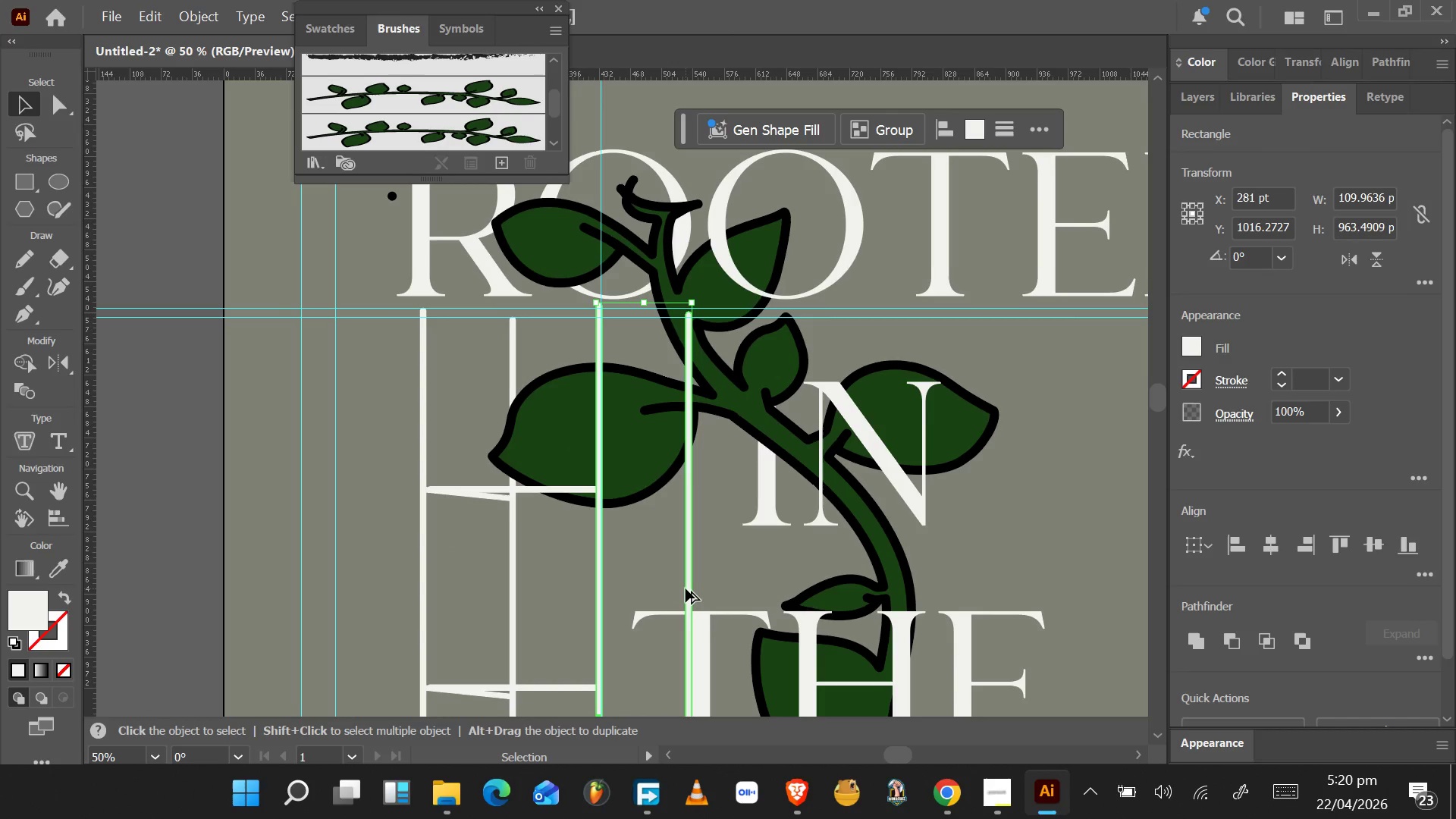 
hold_key(key=AltLeft, duration=0.73)
 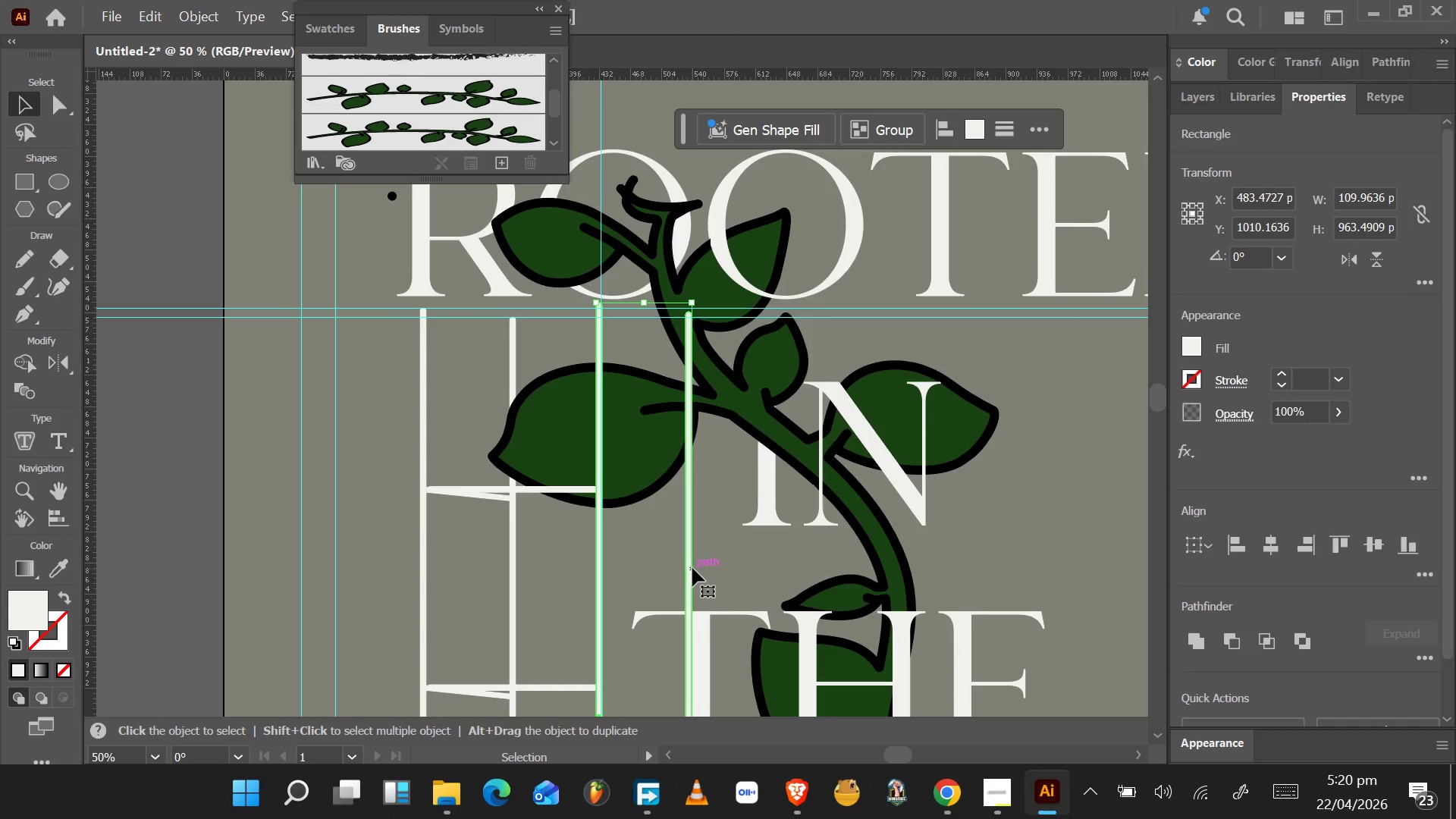 
left_click([692, 566])
 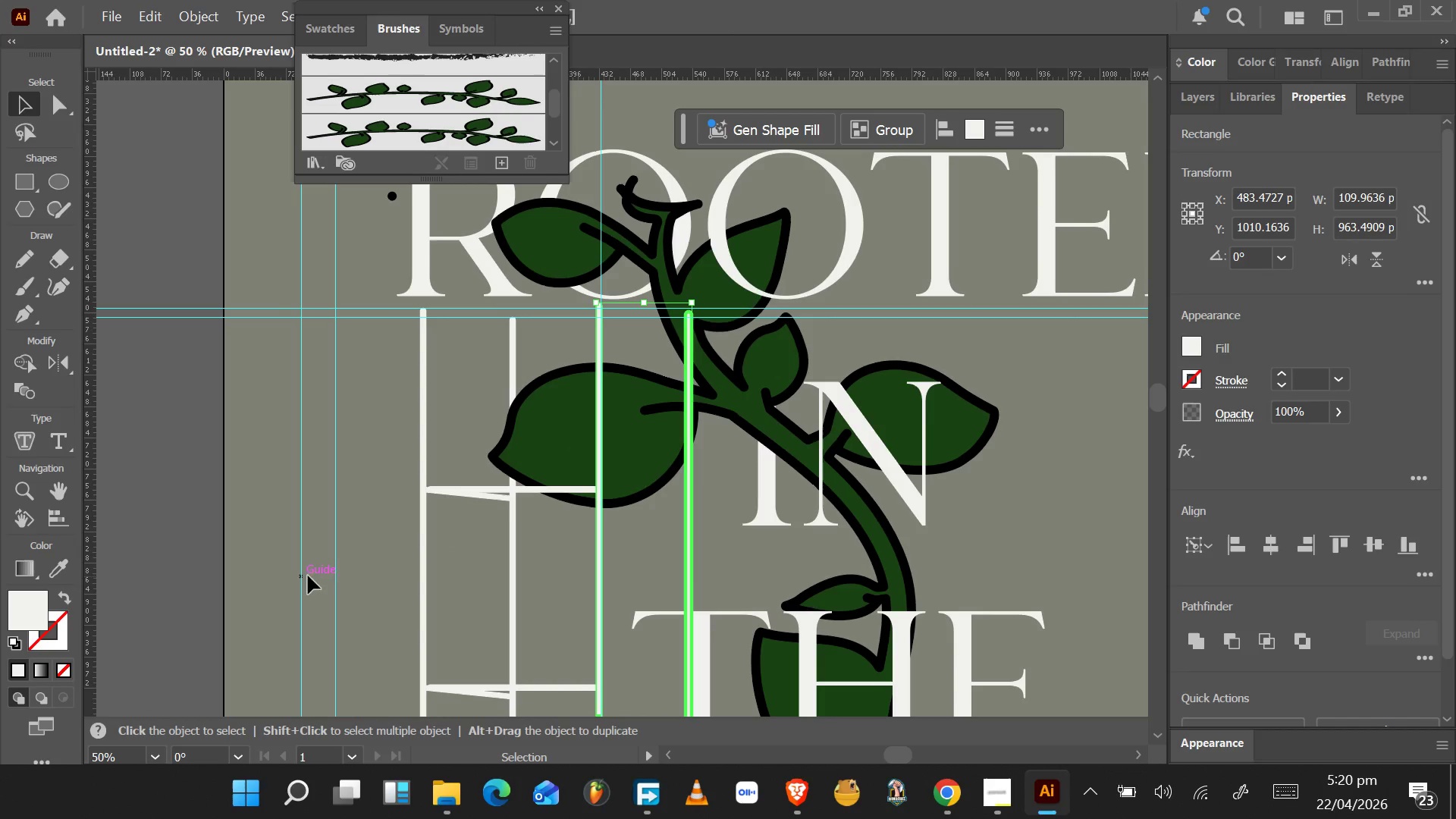 
left_click([366, 567])
 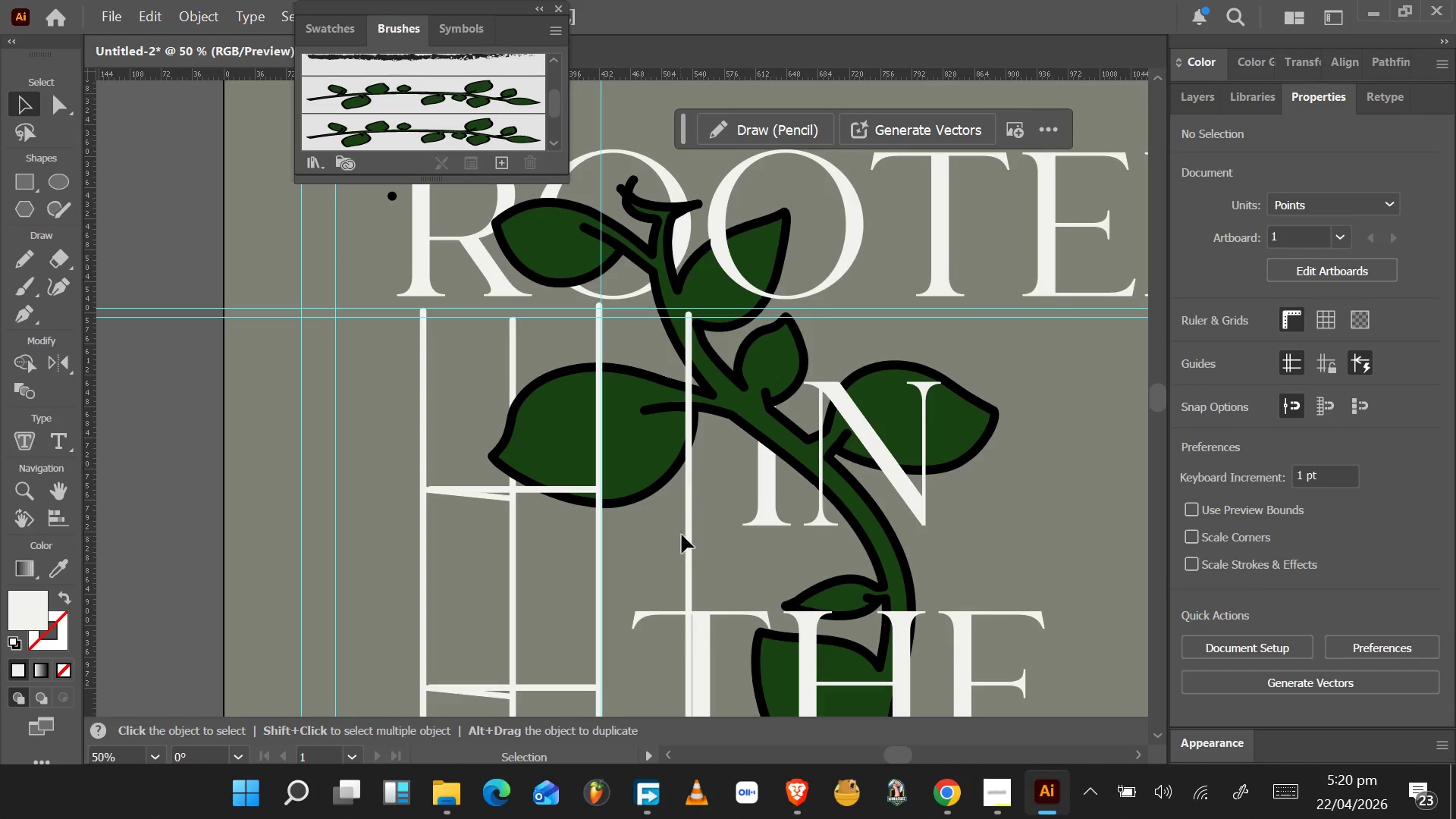 
left_click([690, 532])
 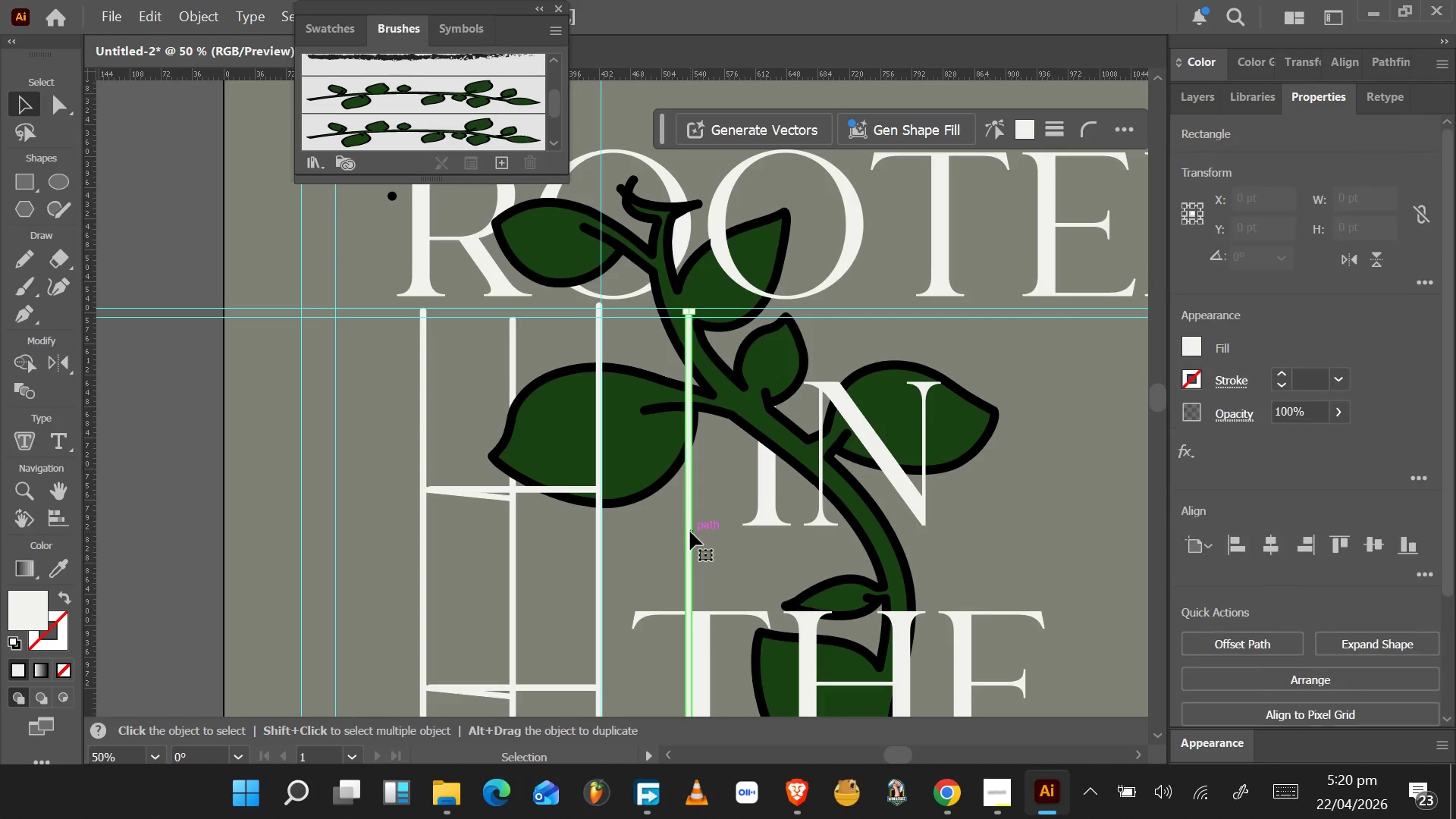 
right_click([690, 532])
 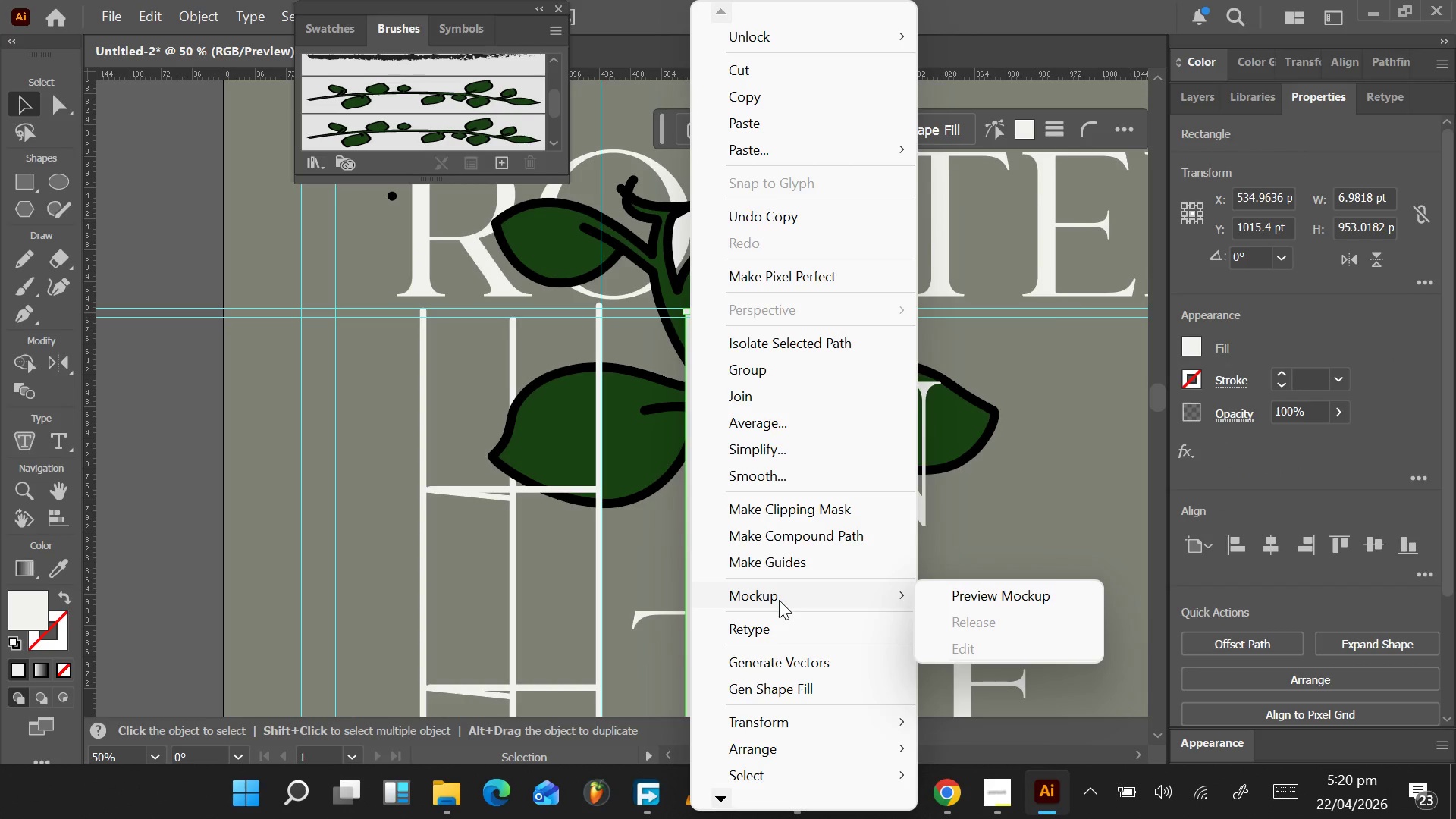 
wait(21.93)
 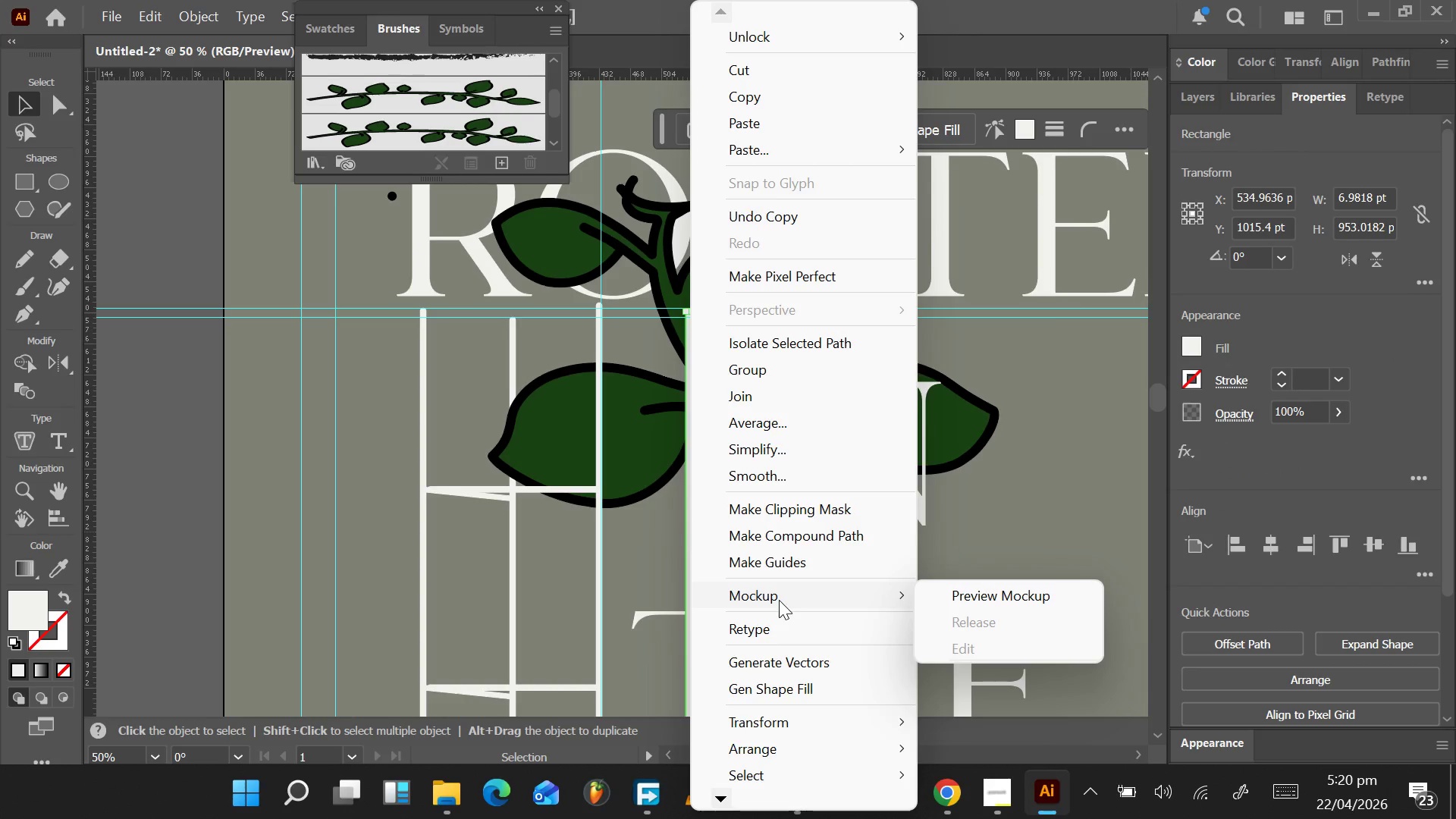 
mouse_move([794, 736])
 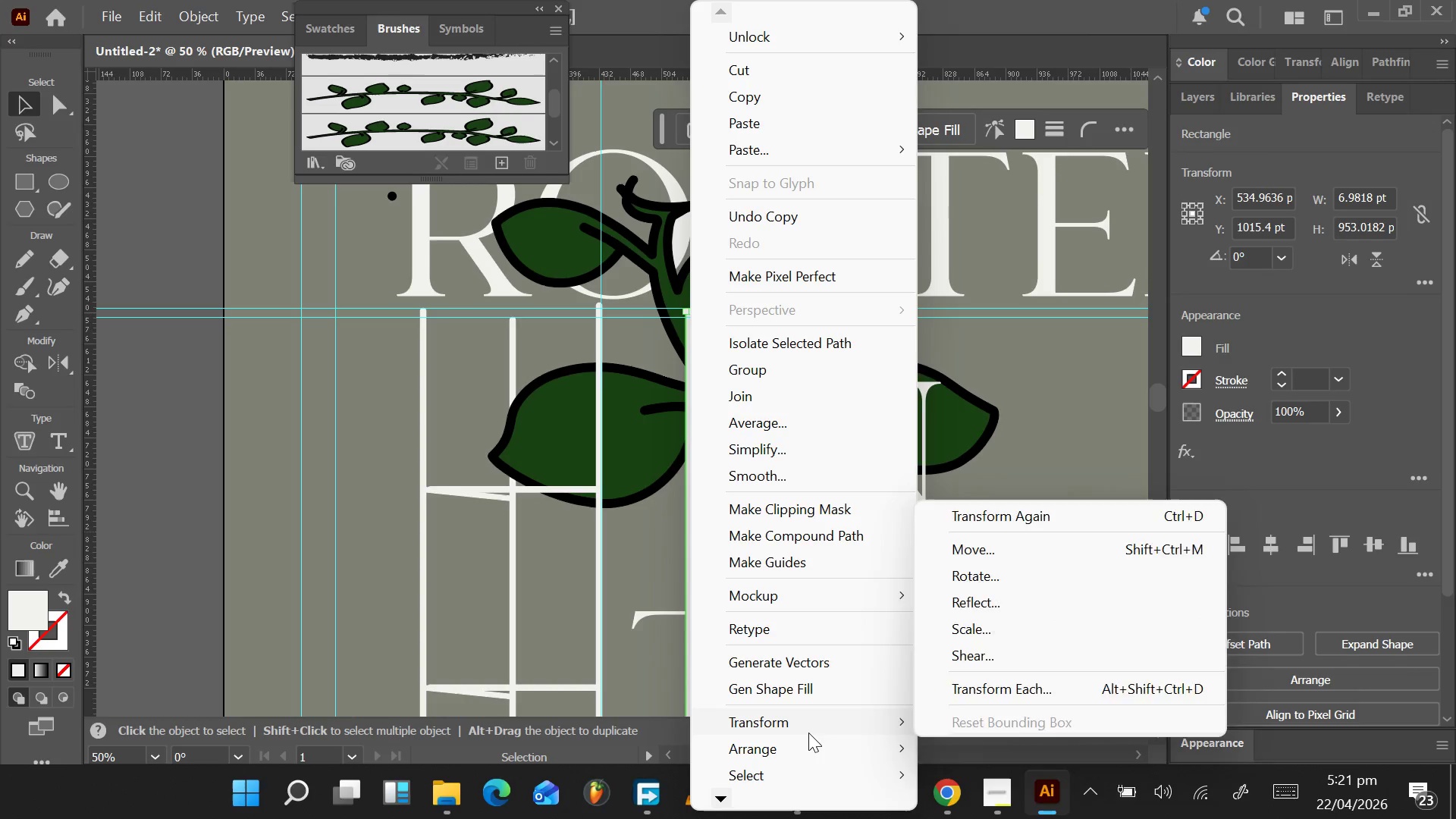 
wait(8.72)
 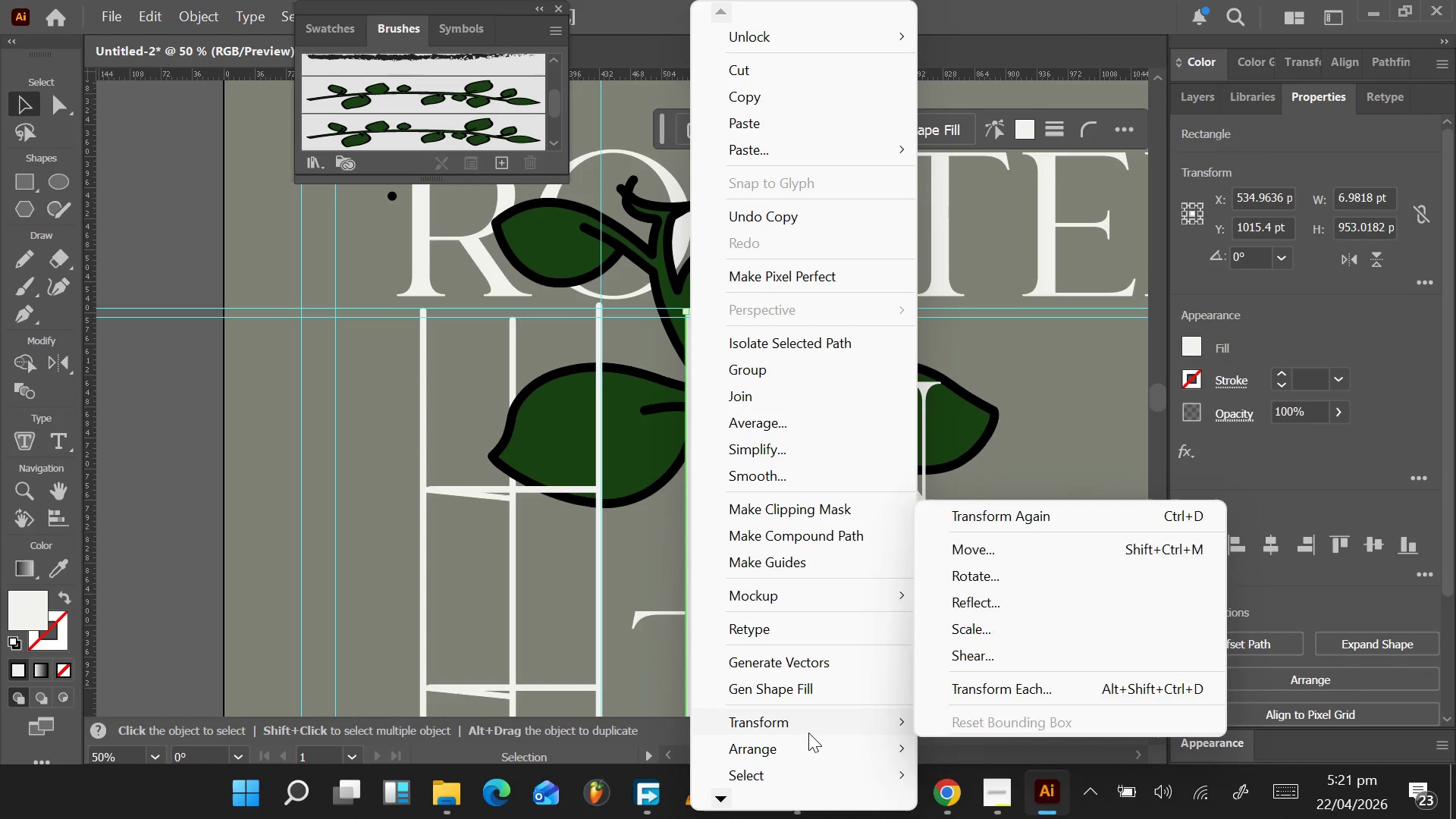 
left_click([1003, 714])
 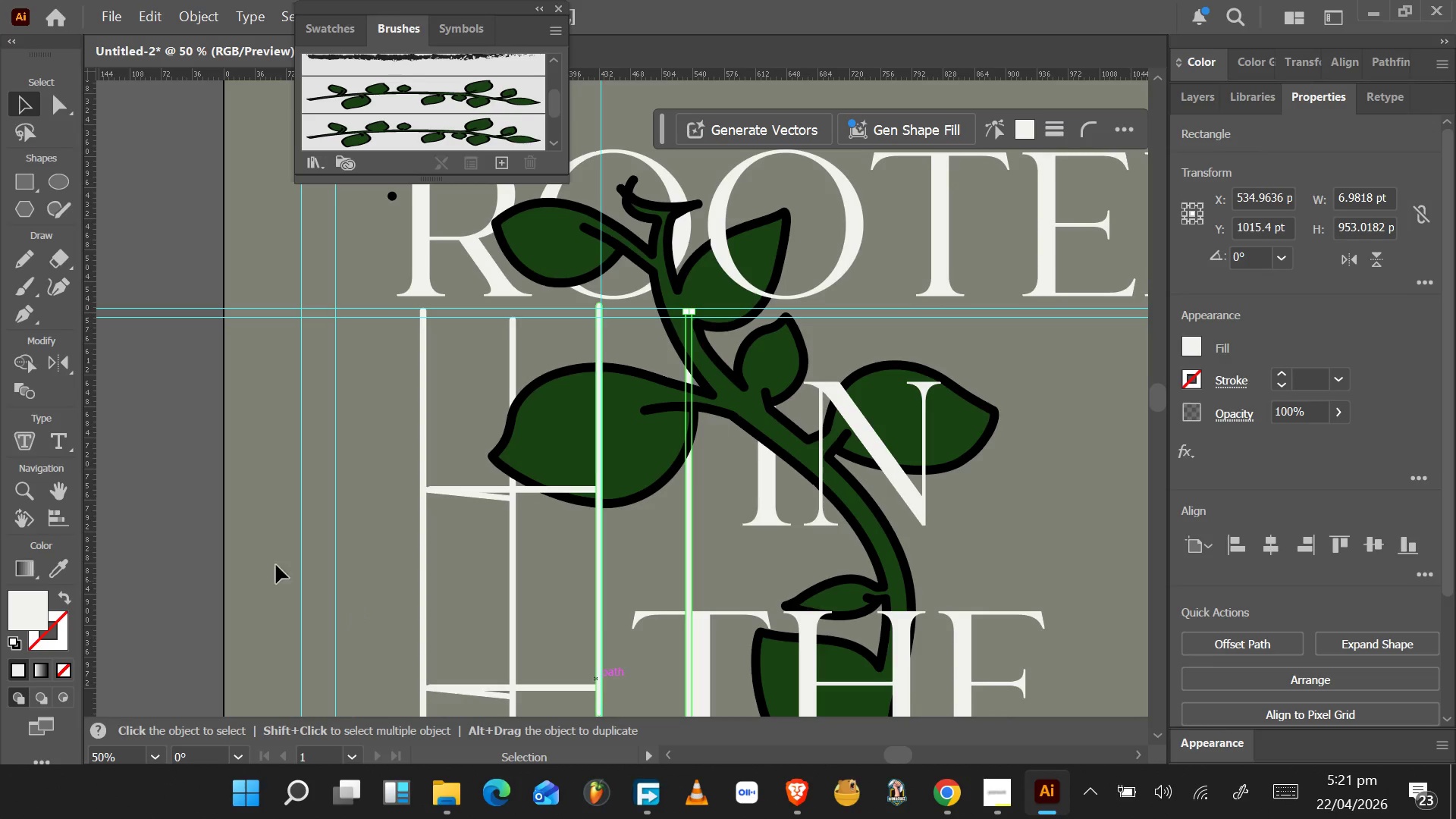 
left_click([268, 546])
 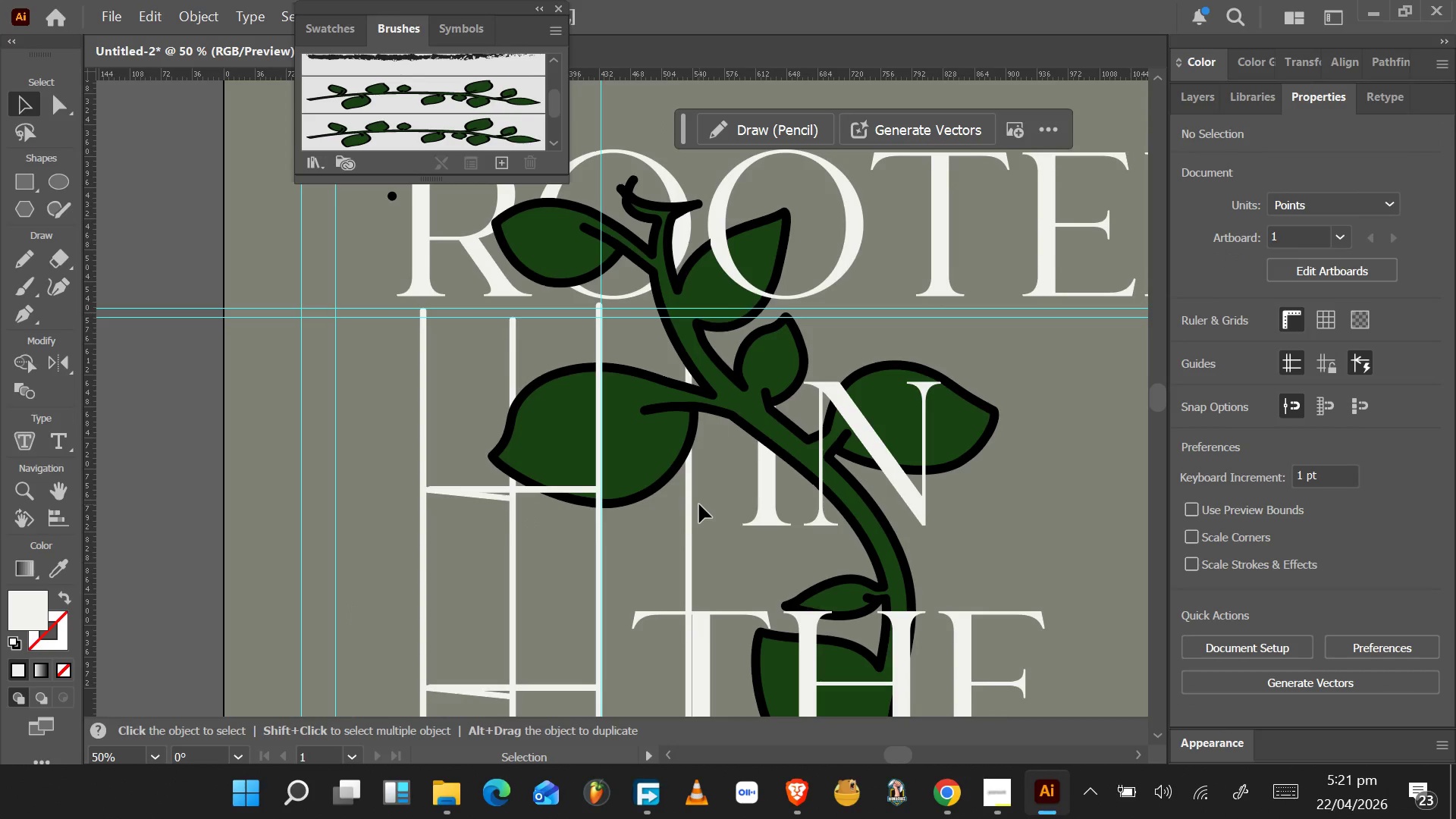 
hold_key(key=AltLeft, duration=0.42)
scroll: coordinate [699, 504], scroll_direction: down, amount: 2.0
 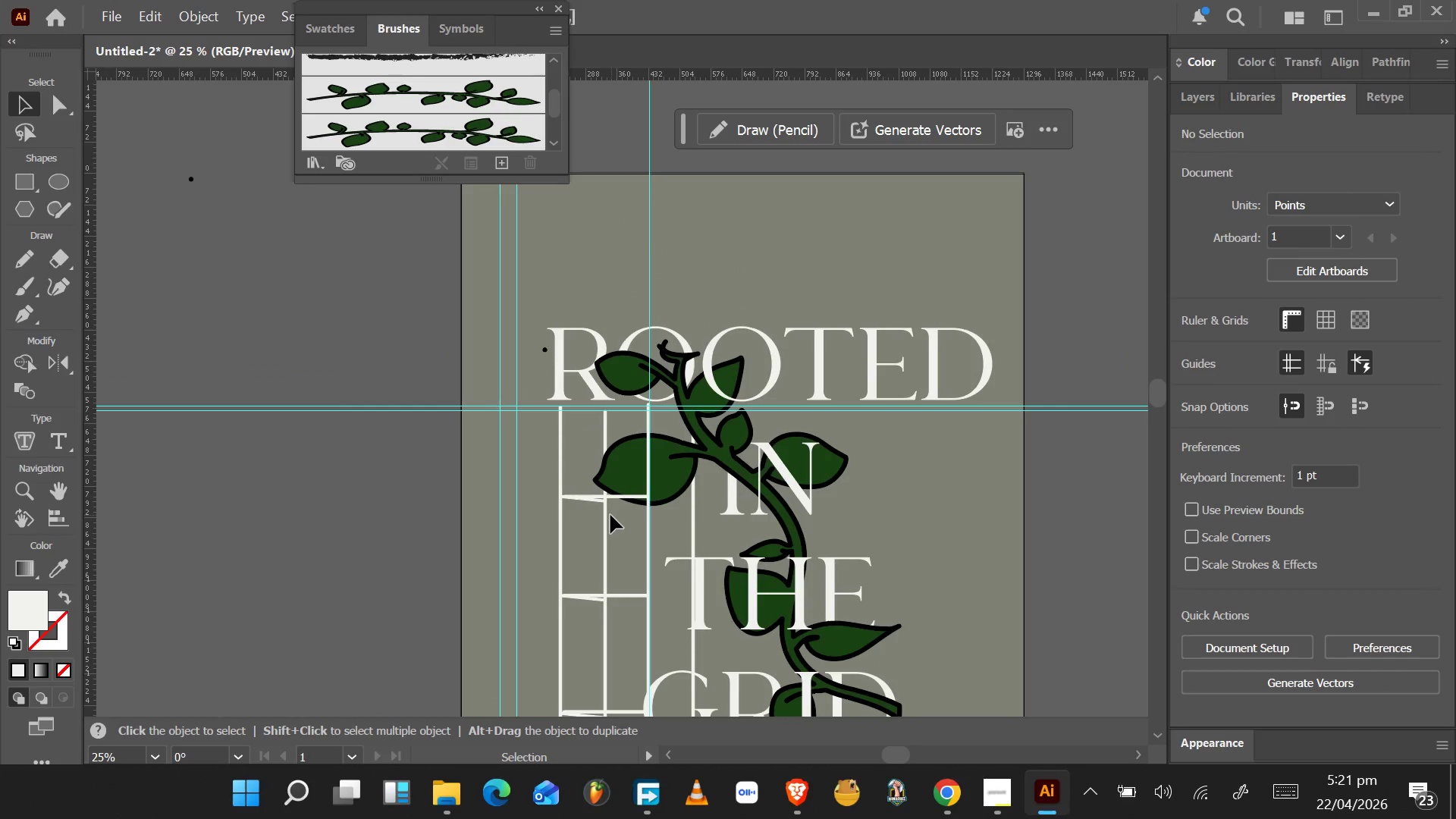 
hold_key(key=AltLeft, duration=0.44)
scroll: coordinate [610, 515], scroll_direction: up, amount: 3.0
 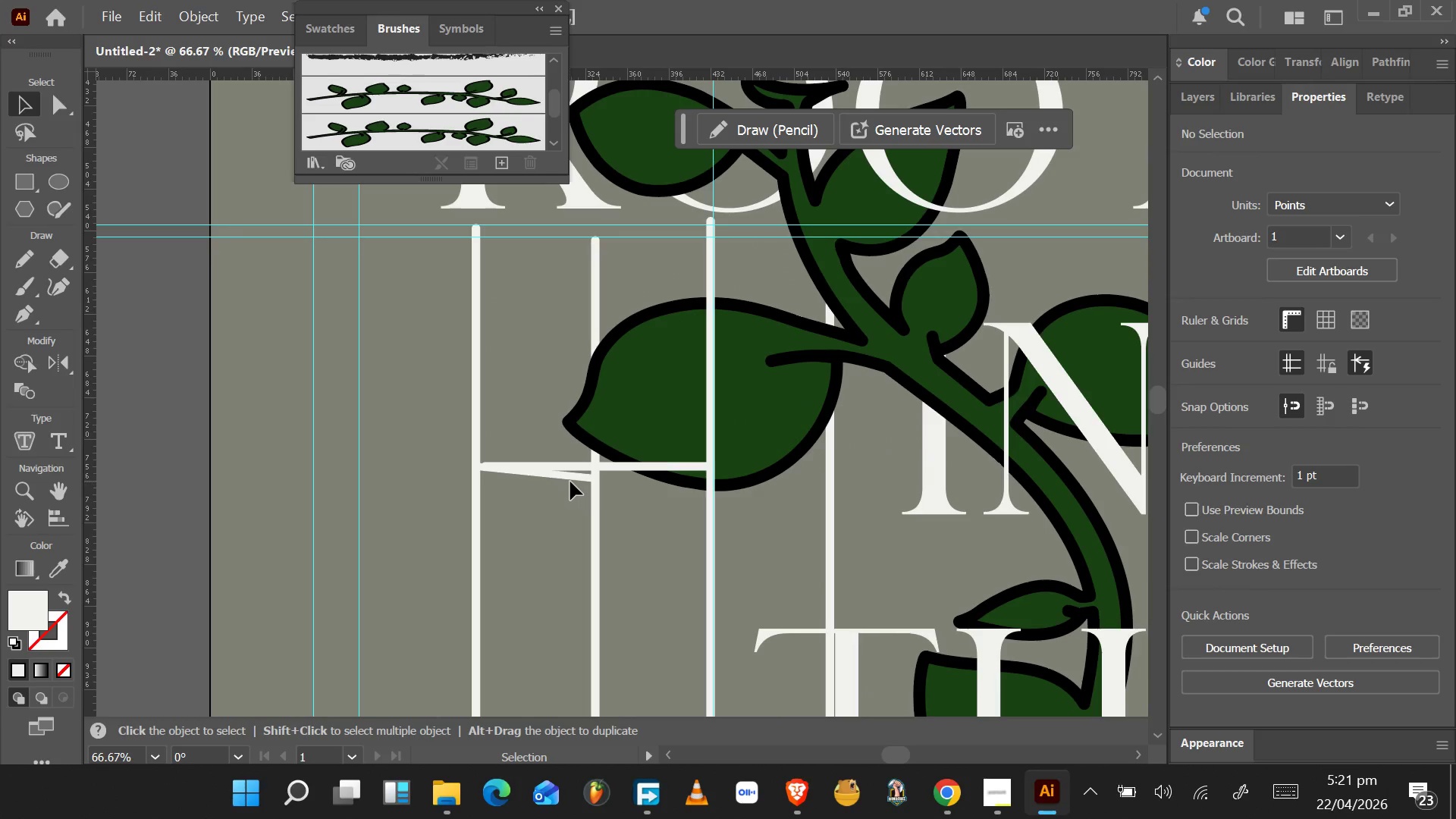 
left_click([573, 476])
 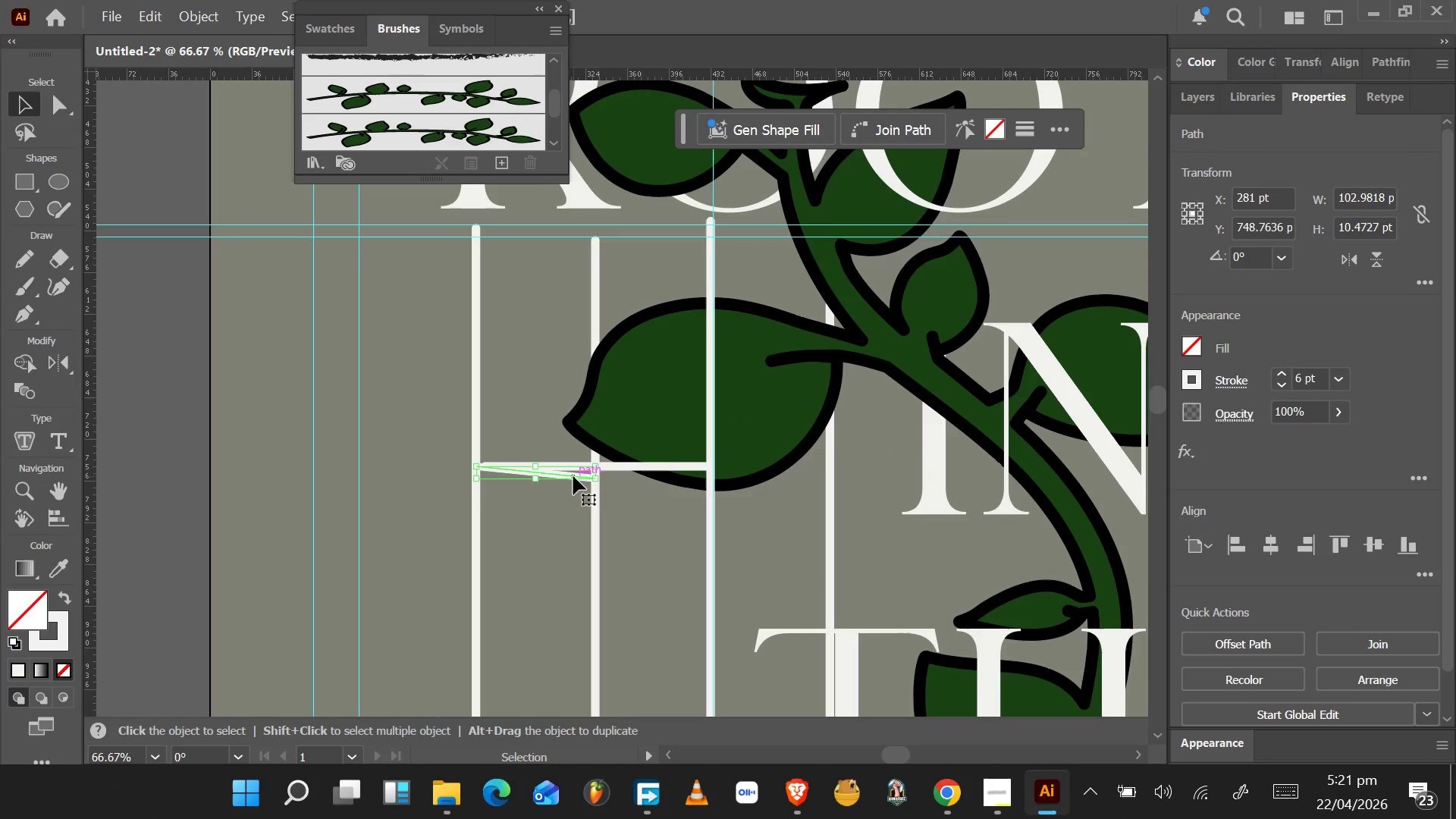 
left_click_drag(start_coordinate=[573, 476], to_coordinate=[805, 475])
 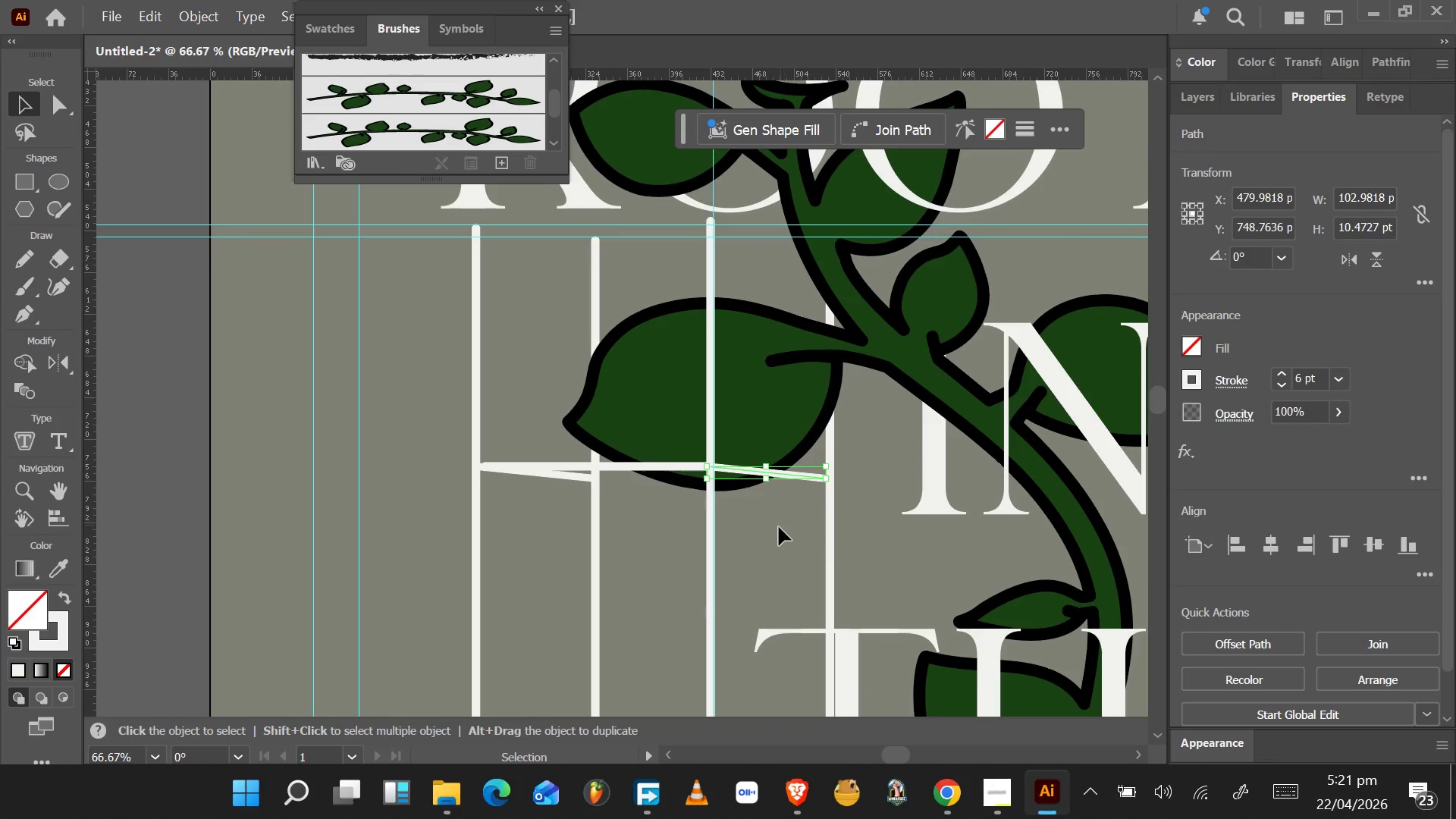 
hold_key(key=AltLeft, duration=1.5)
 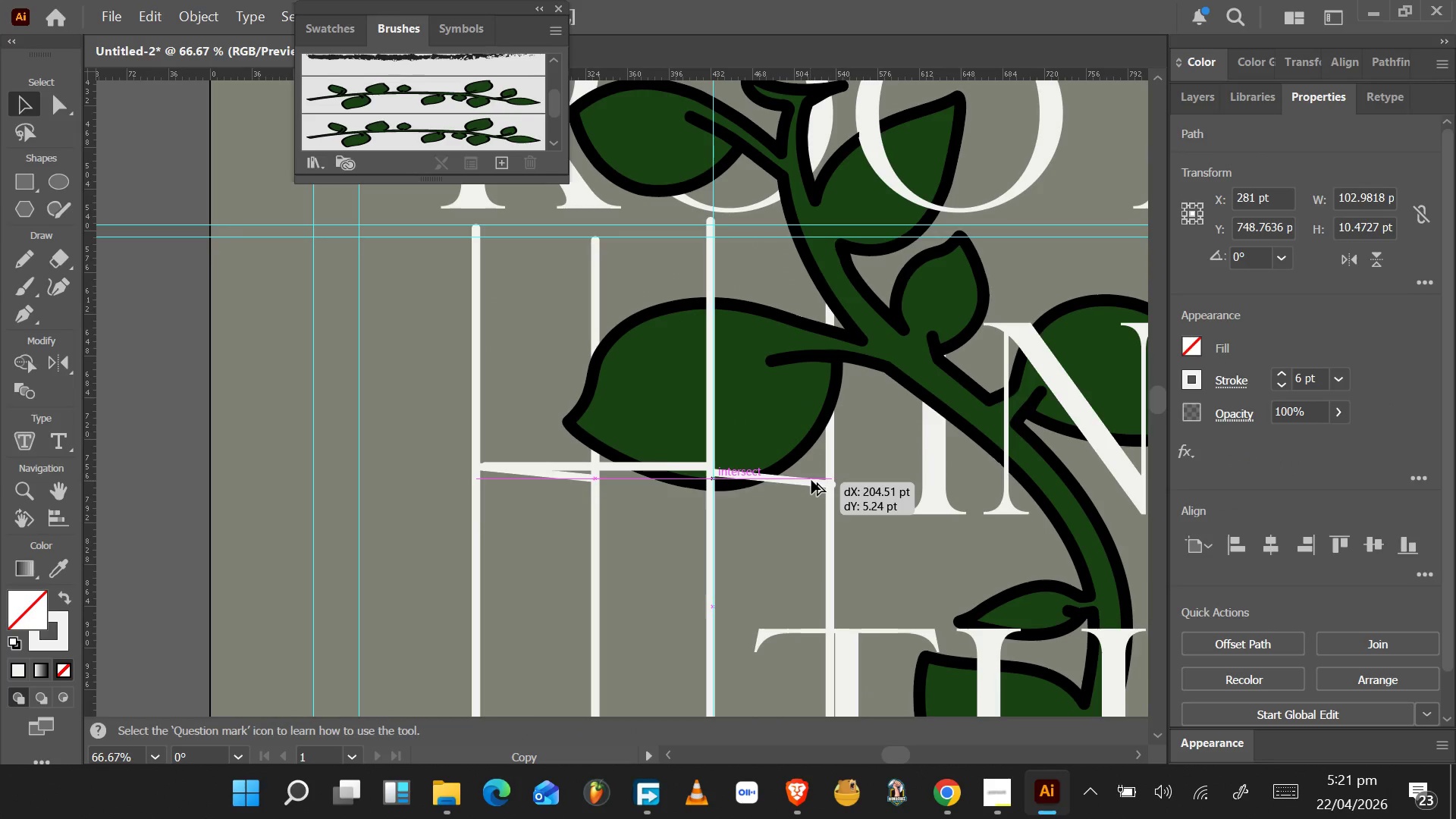 
hold_key(key=AltLeft, duration=1.53)
 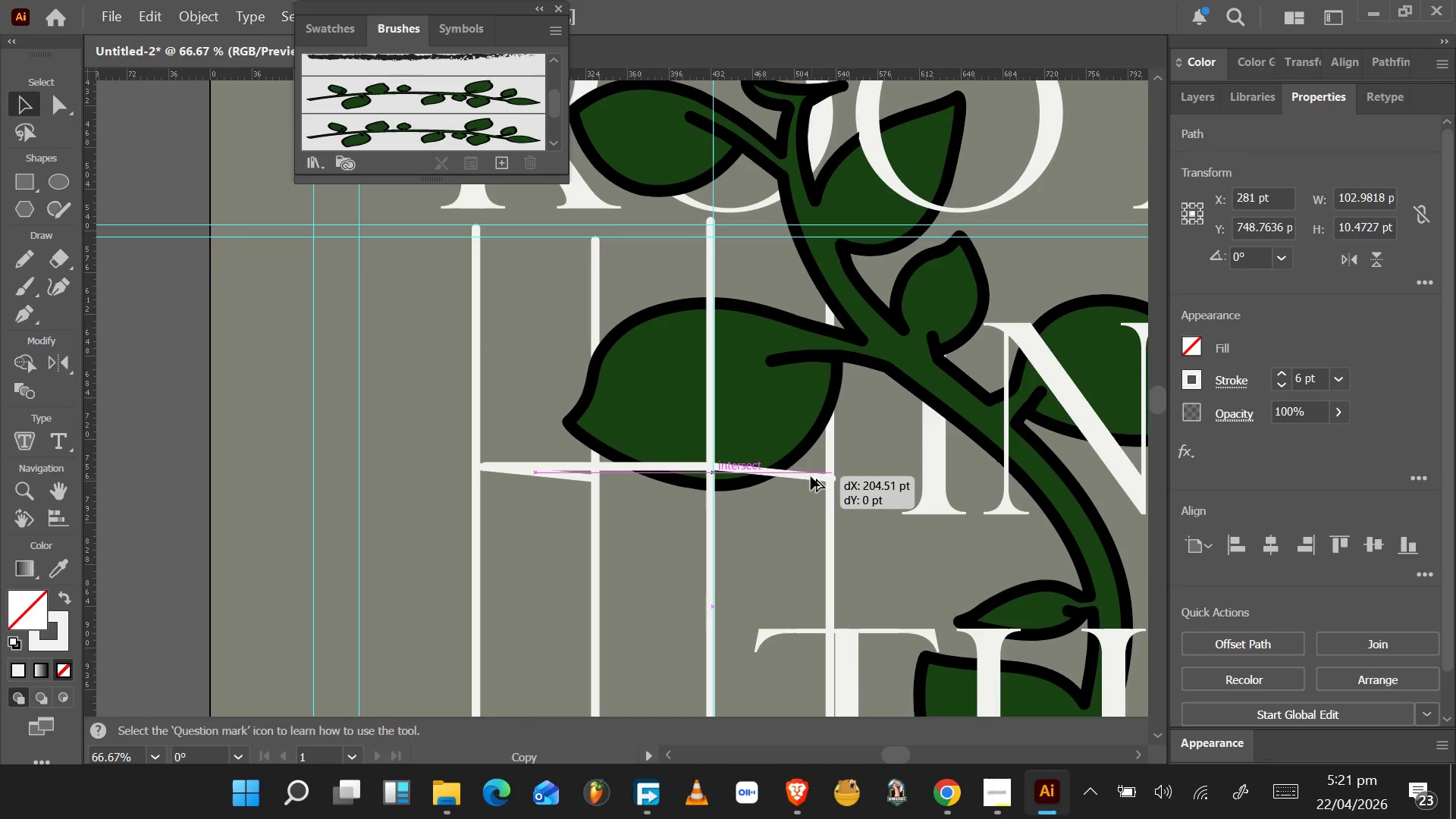 
hold_key(key=AltLeft, duration=1.53)
 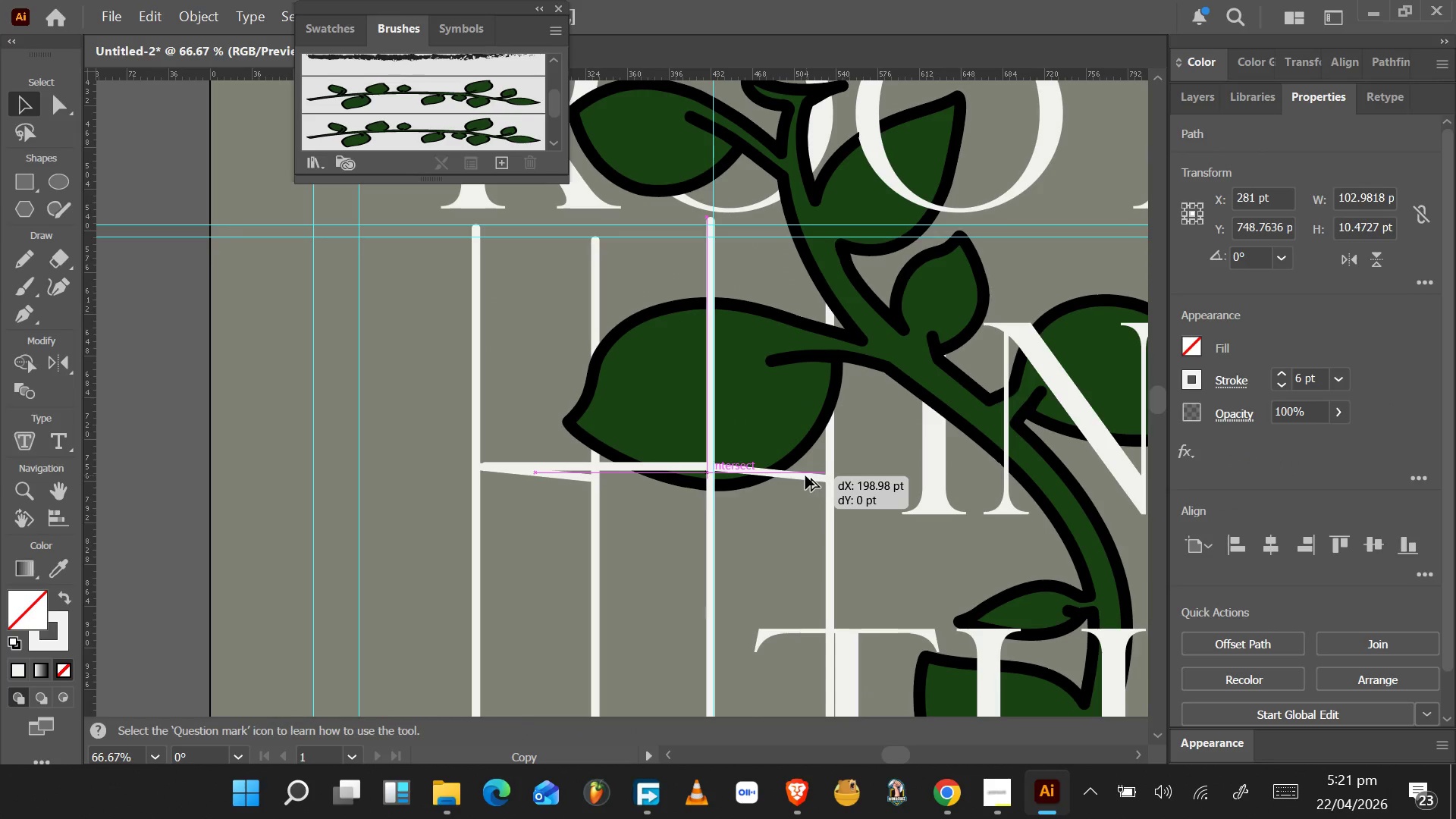 
hold_key(key=AltLeft, duration=1.11)
 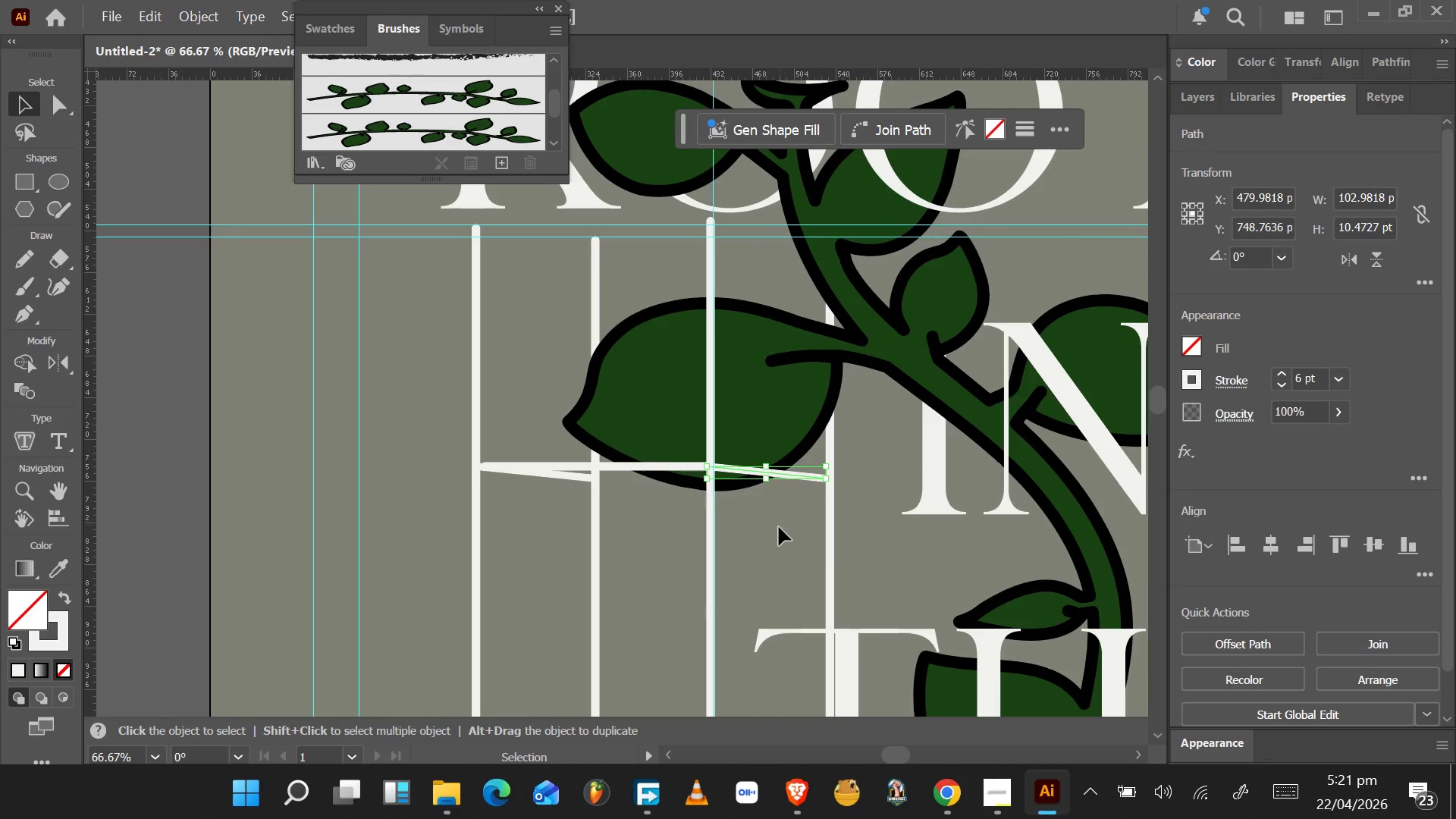 
left_click([779, 527])
 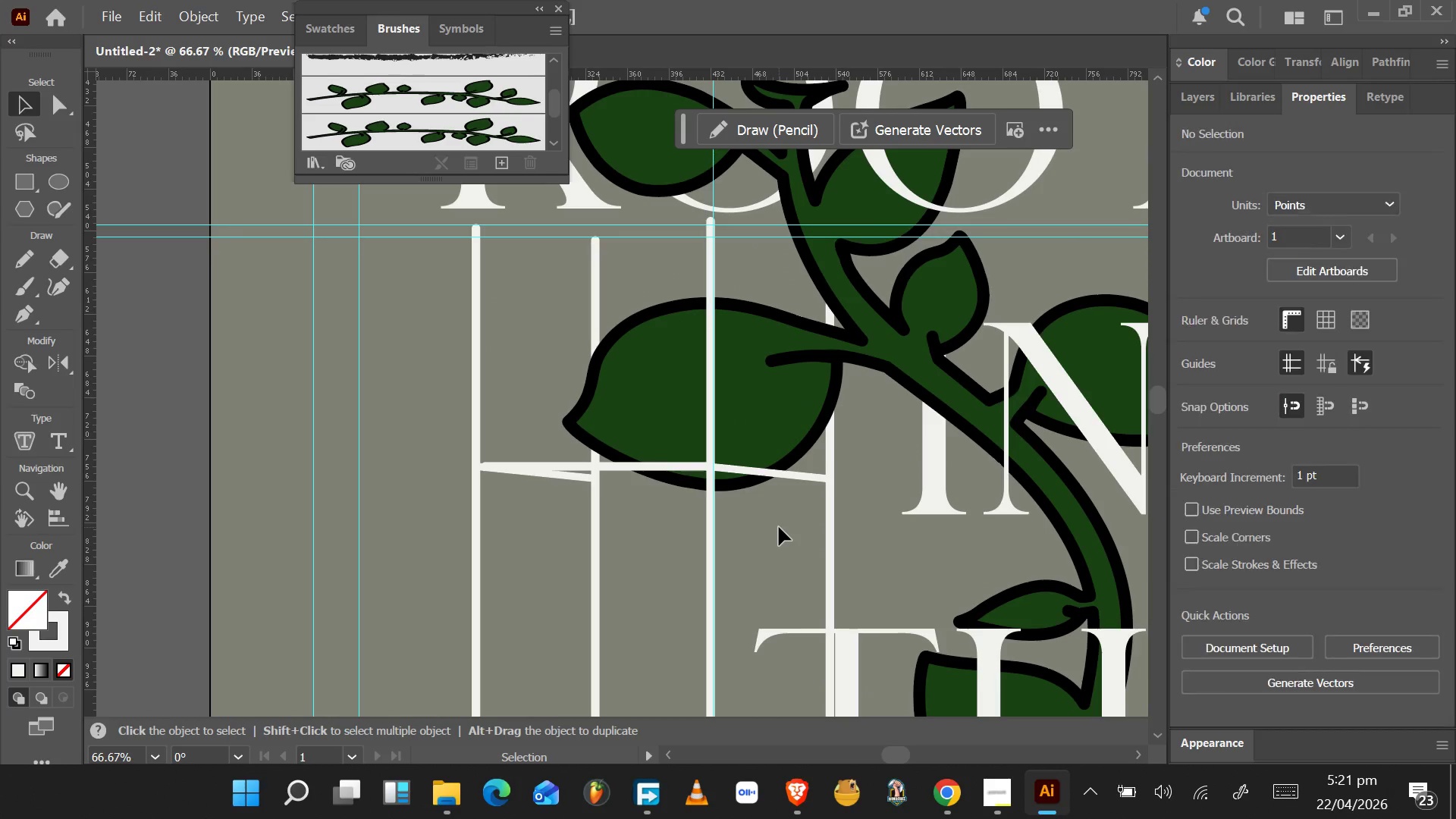 
hold_key(key=AltLeft, duration=0.56)
scroll: coordinate [779, 528], scroll_direction: down, amount: 2.0
 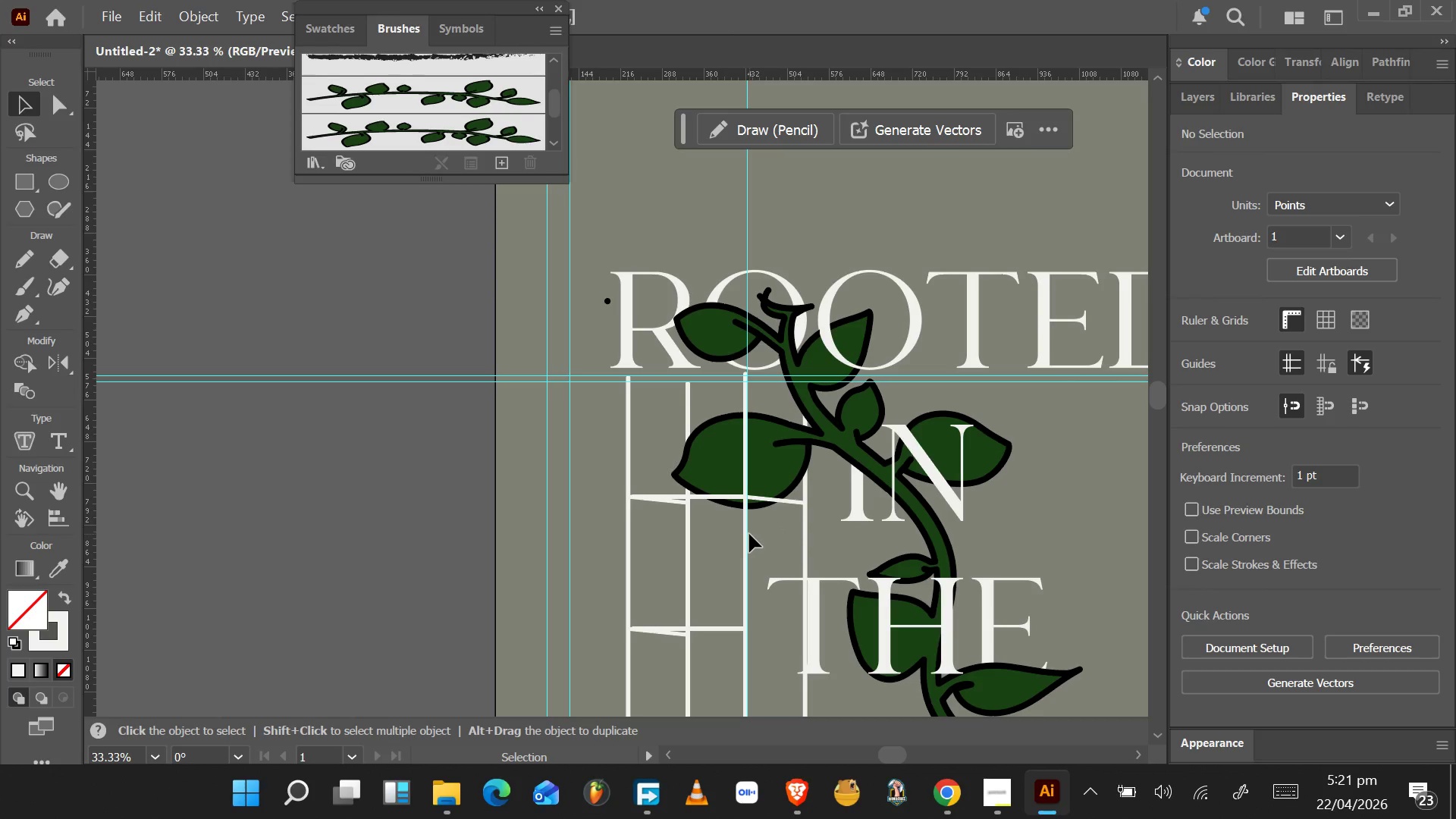 
wait(13.54)
 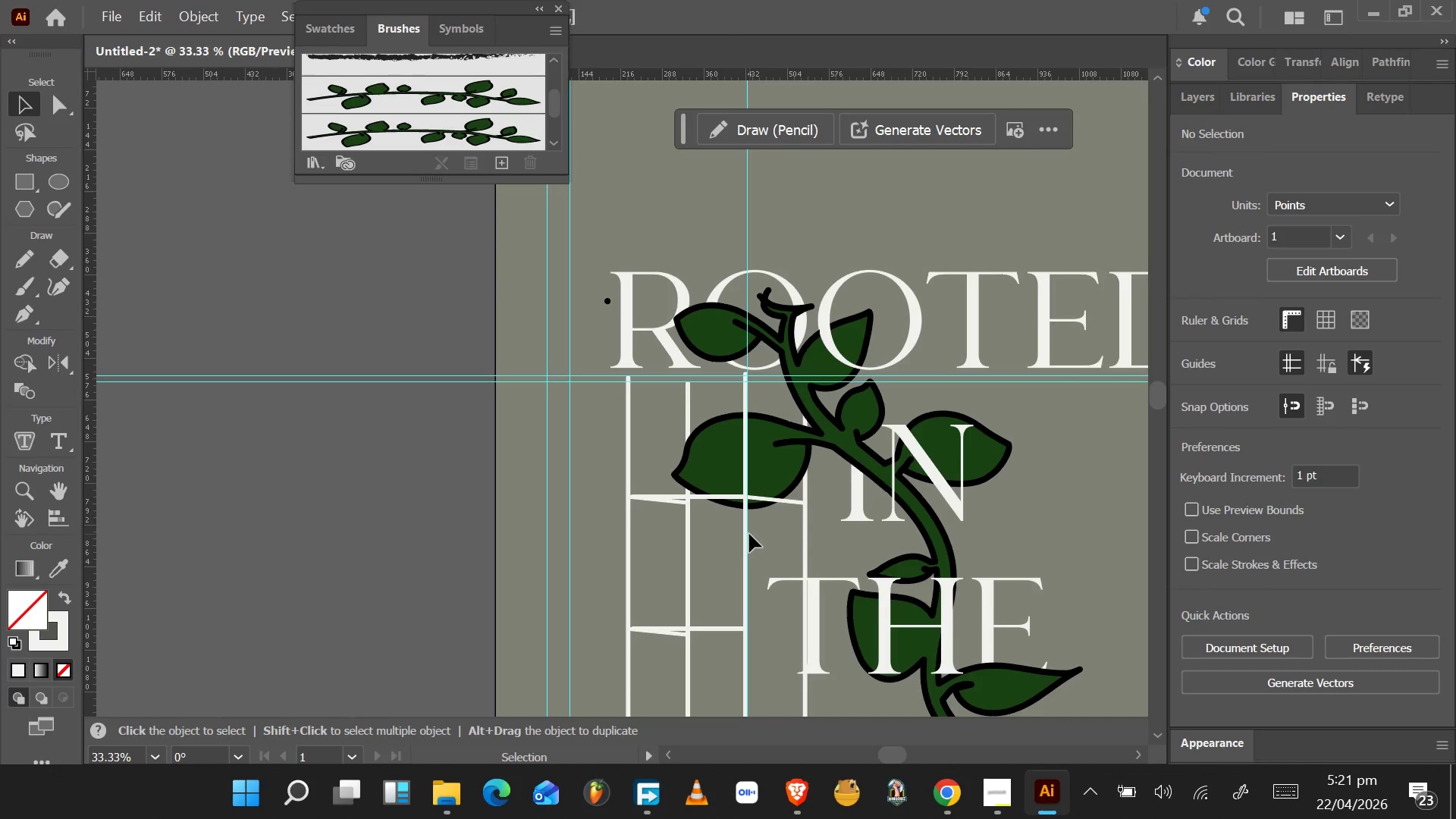 
hold_key(key=AltLeft, duration=1.55)
left_click_drag(start_coordinate=[769, 497], to_coordinate=[765, 630])
 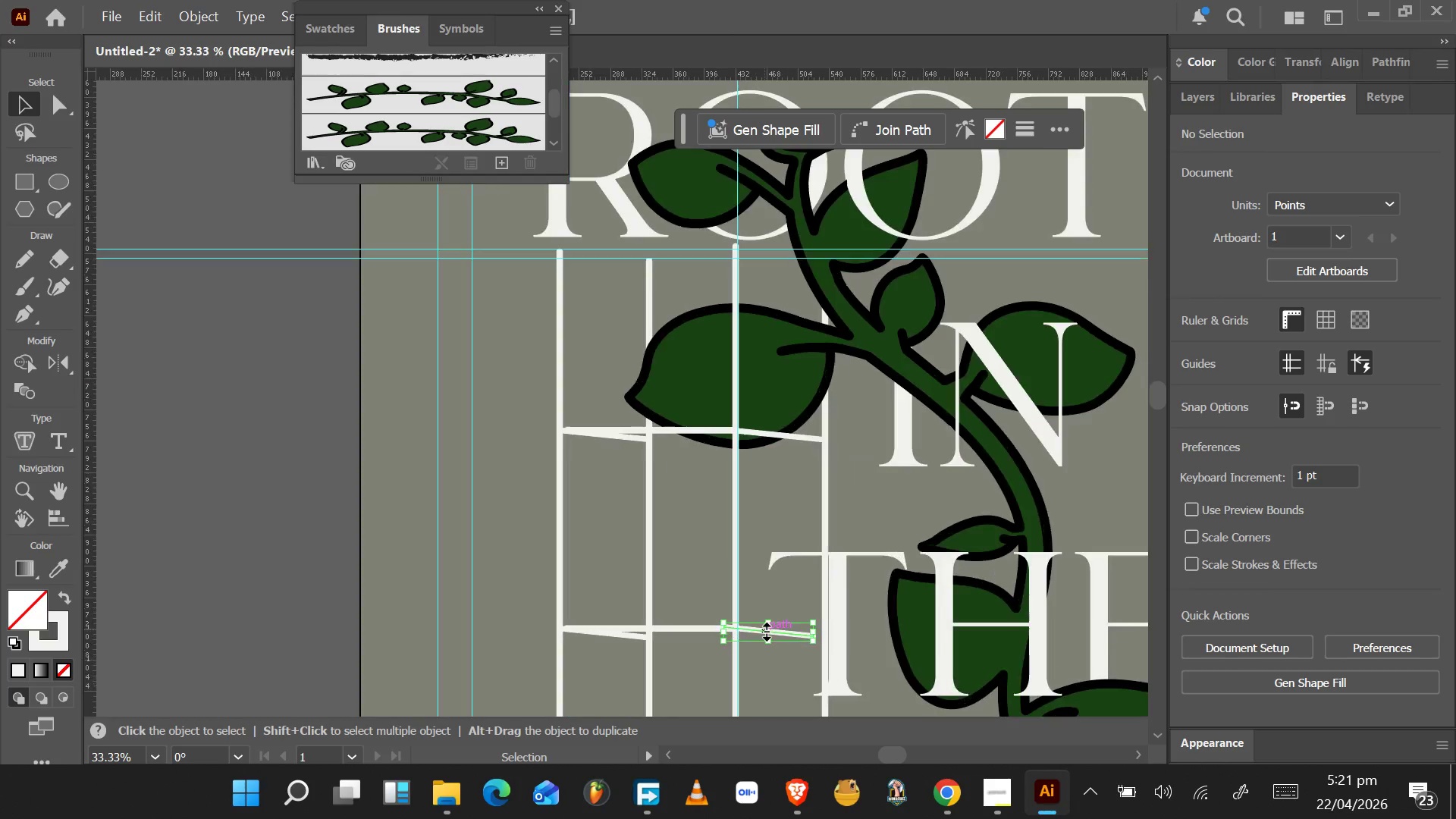 
hold_key(key=AltLeft, duration=1.53)
 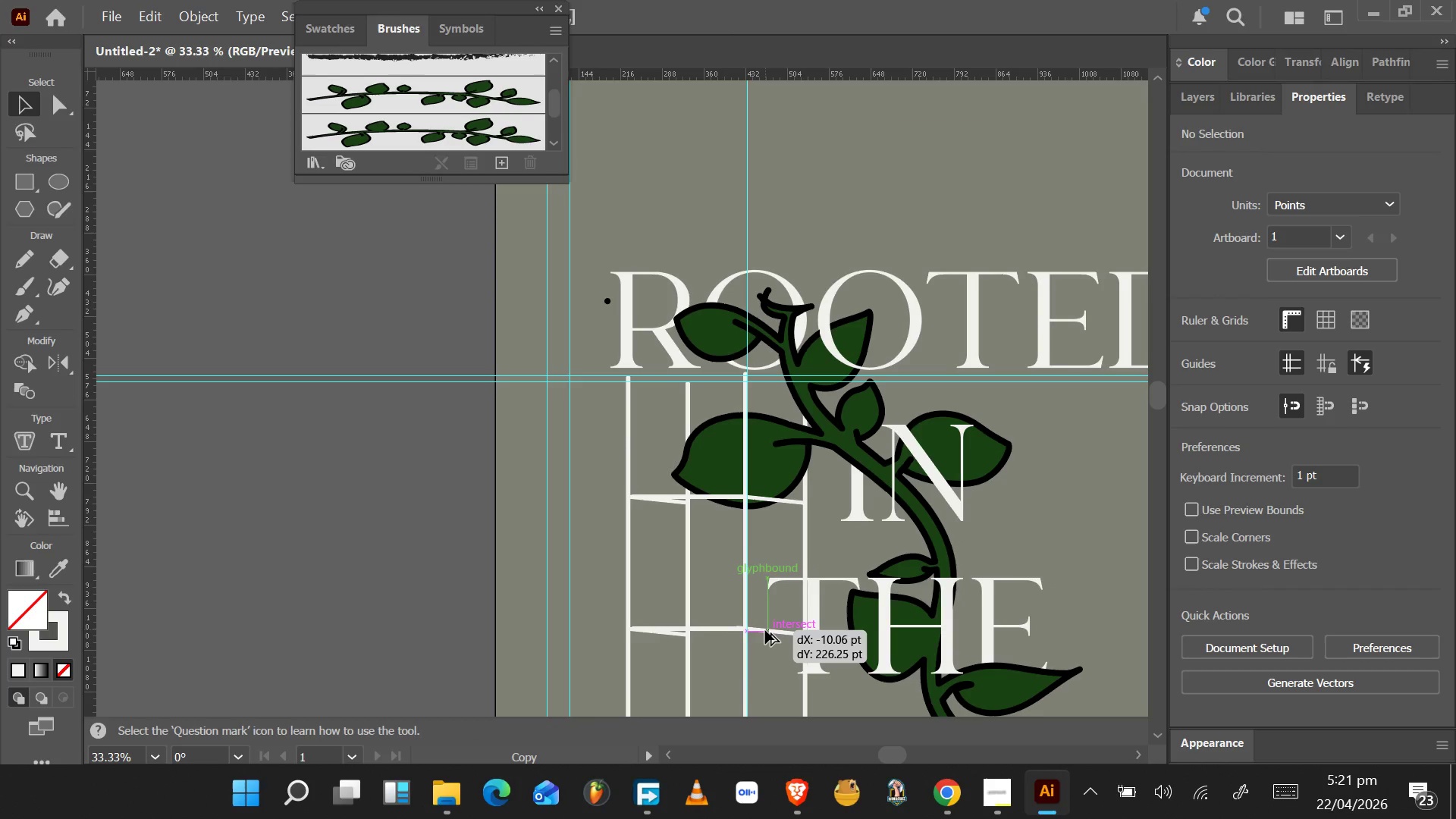 
hold_key(key=AltLeft, duration=1.53)
 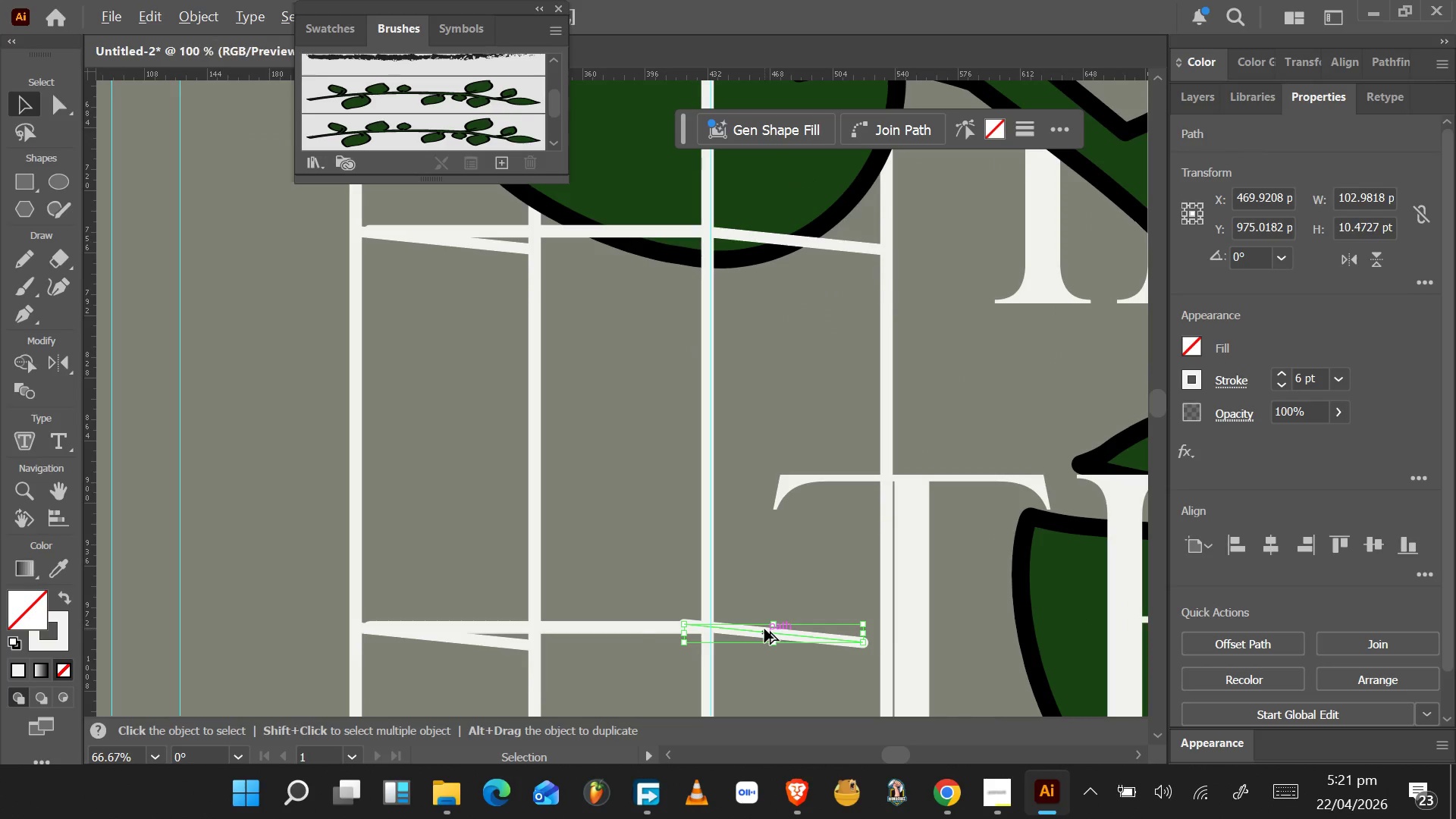 
hold_key(key=AltLeft, duration=0.39)
 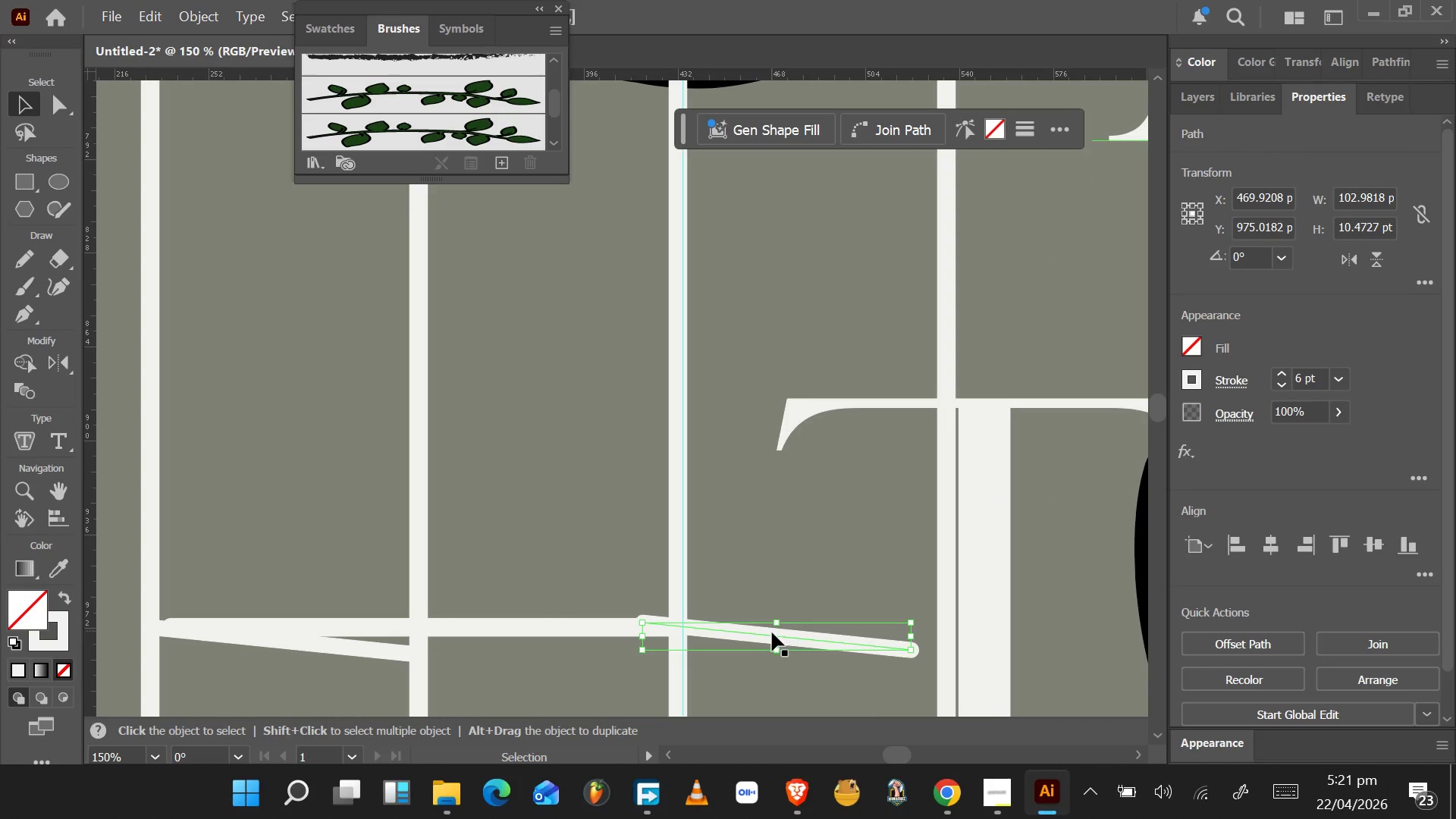 
scroll: coordinate [764, 629], scroll_direction: up, amount: 4.0
 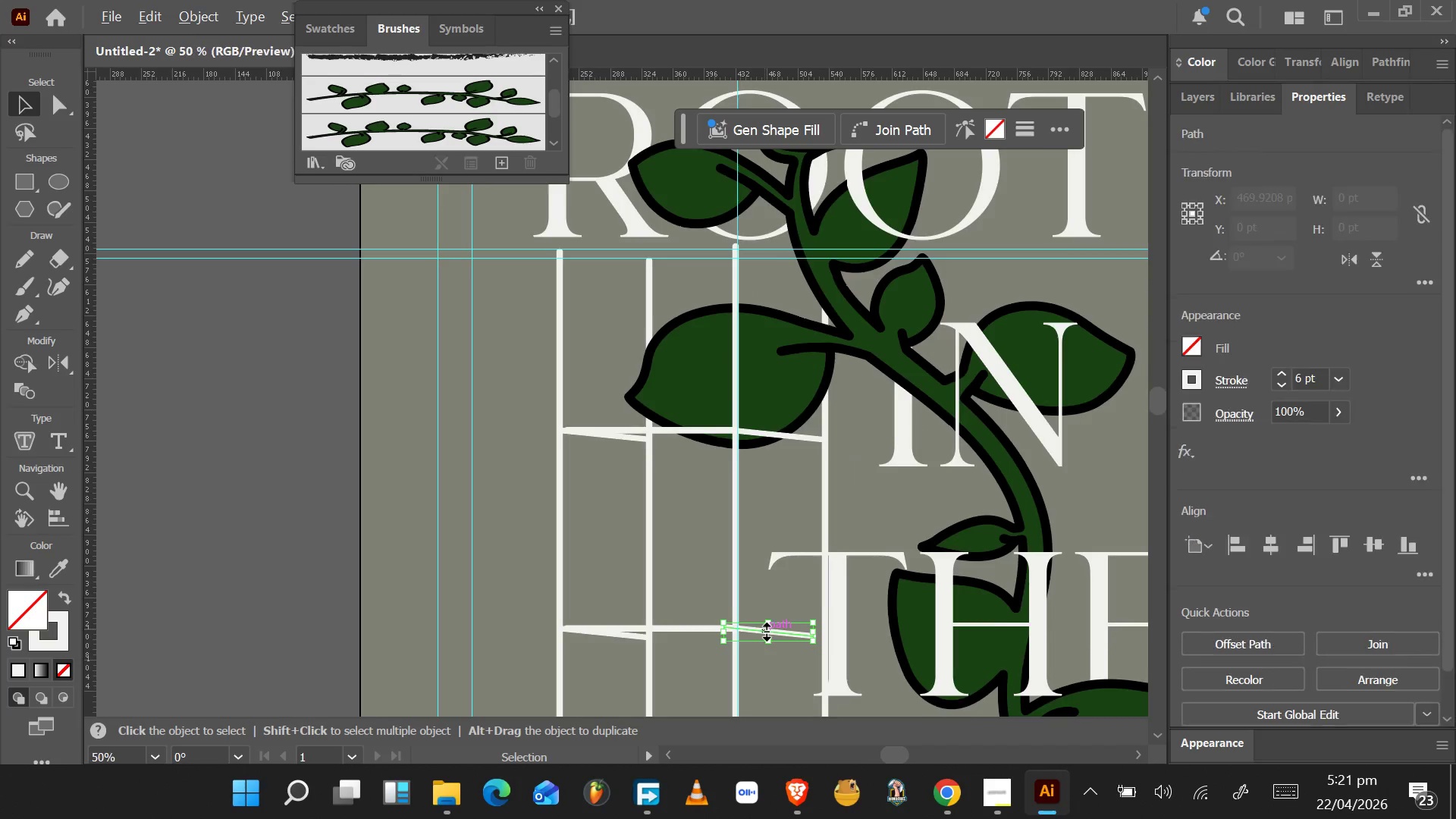 
left_click_drag(start_coordinate=[771, 635], to_coordinate=[805, 637])
 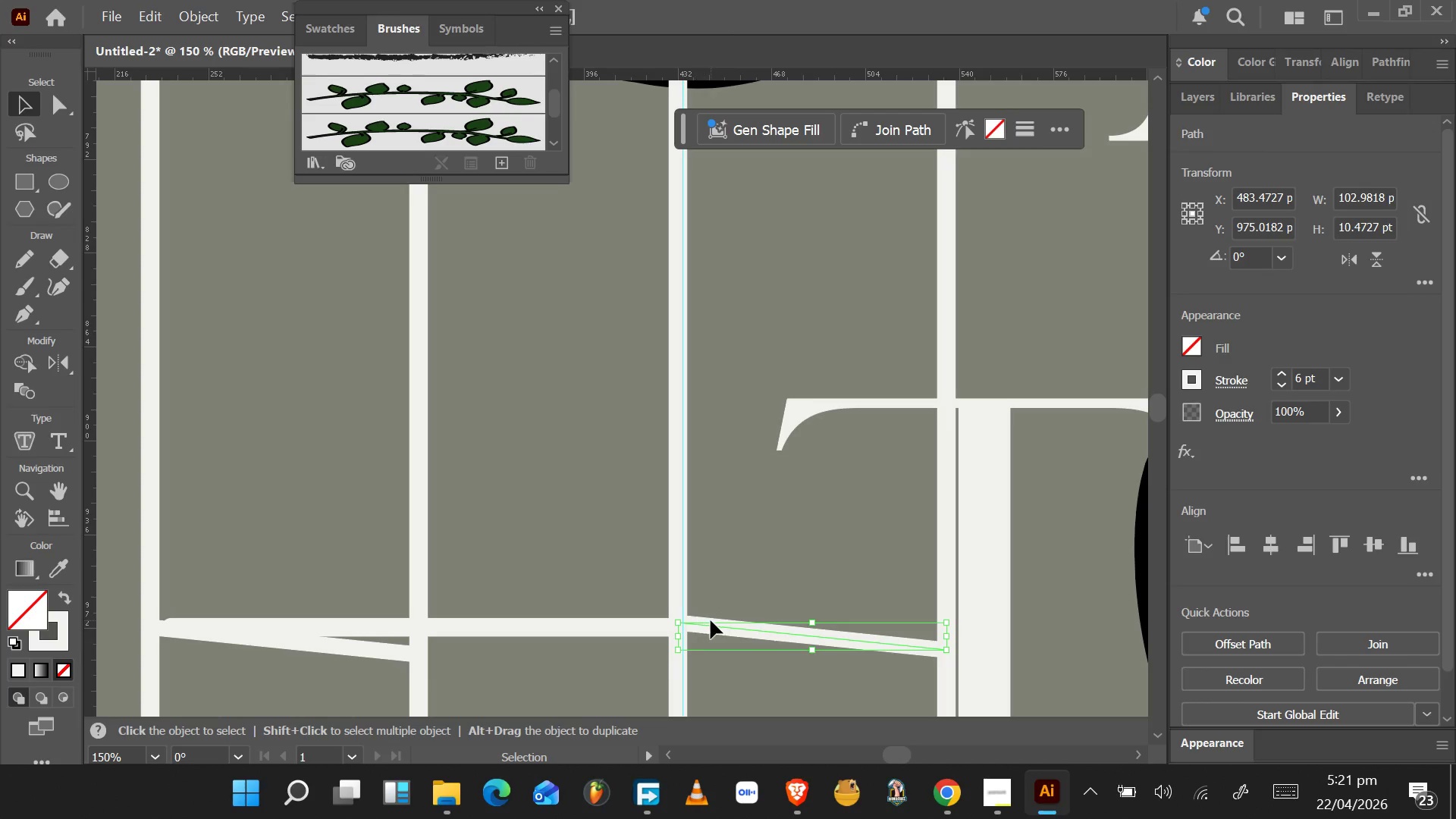 
left_click([720, 592])
 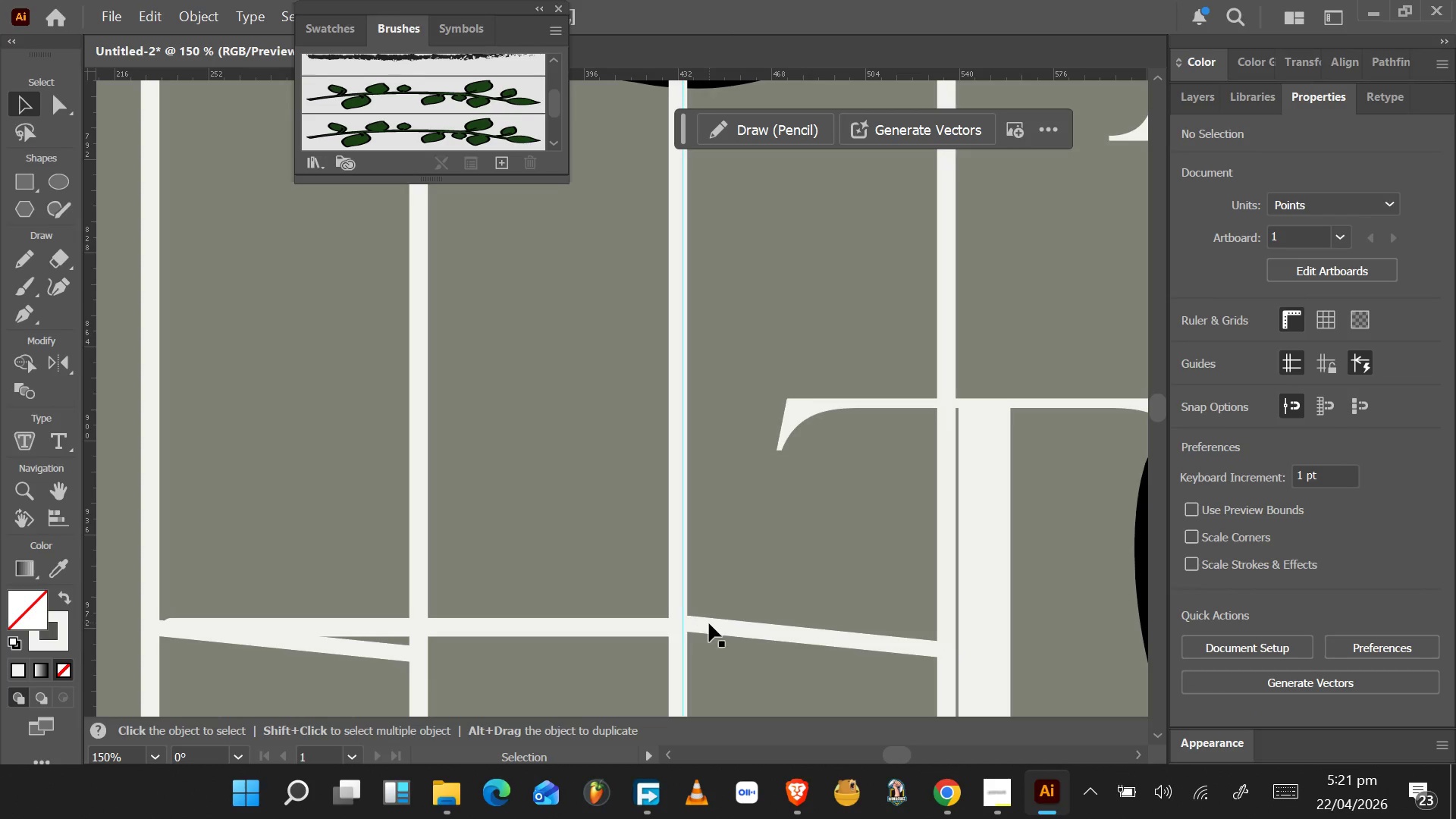 
left_click([709, 626])
 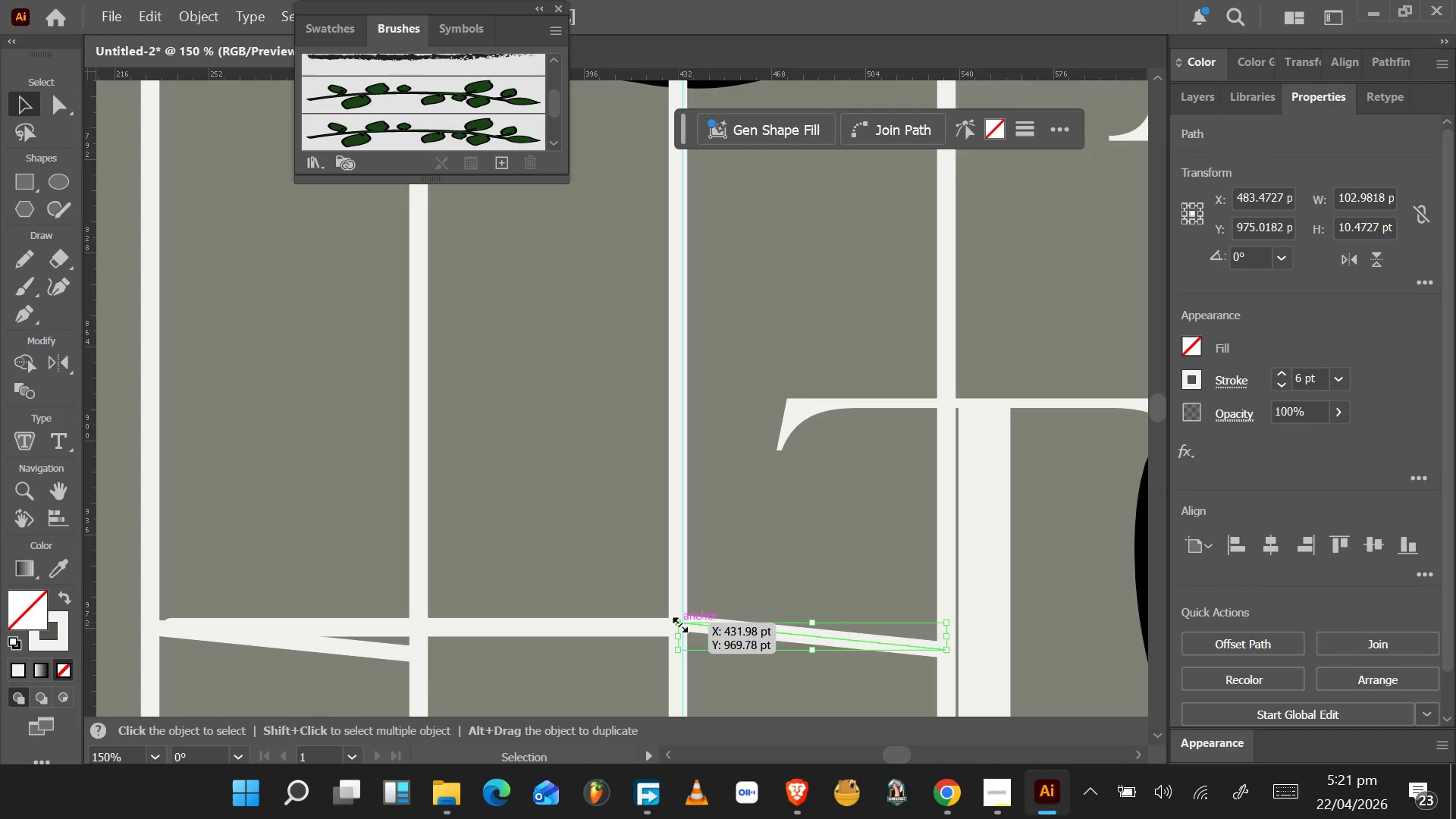 
hold_key(key=AltLeft, duration=0.5)
scroll: coordinate [682, 626], scroll_direction: up, amount: 2.0
 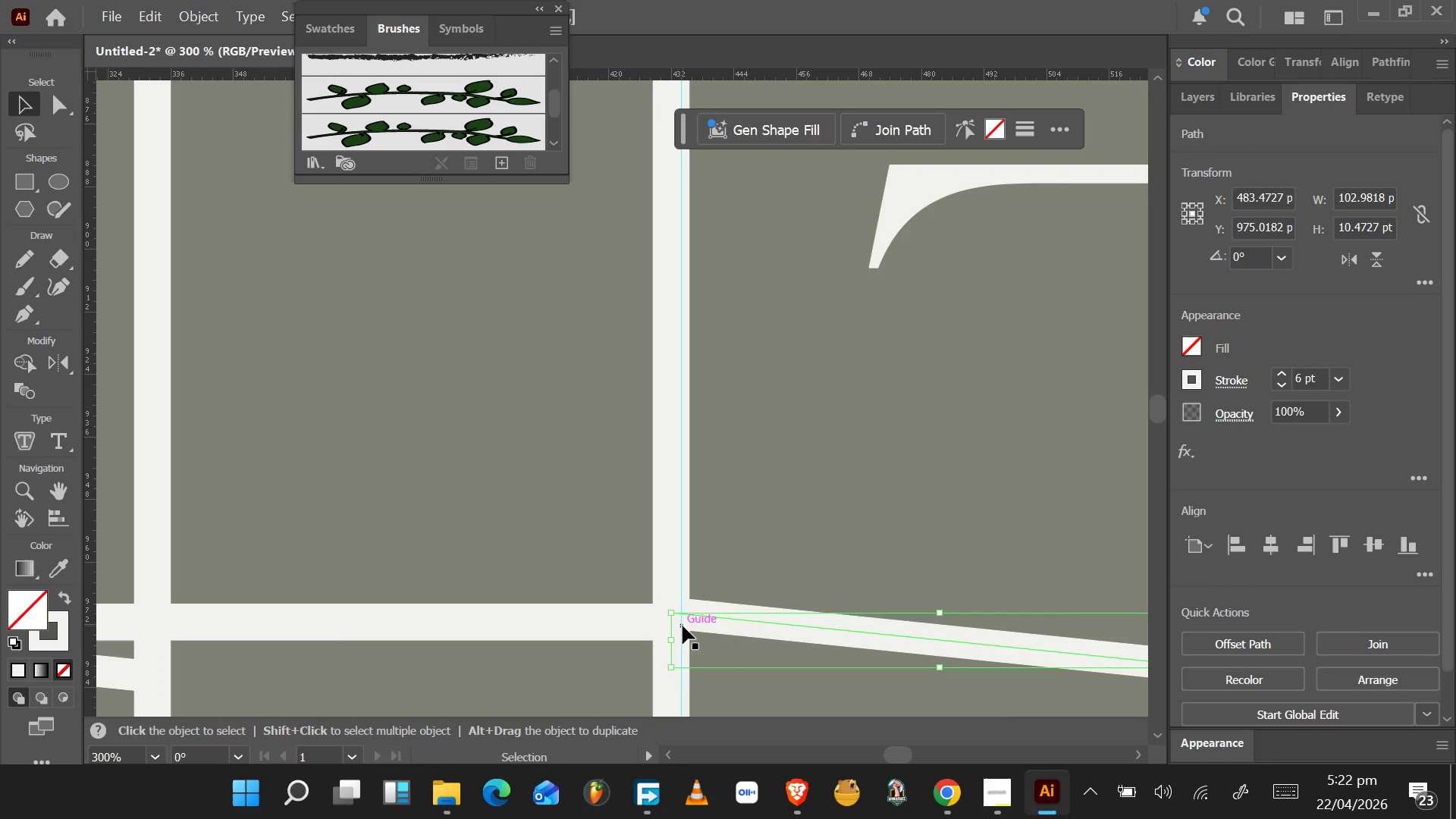 
key(Alt+AltLeft)
 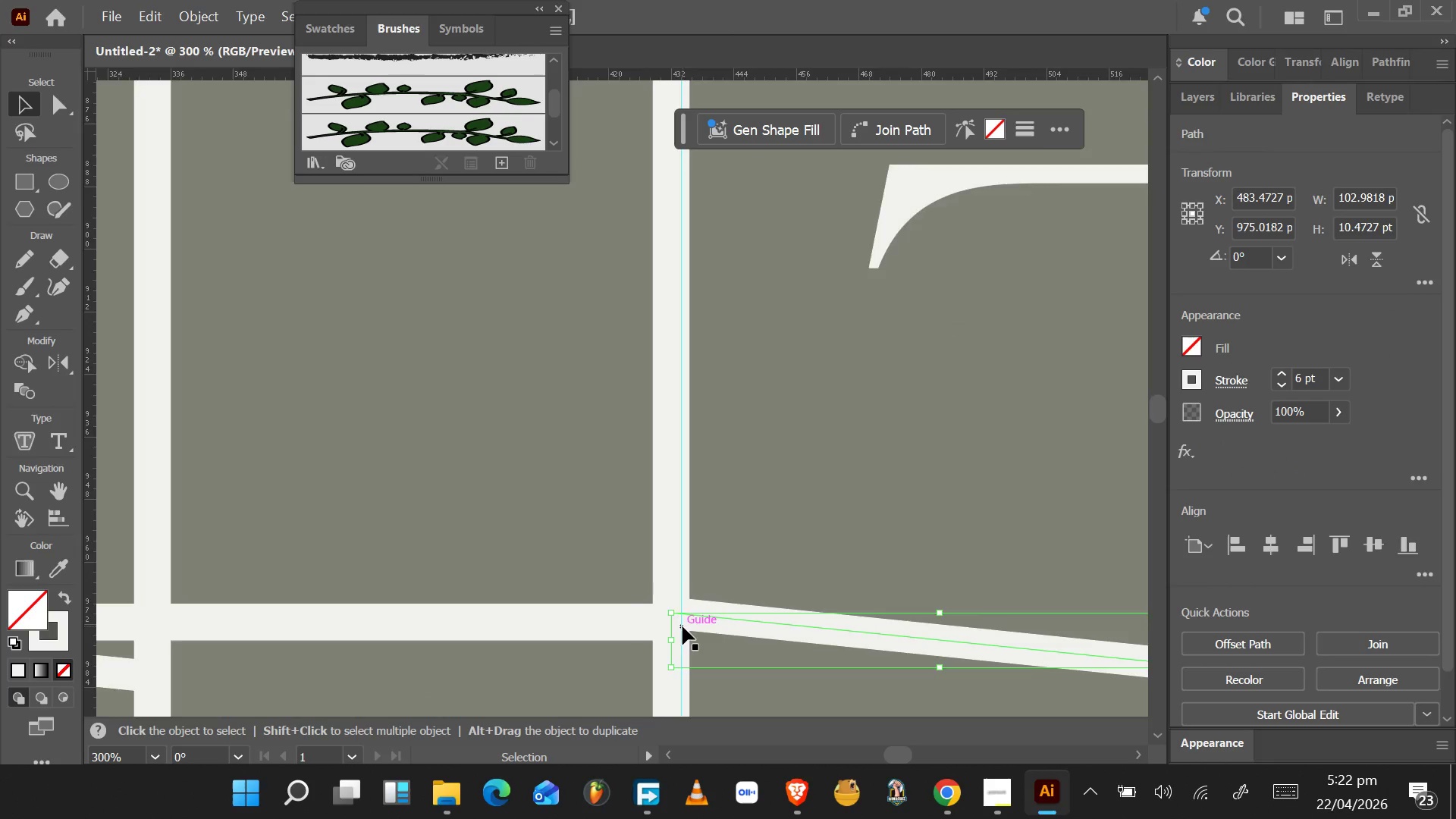 
scroll: coordinate [682, 626], scroll_direction: up, amount: 2.0
 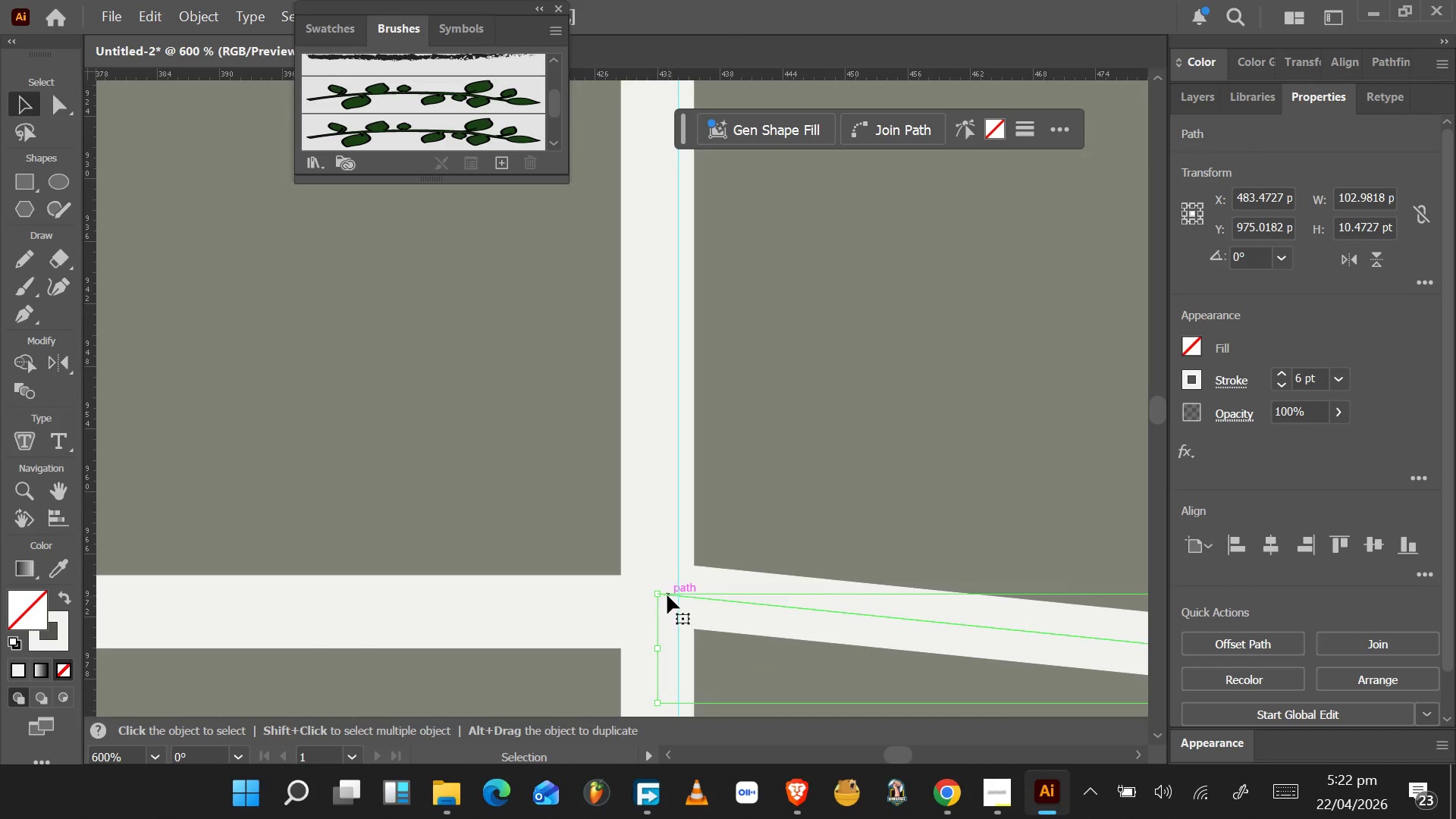 
key(A)
 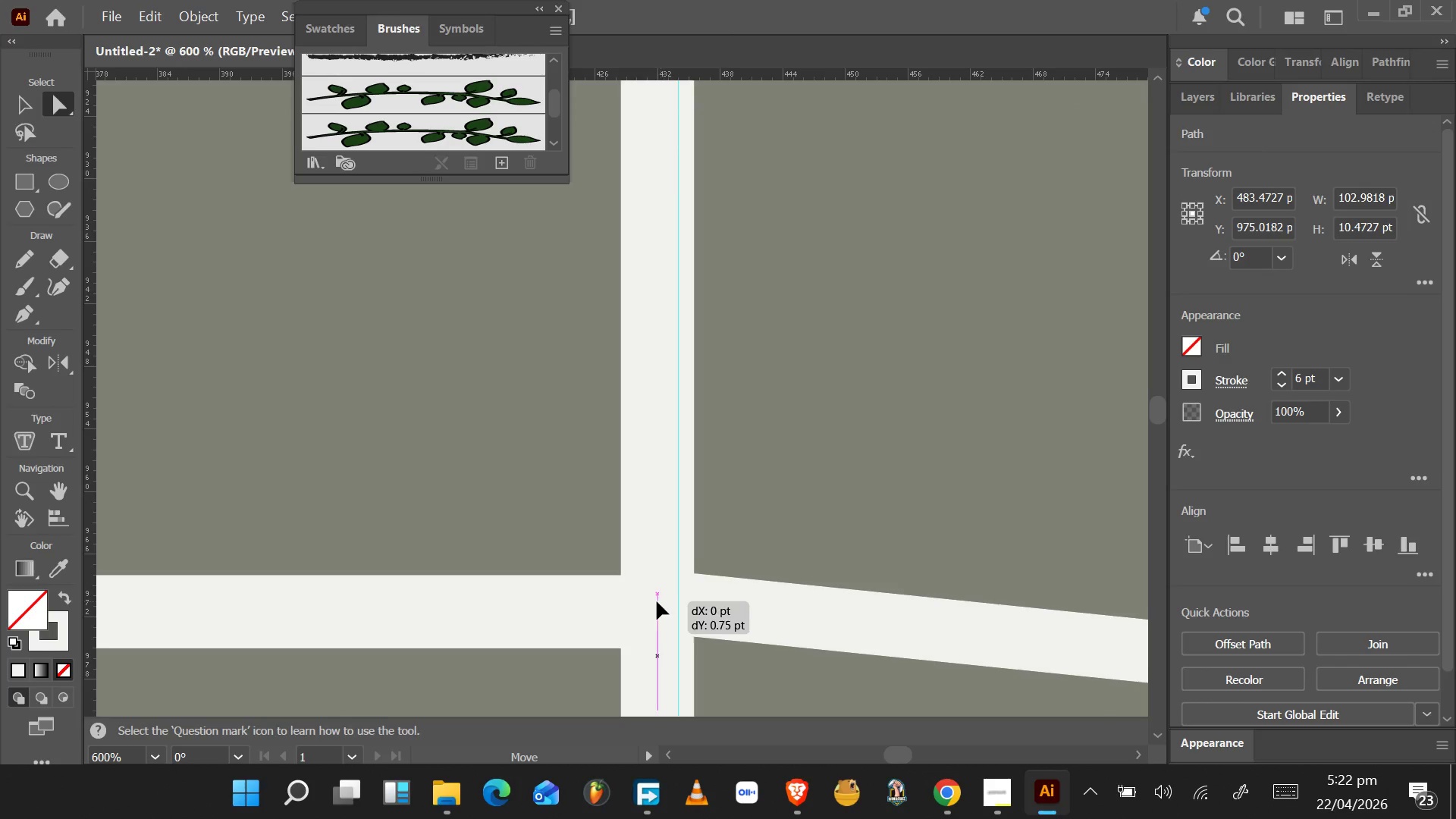 
wait(8.59)
 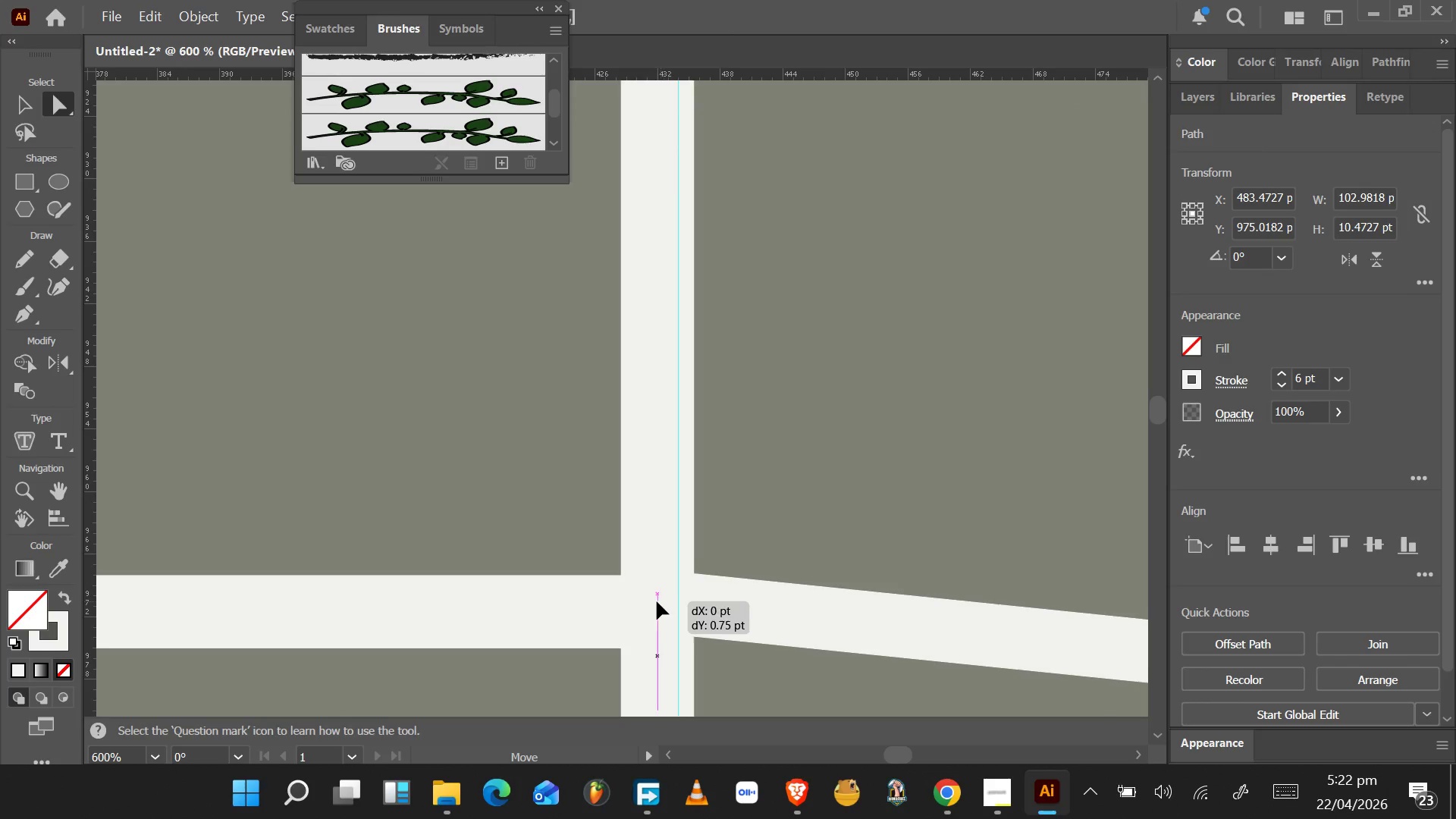 
hold_key(key=AltLeft, duration=1.31)
scroll: coordinate [659, 595], scroll_direction: down, amount: 3.0
 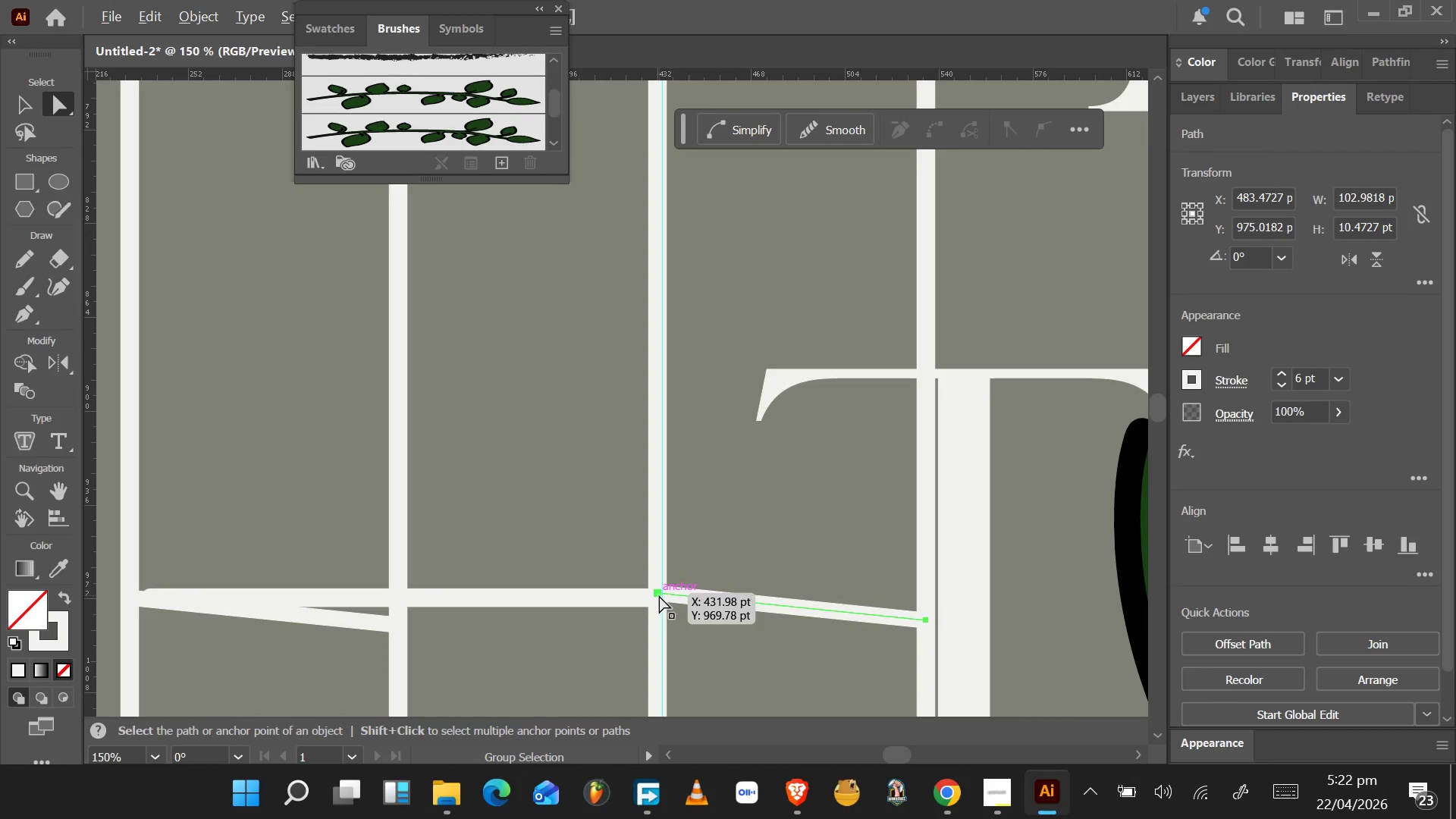 
hold_key(key=AltLeft, duration=0.48)
scroll: coordinate [679, 515], scroll_direction: up, amount: 8.0
 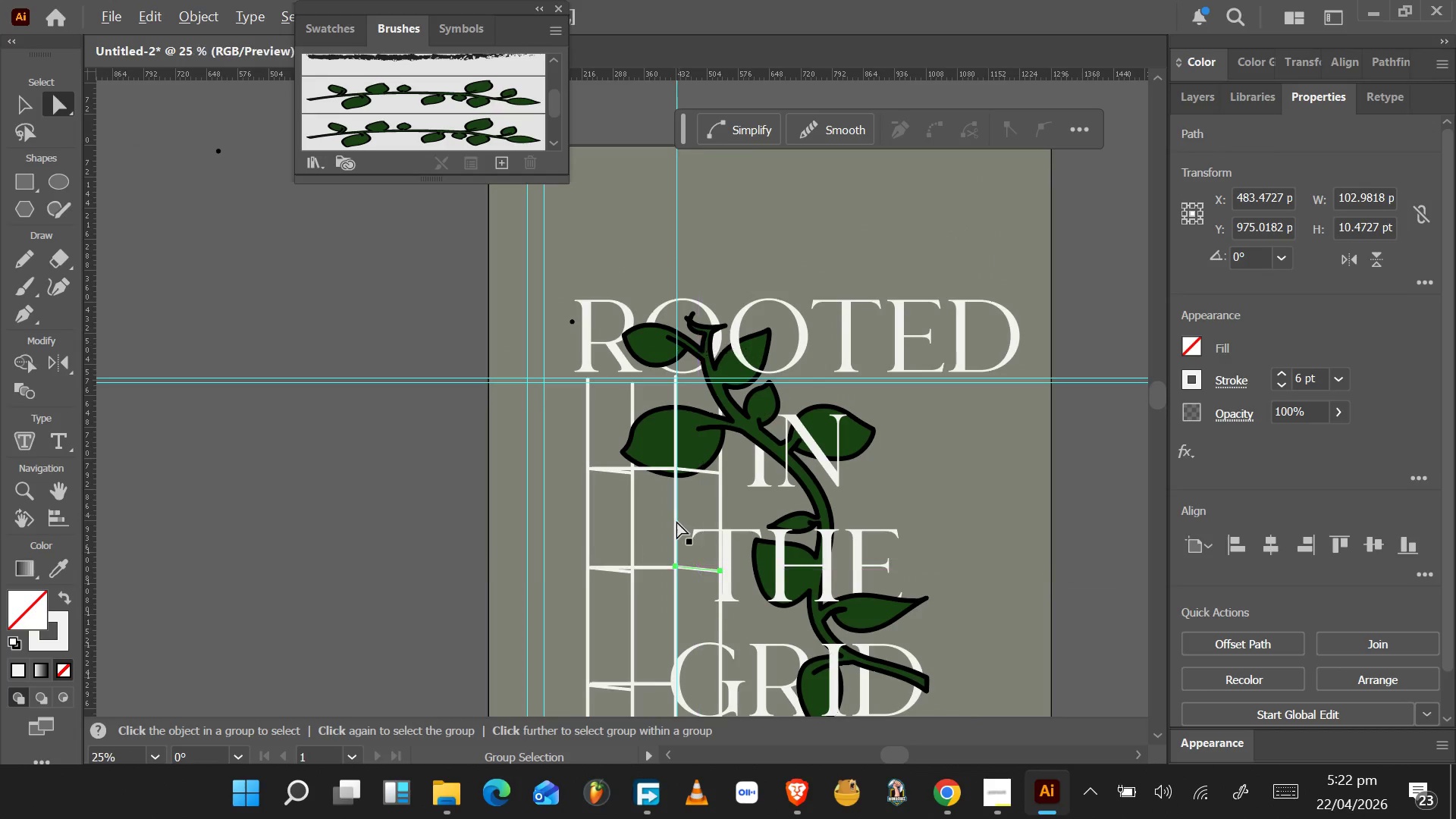 
key(Alt+AltLeft)
 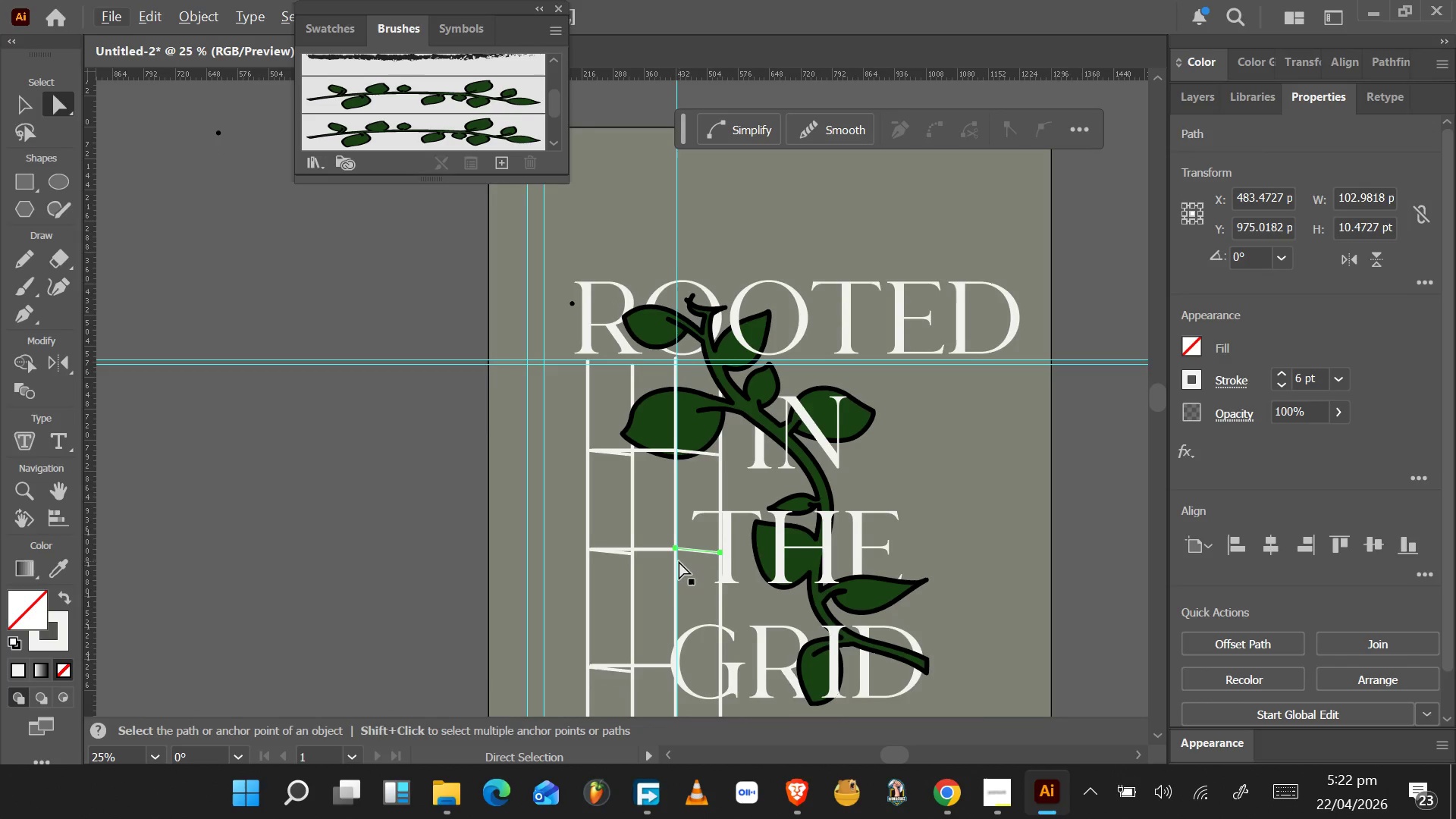 
scroll: coordinate [678, 560], scroll_direction: down, amount: 1.0
 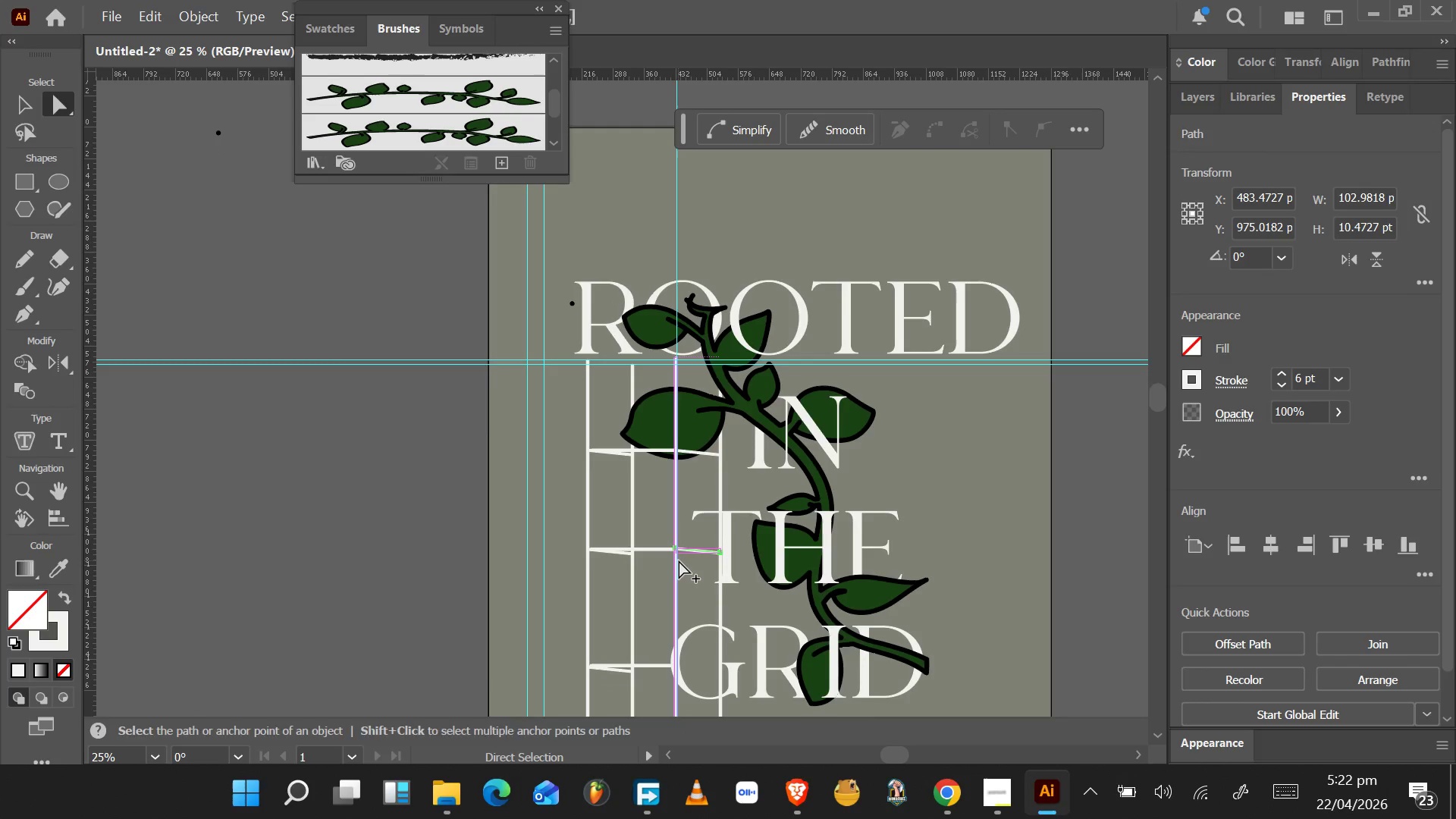 
hold_key(key=AltLeft, duration=0.69)
scroll: coordinate [679, 563], scroll_direction: down, amount: 2.0
 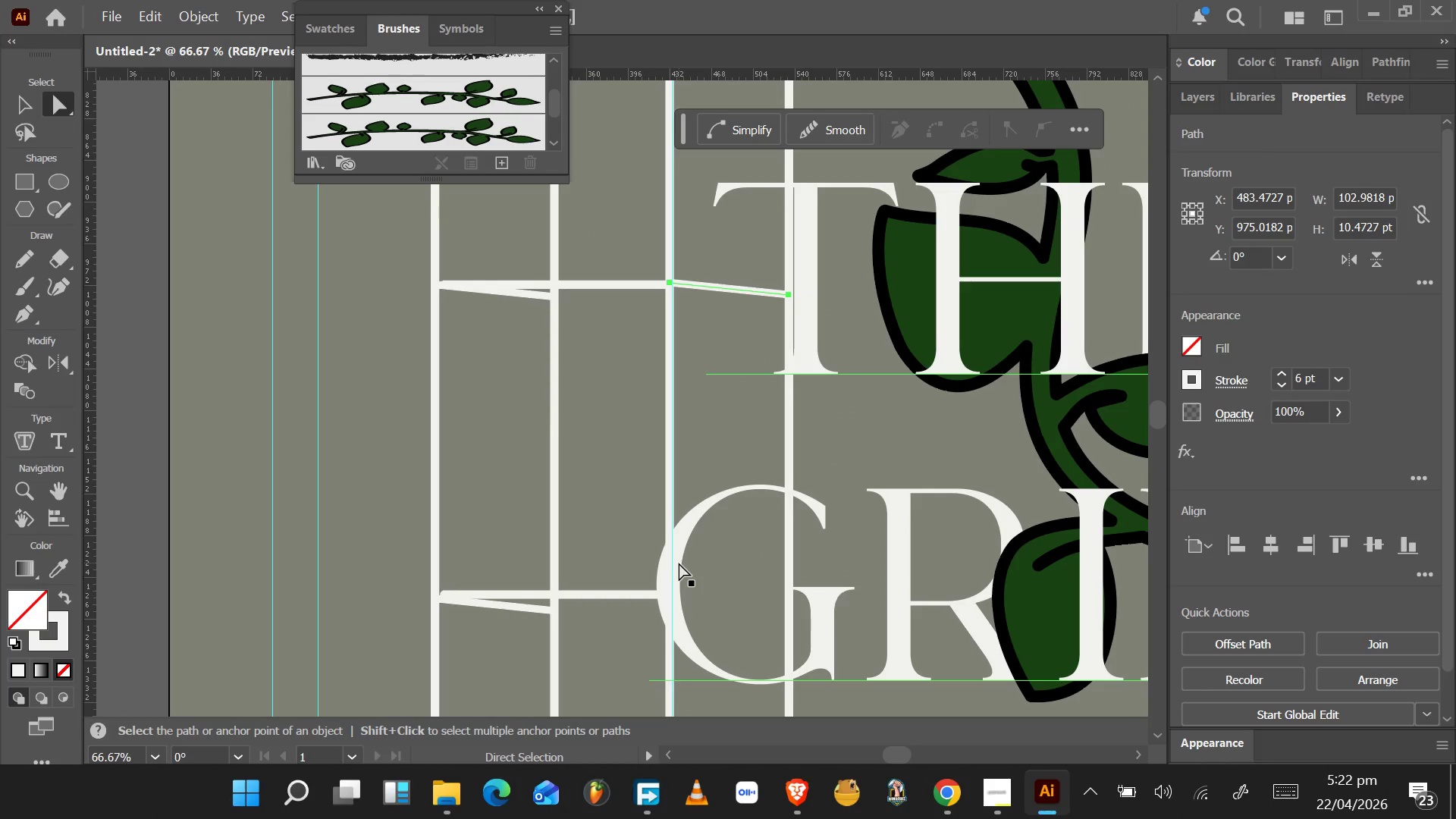 
hold_key(key=AltLeft, duration=0.95)
scroll: coordinate [679, 563], scroll_direction: up, amount: 1.0
 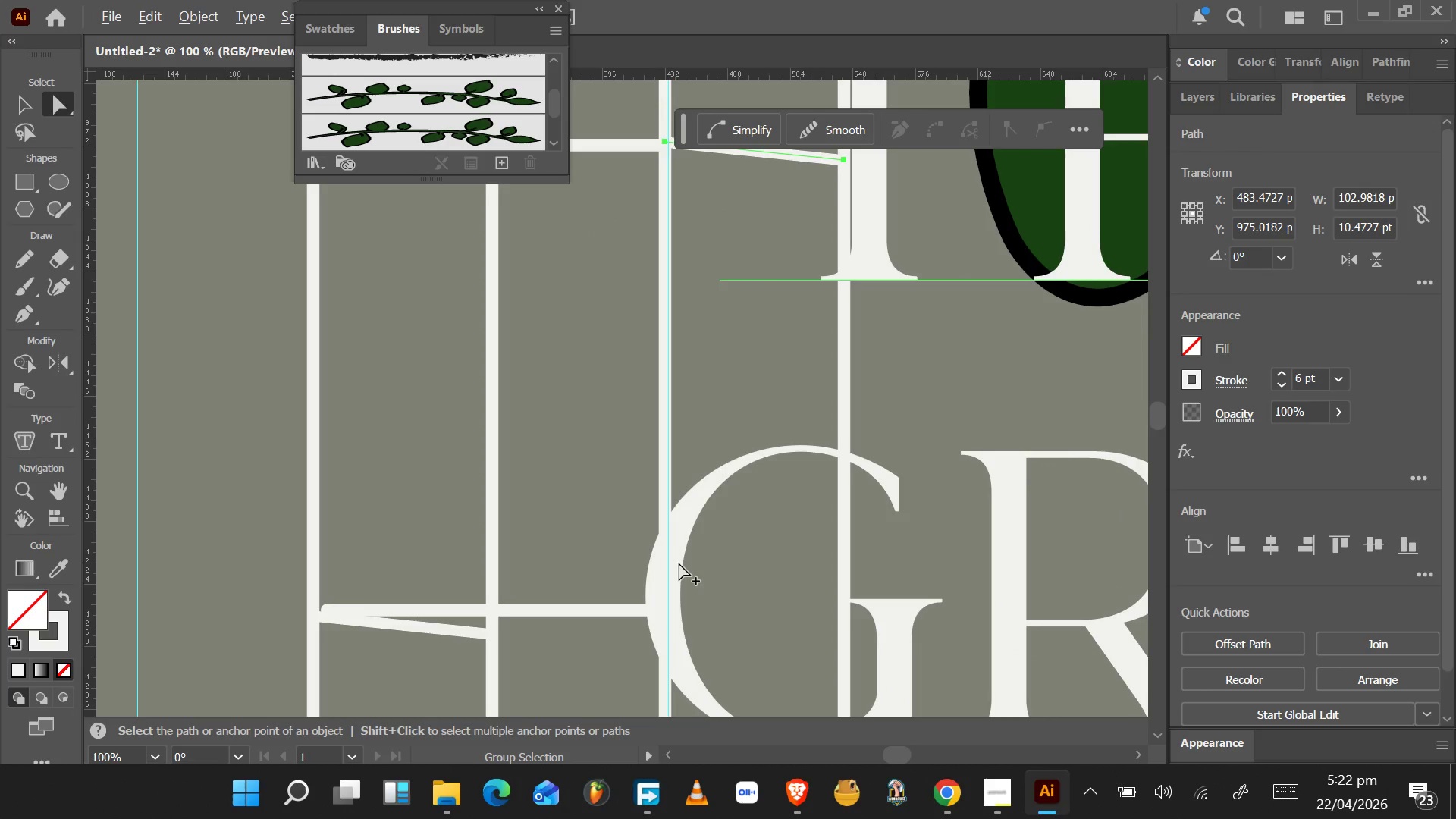 
scroll: coordinate [679, 563], scroll_direction: down, amount: 1.0
 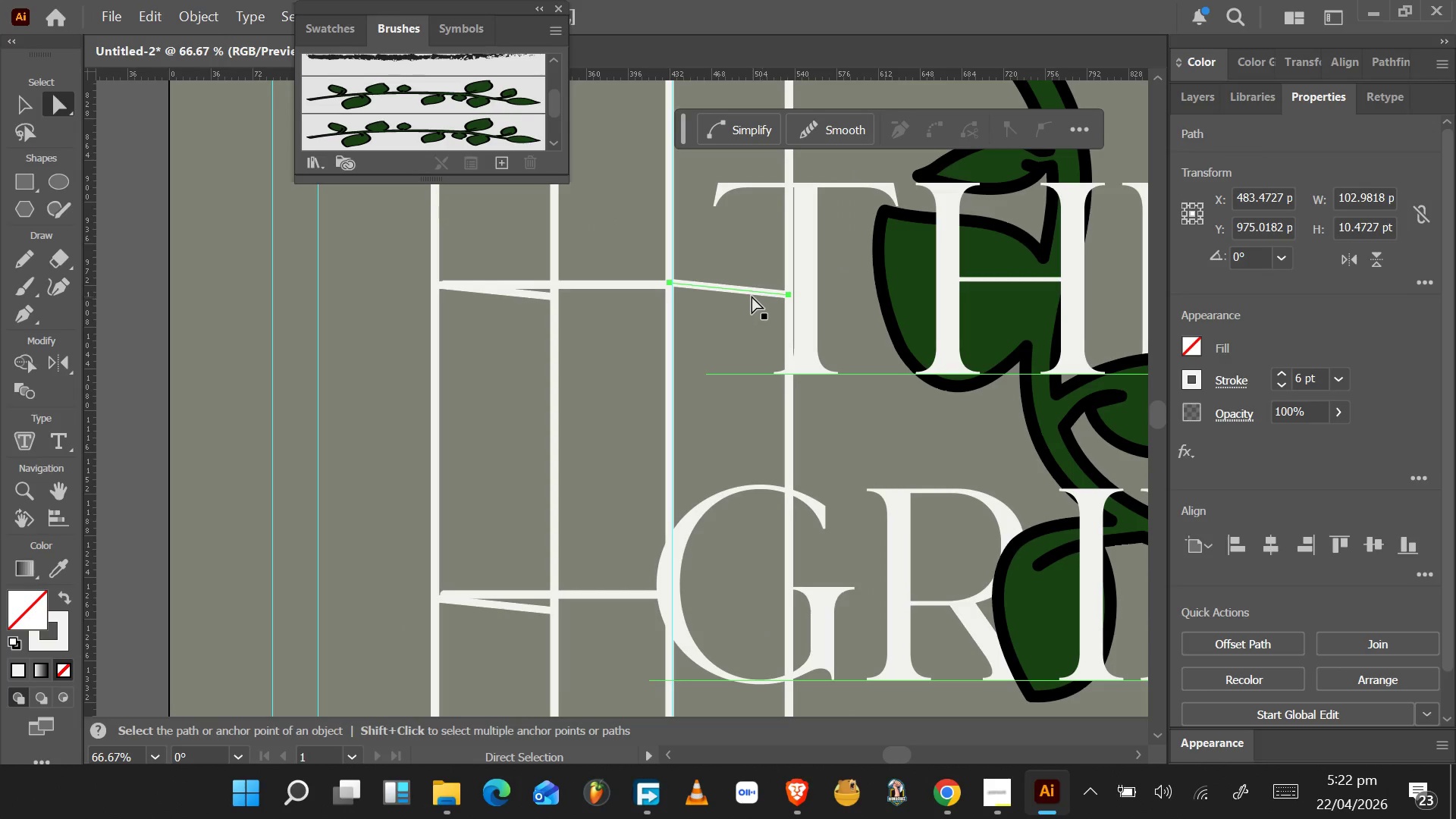 
hold_key(key=AltLeft, duration=1.53)
left_click_drag(start_coordinate=[748, 293], to_coordinate=[741, 606])
 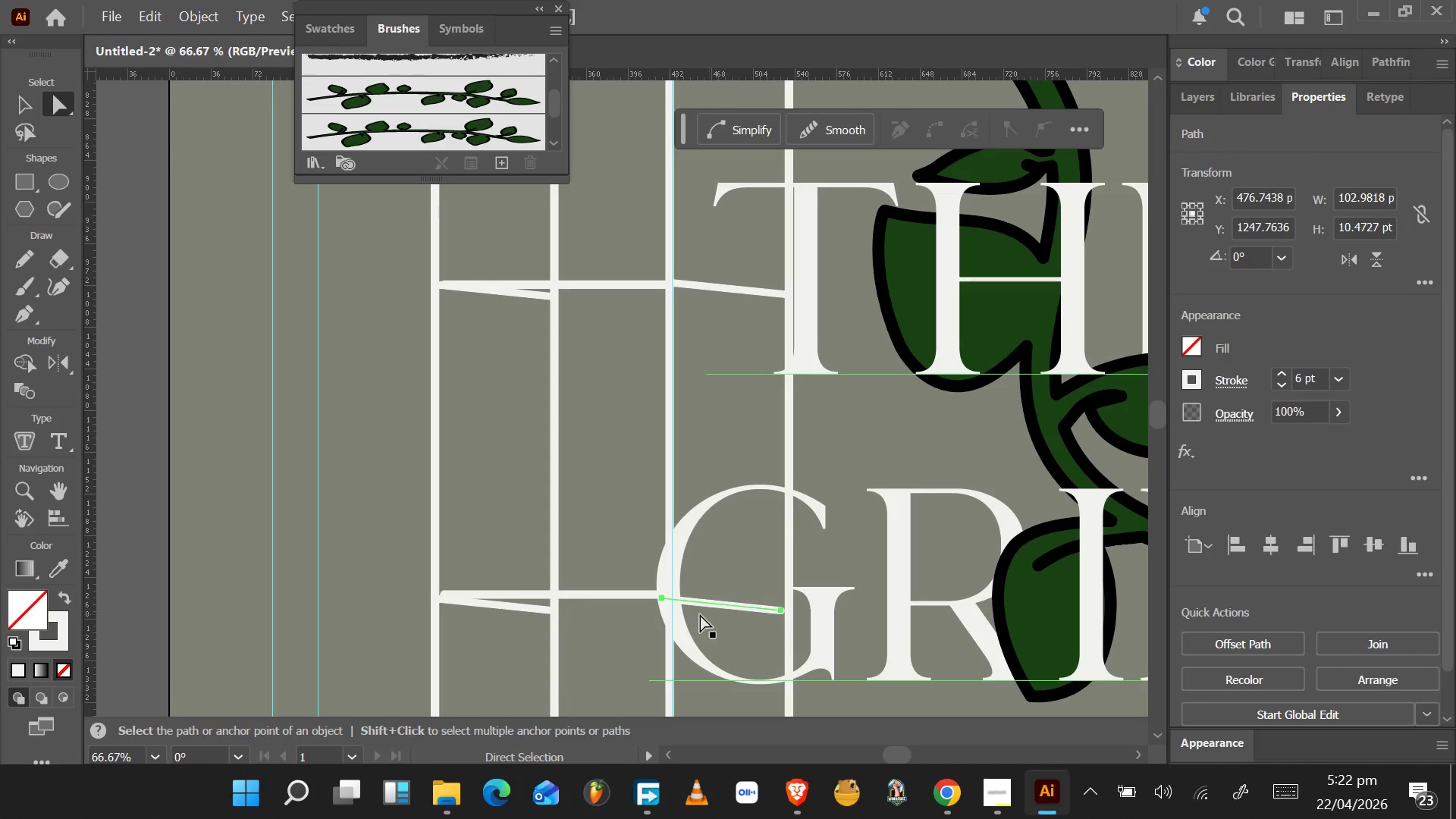 
hold_key(key=AltLeft, duration=1.38)
 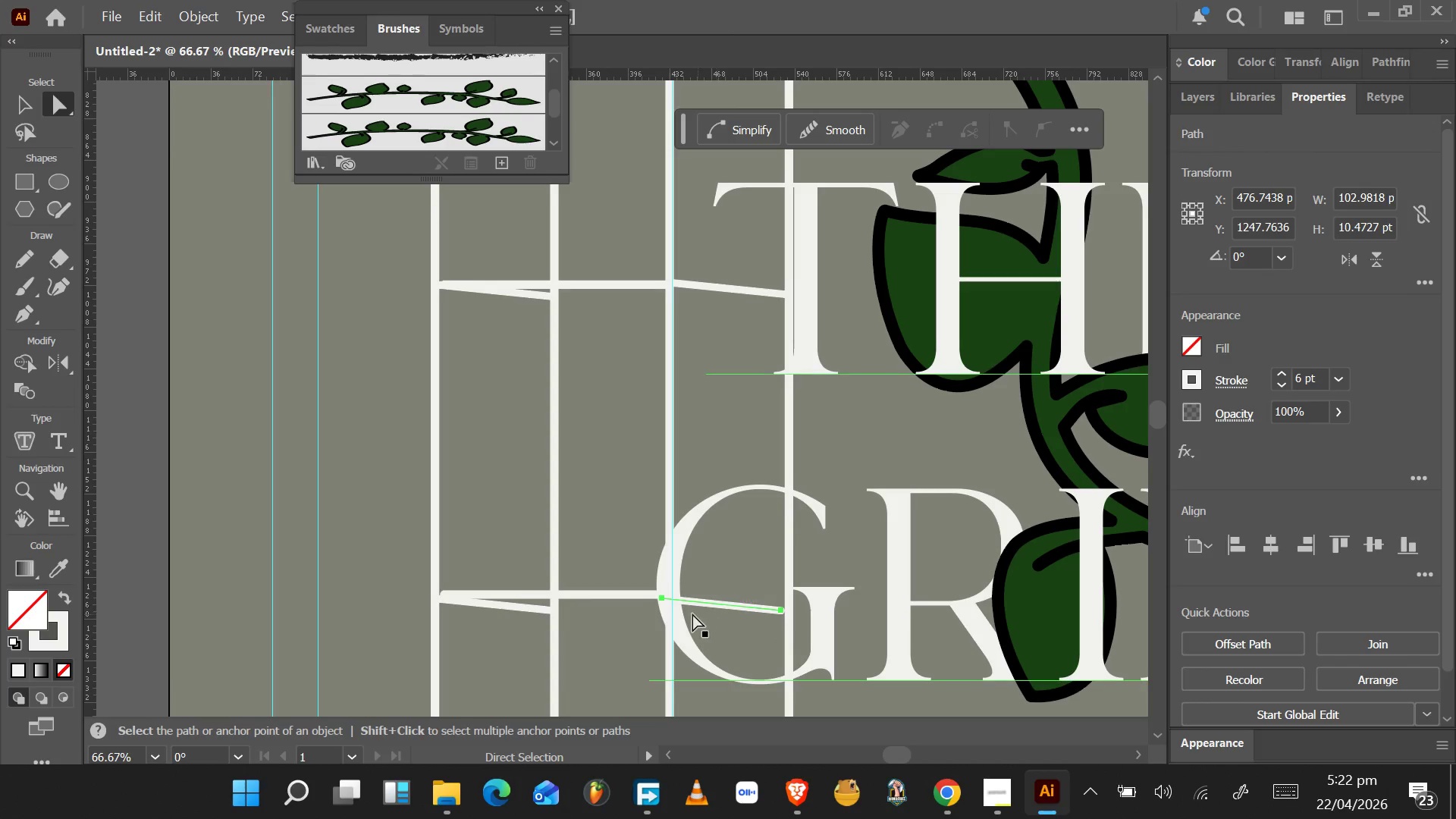 
hold_key(key=AltLeft, duration=0.55)
scroll: coordinate [686, 612], scroll_direction: up, amount: 5.0
 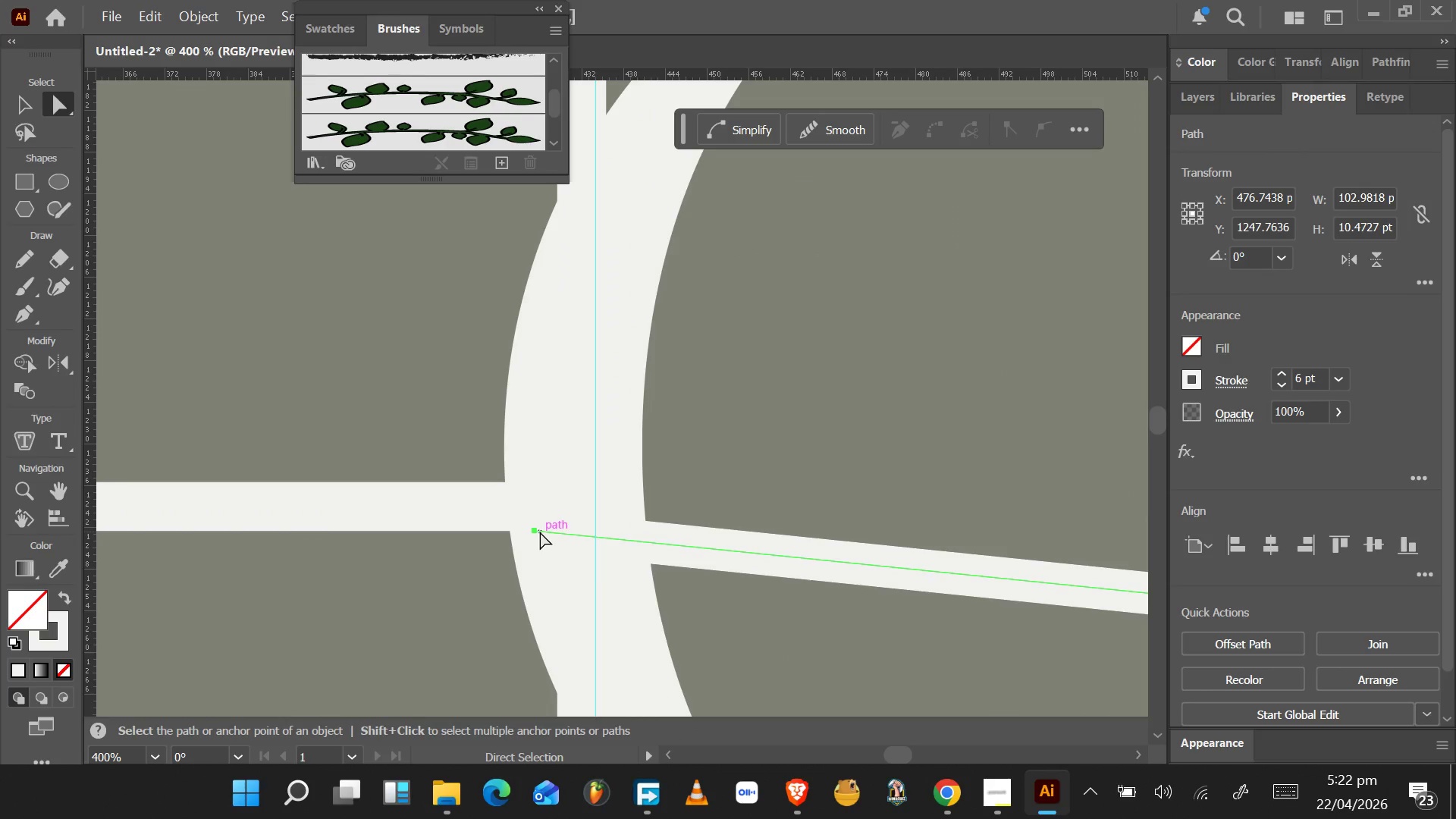 
left_click_drag(start_coordinate=[538, 531], to_coordinate=[566, 505])
 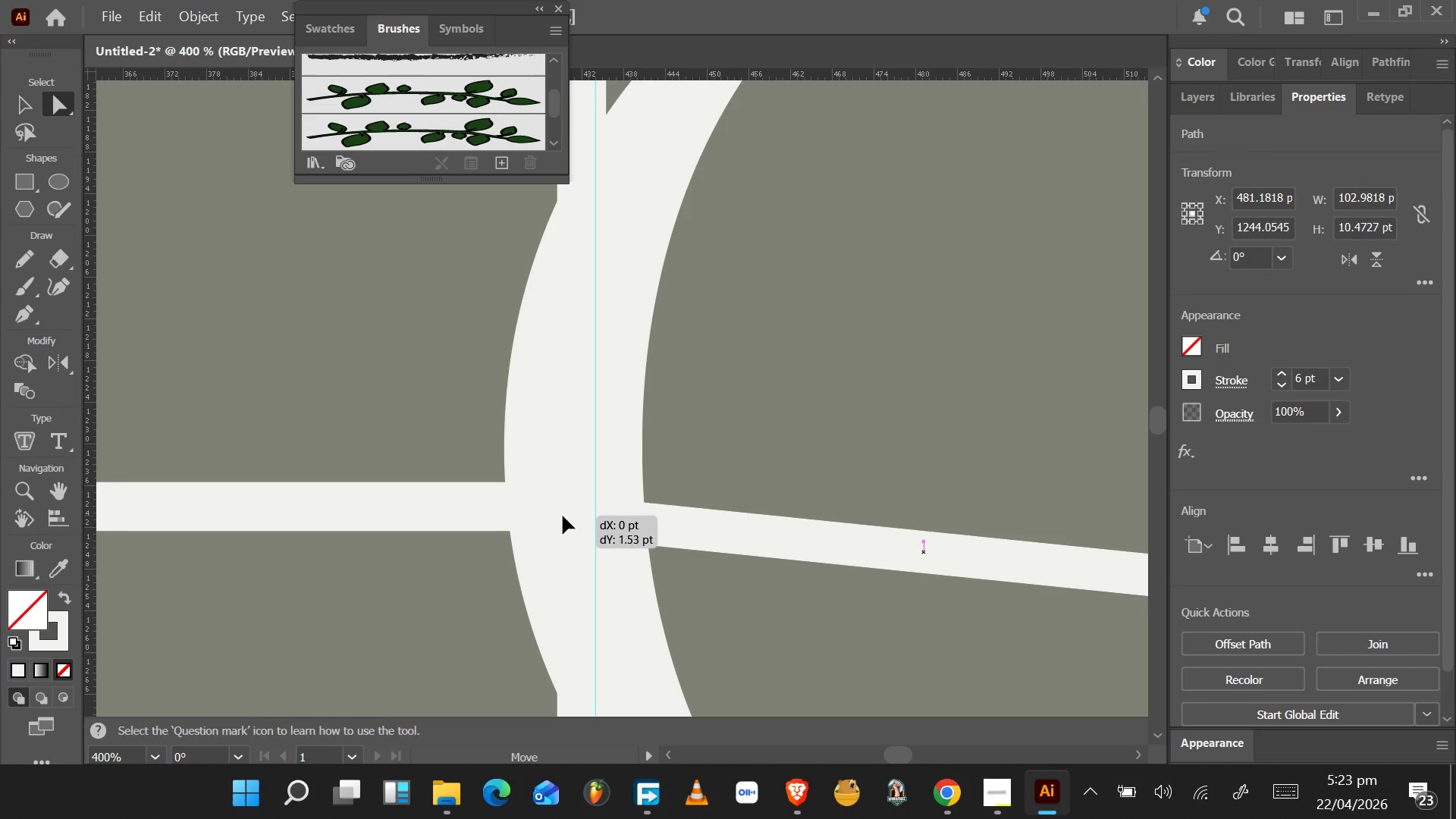 
wait(14.81)
 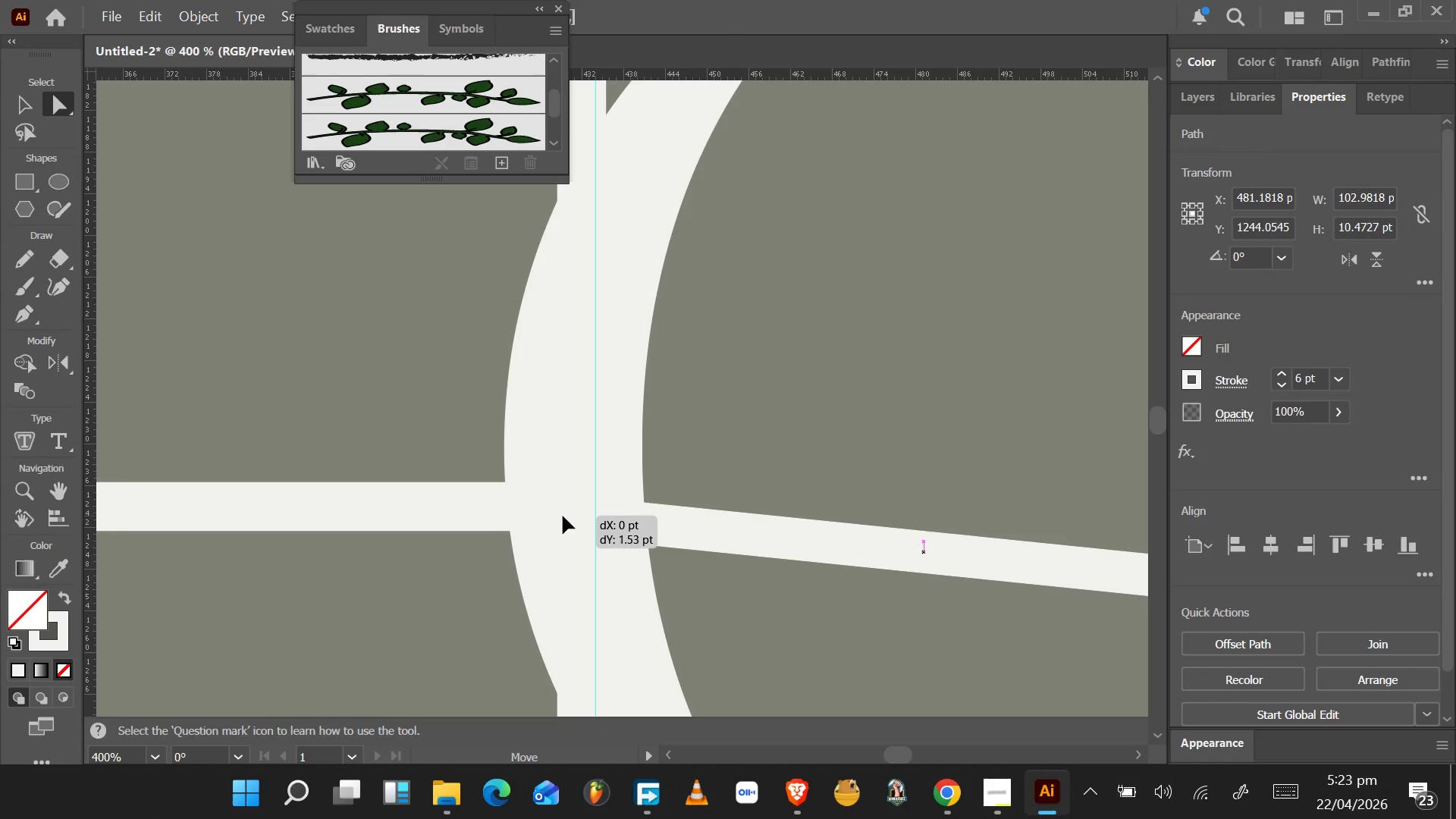 
hold_key(key=AltLeft, duration=0.59)
scroll: coordinate [562, 504], scroll_direction: down, amount: 5.0
 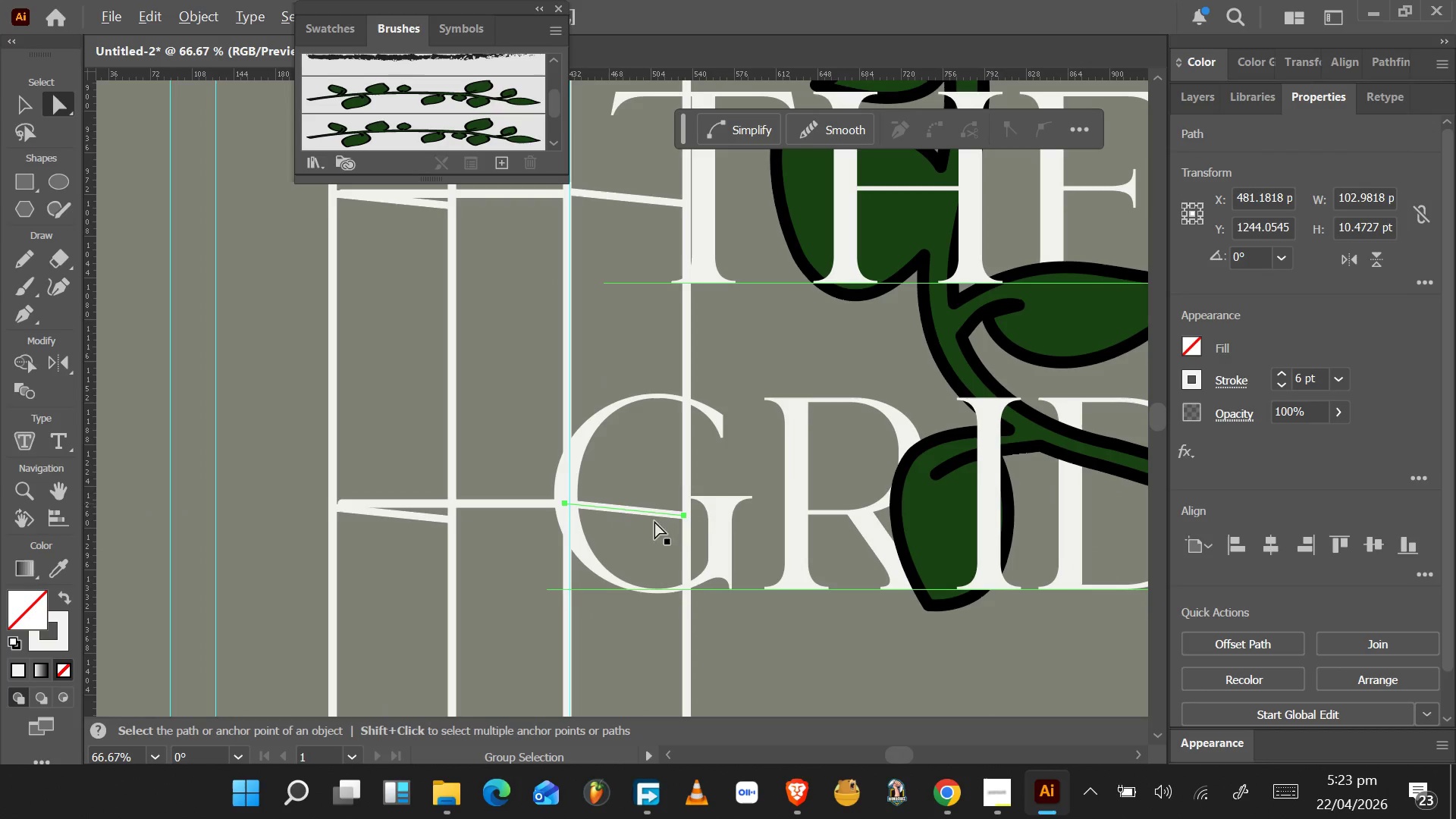 
hold_key(key=AltLeft, duration=0.94)
scroll: coordinate [700, 514], scroll_direction: up, amount: 6.0
 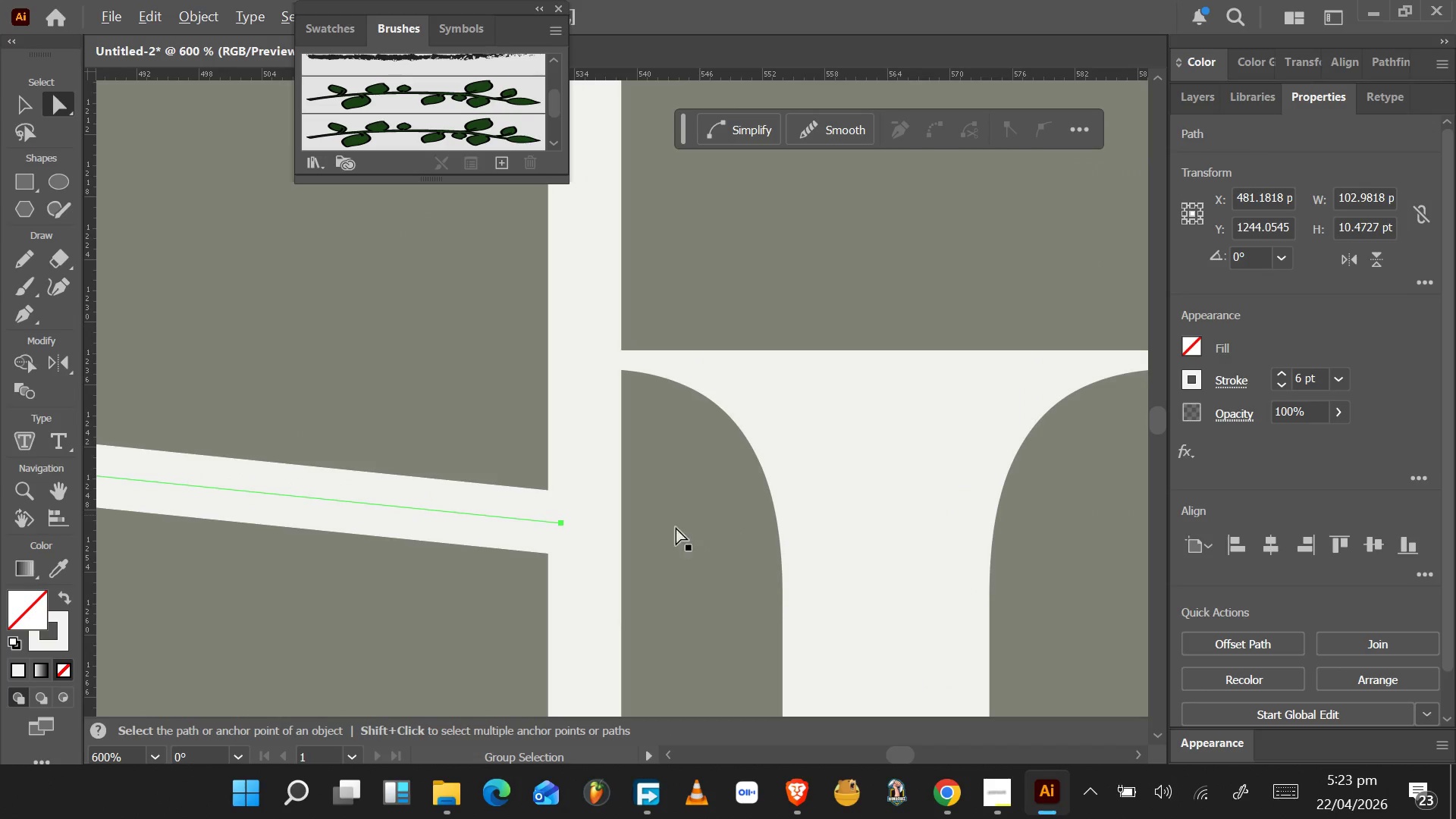 
hold_key(key=AltLeft, duration=1.01)
scroll: coordinate [645, 544], scroll_direction: down, amount: 8.0
 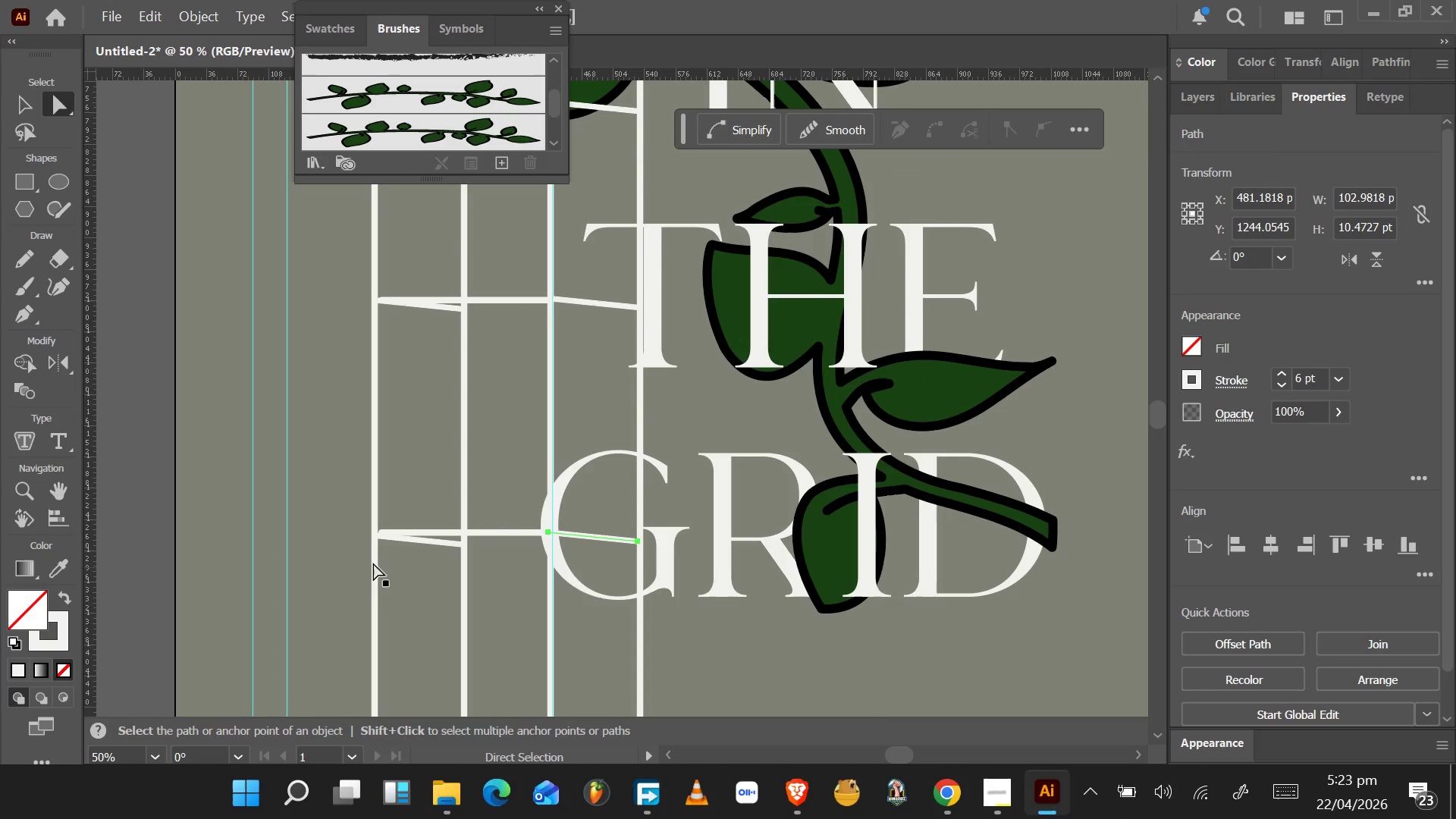 
left_click([243, 534])
 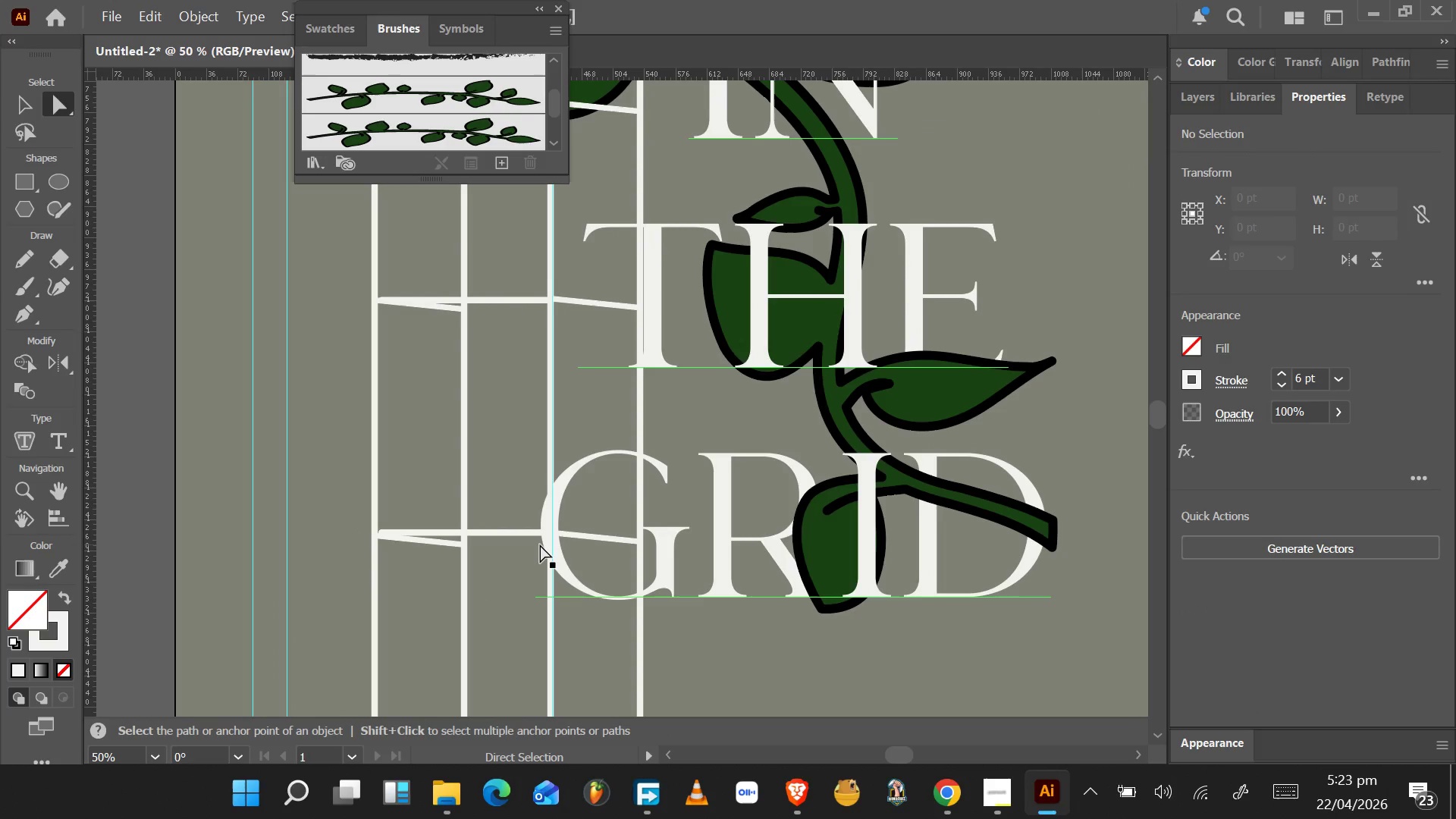 
wait(21.72)
 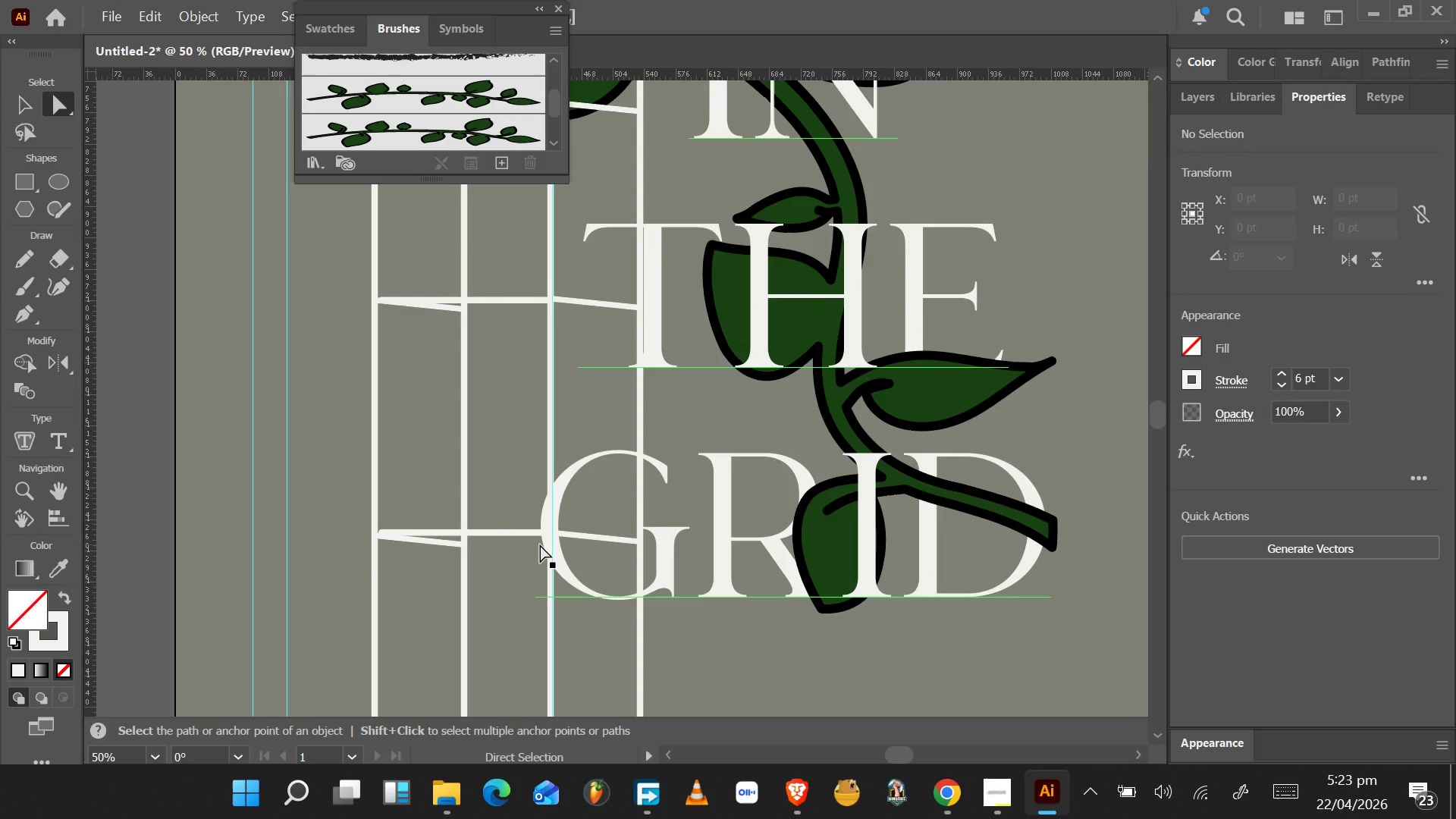 
hold_key(key=AltLeft, duration=0.38)
scroll: coordinate [551, 548], scroll_direction: down, amount: 3.0
 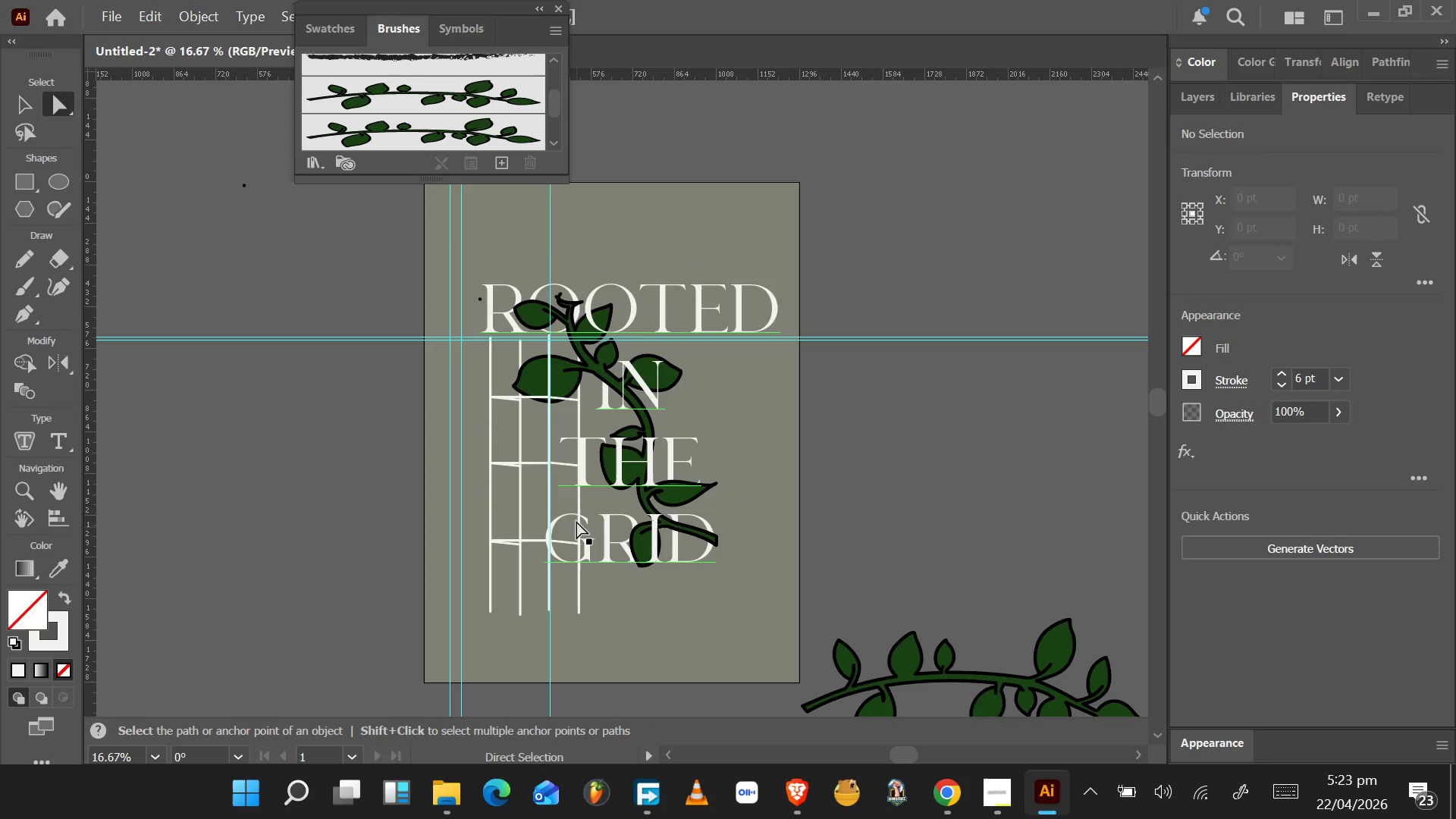 
hold_key(key=AltLeft, duration=0.59)
scroll: coordinate [548, 402], scroll_direction: up, amount: 2.0
 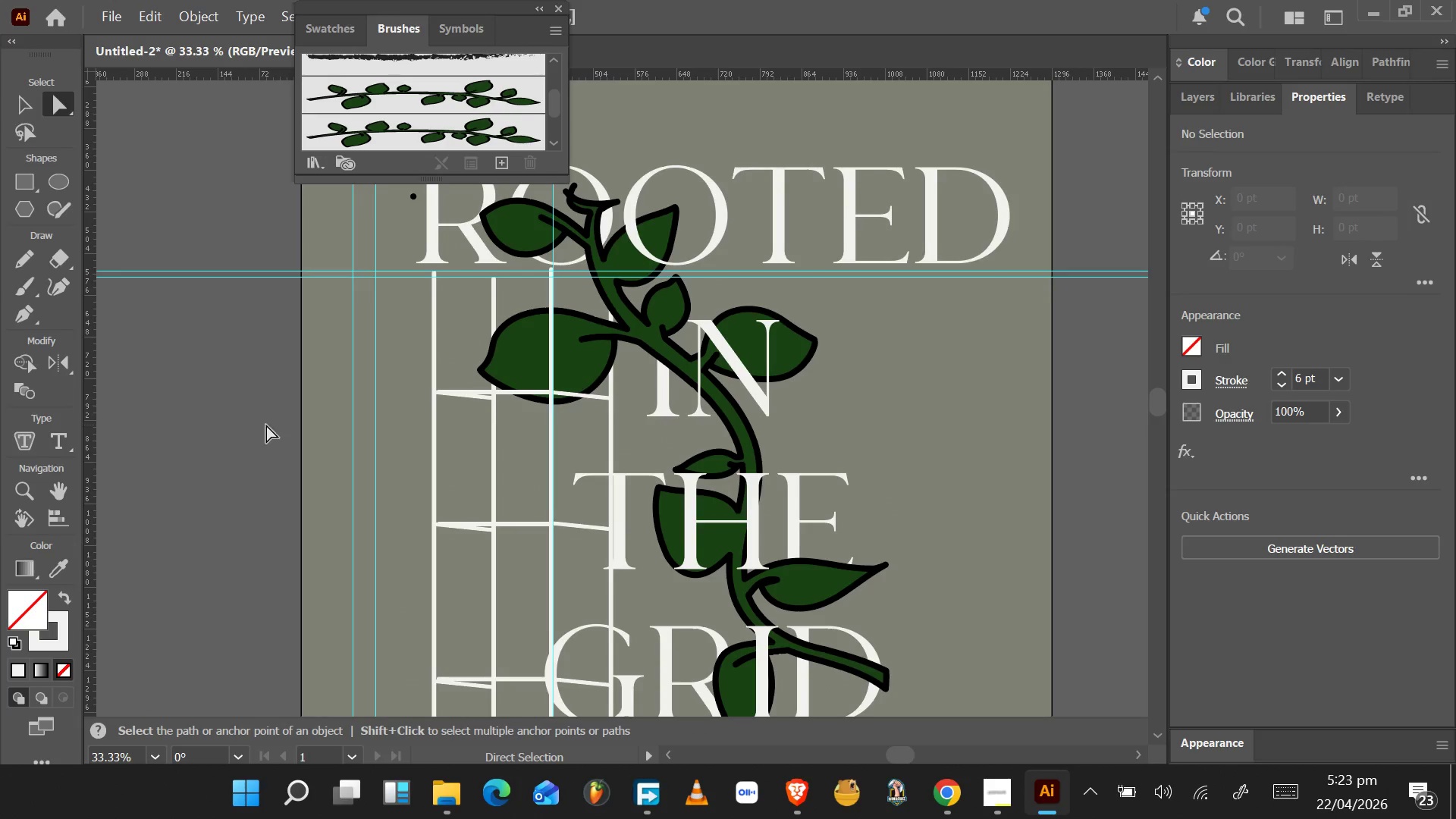 
left_click([219, 425])
 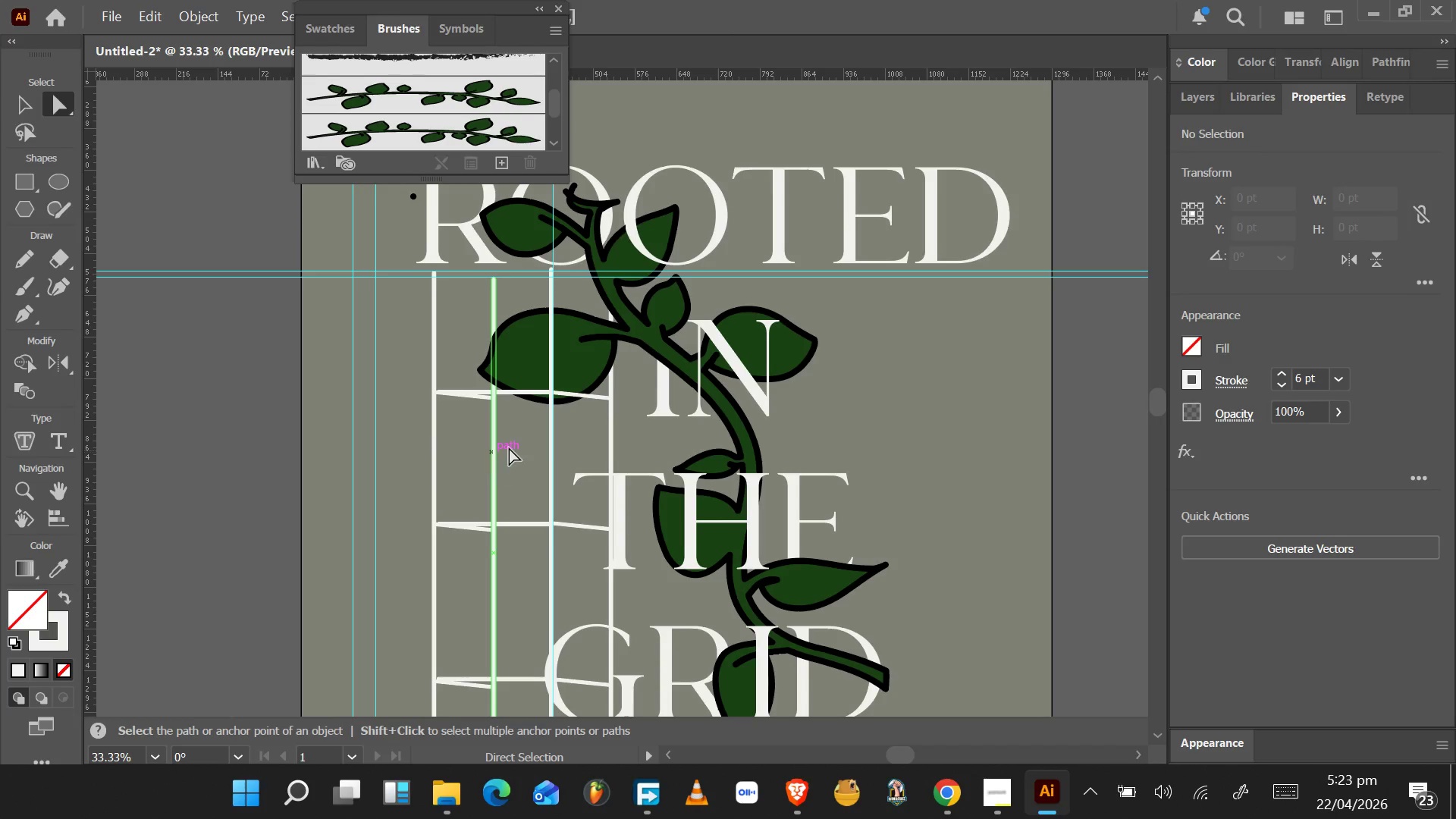 
scroll: coordinate [560, 446], scroll_direction: down, amount: 9.0
 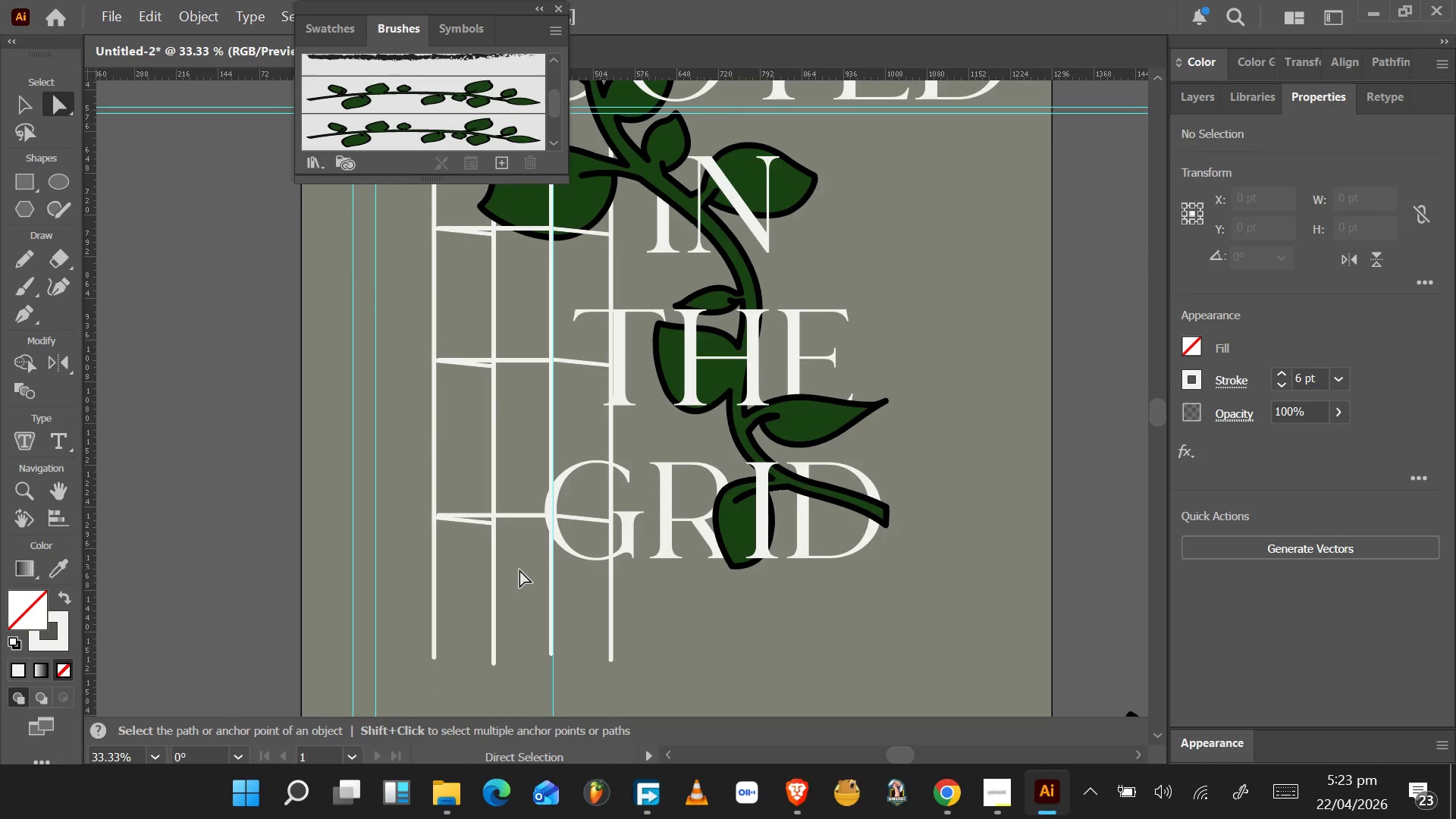 
wait(7.44)
 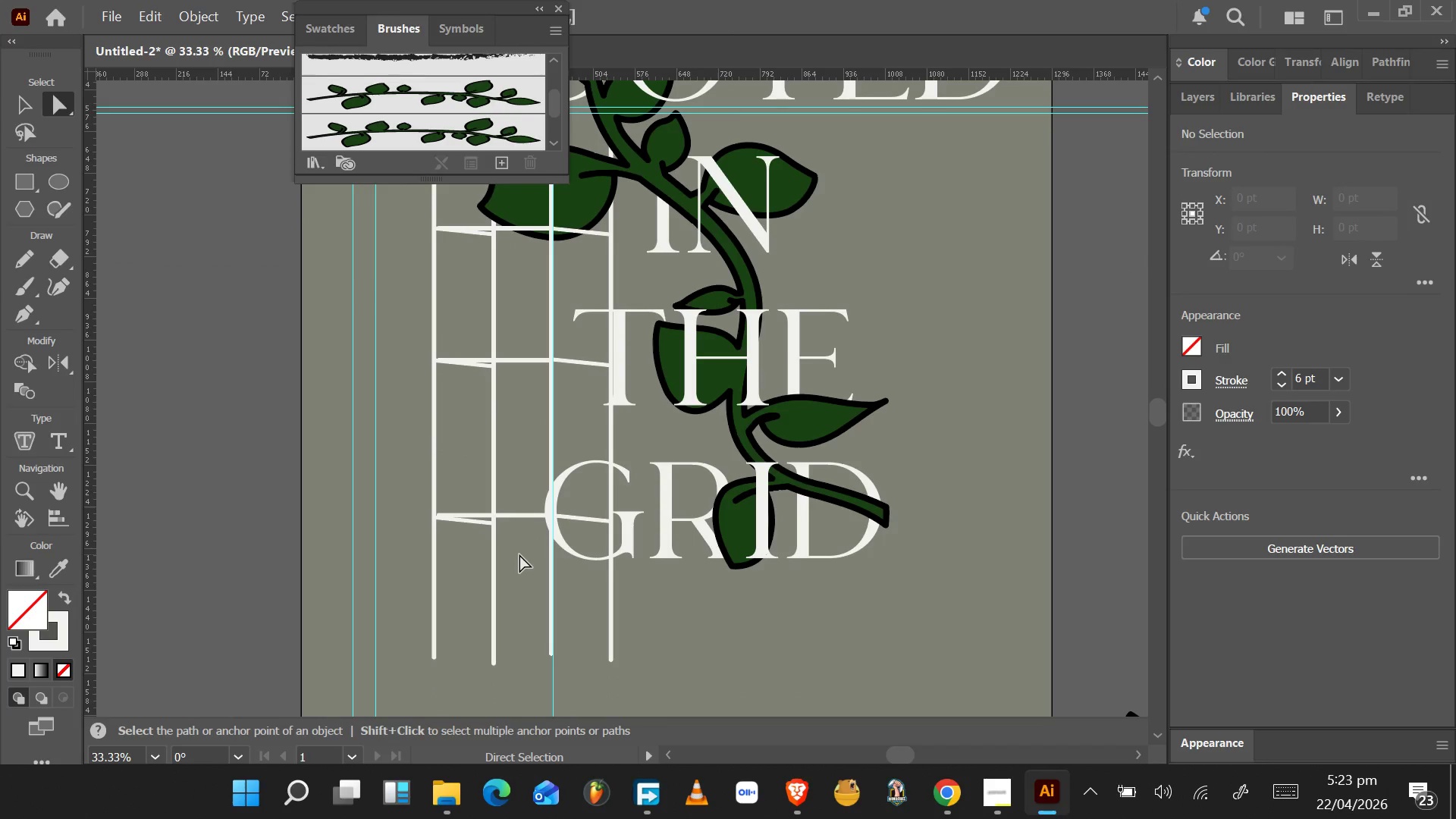 
left_click([492, 658])
 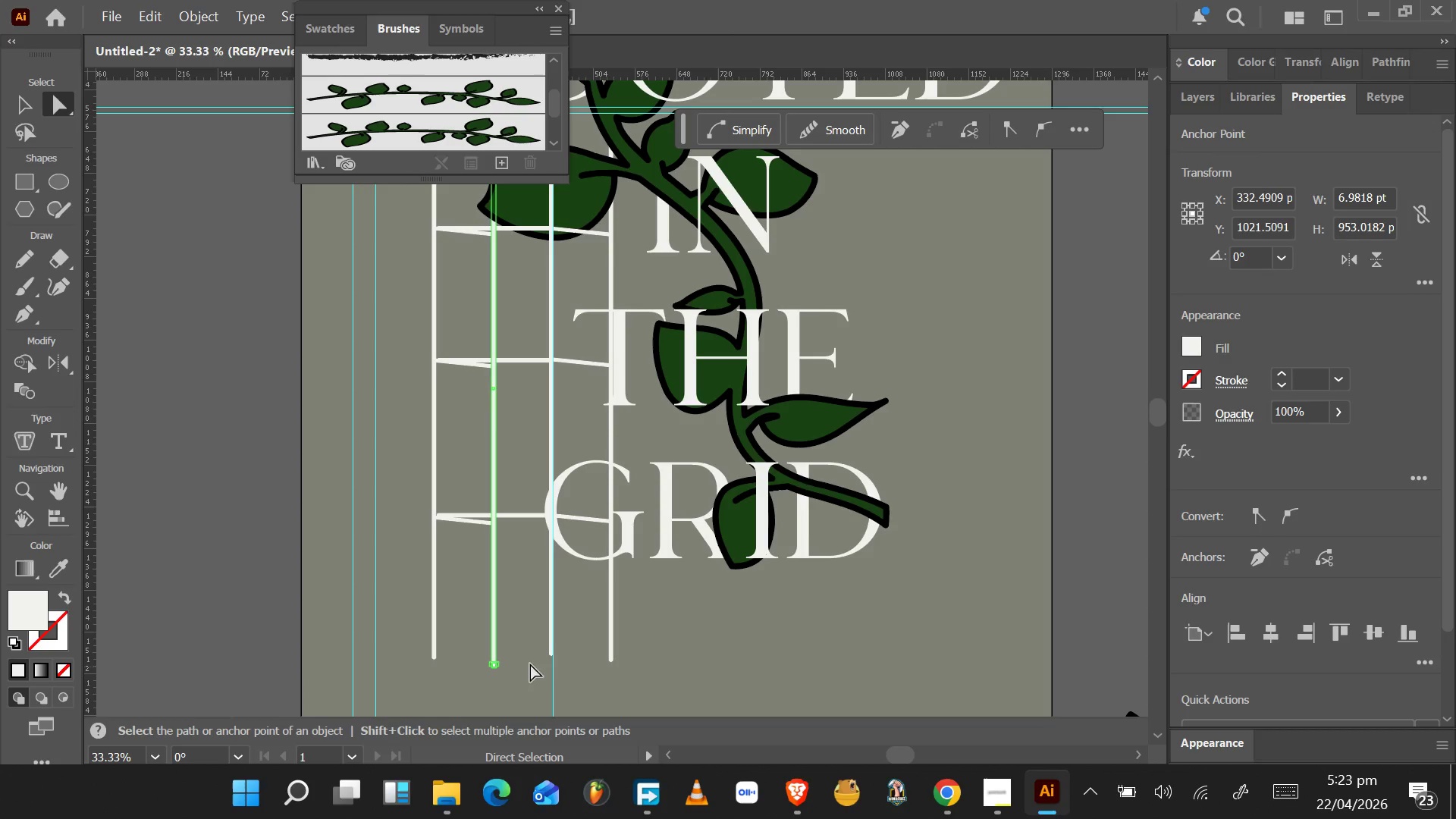 
hold_key(key=ShiftLeft, duration=0.83)
left_click([611, 644])
 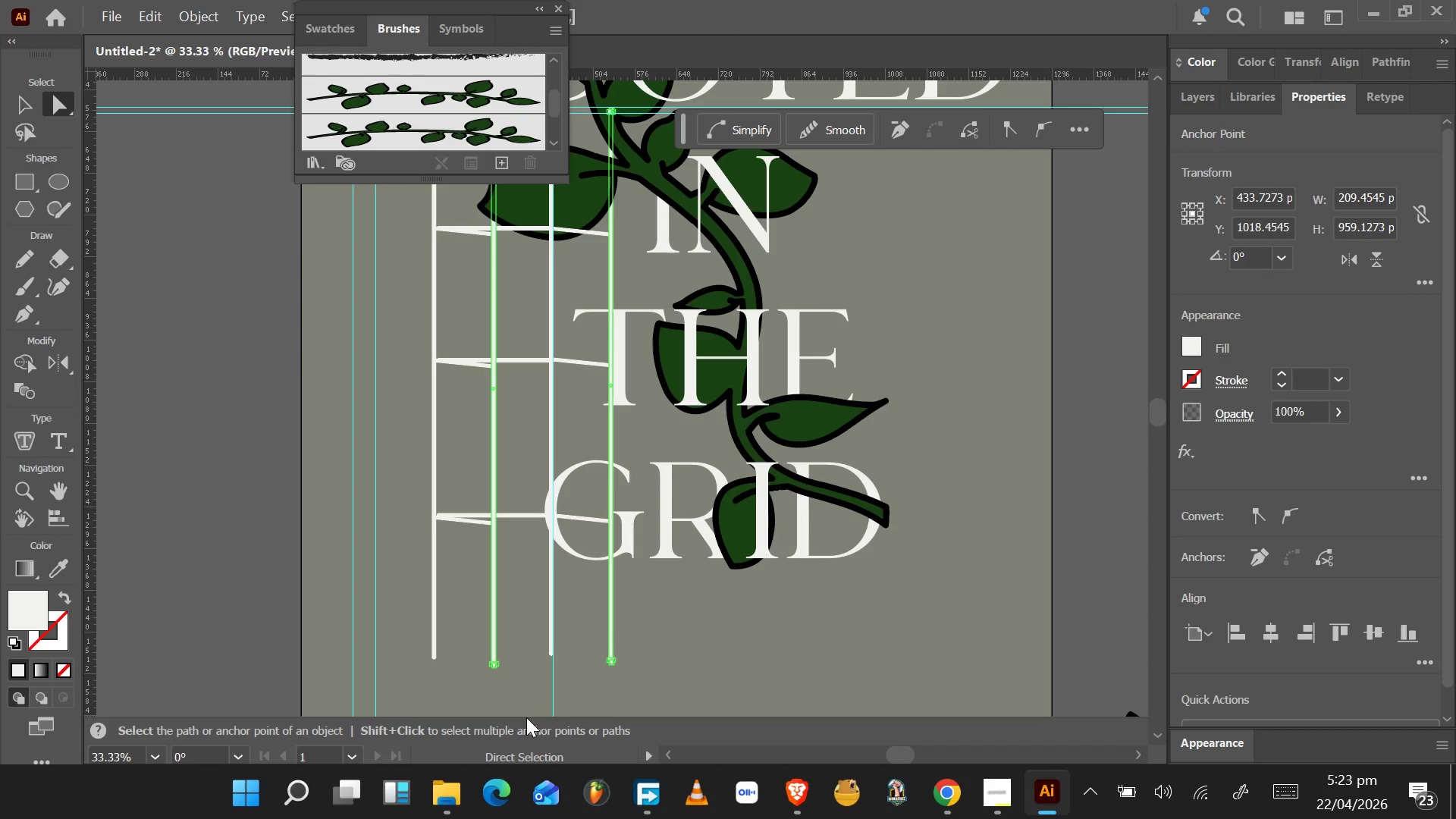 
key(A)
 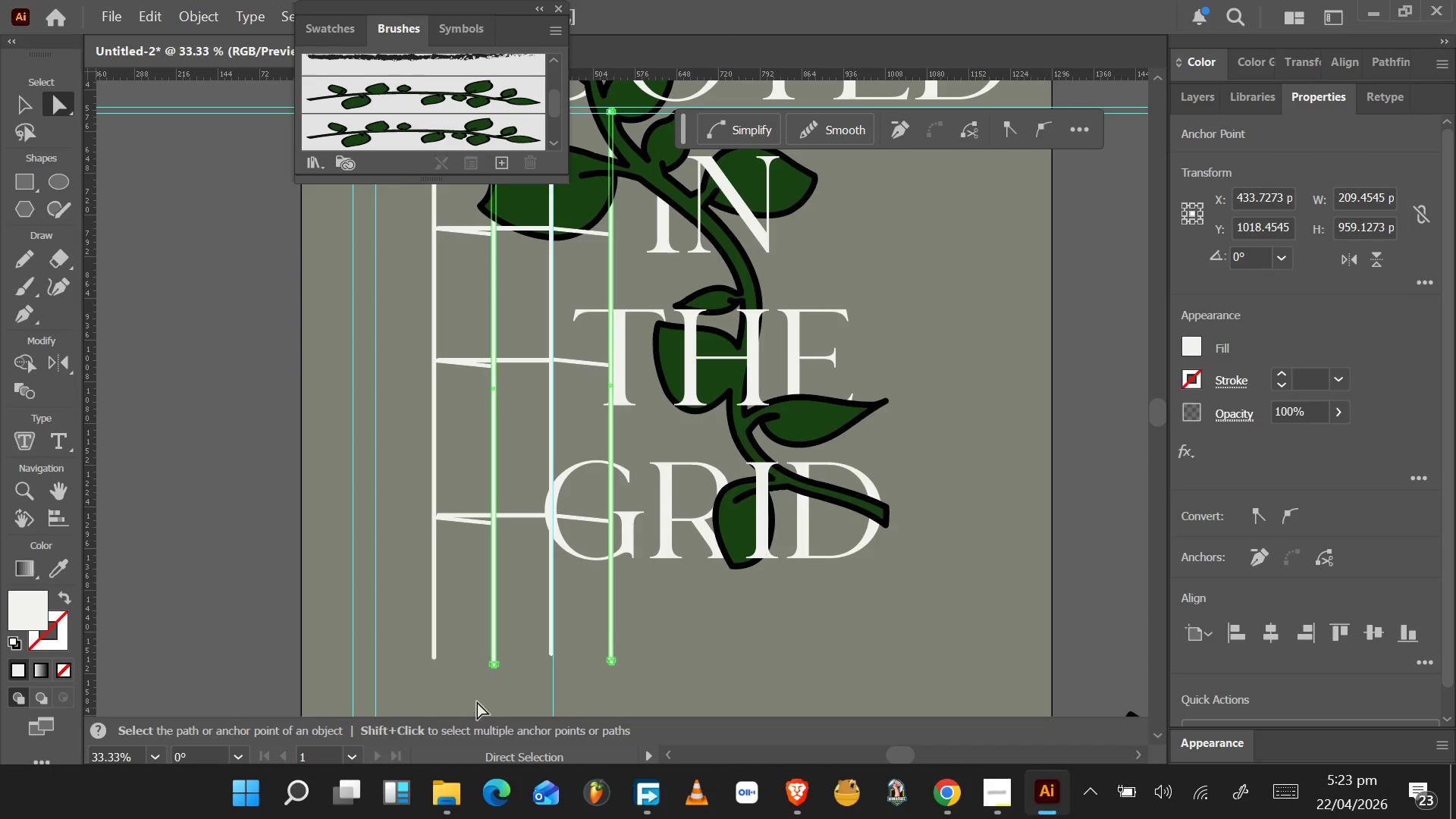 
left_click_drag(start_coordinate=[477, 698], to_coordinate=[508, 671])
 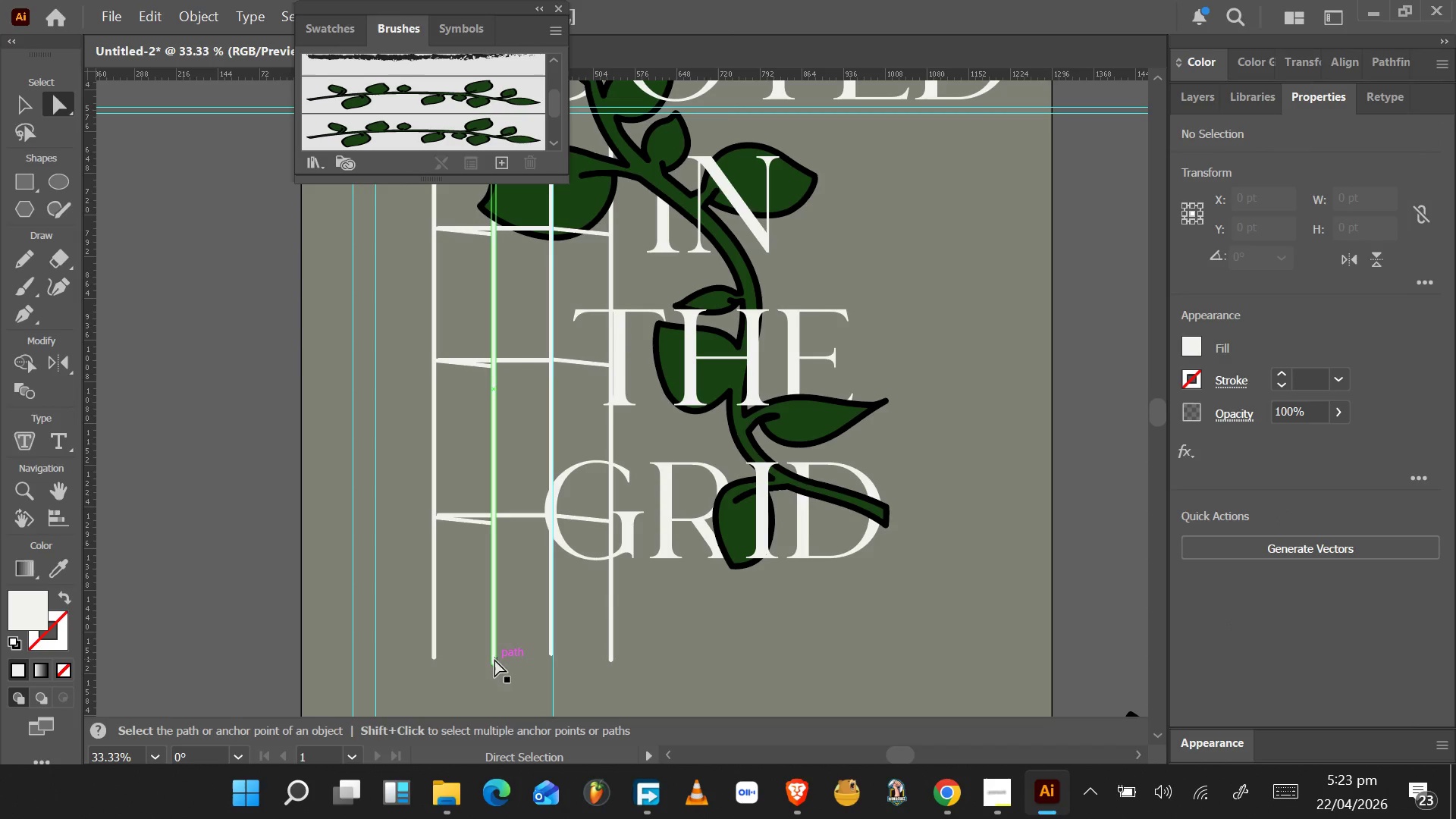 
left_click([494, 659])
 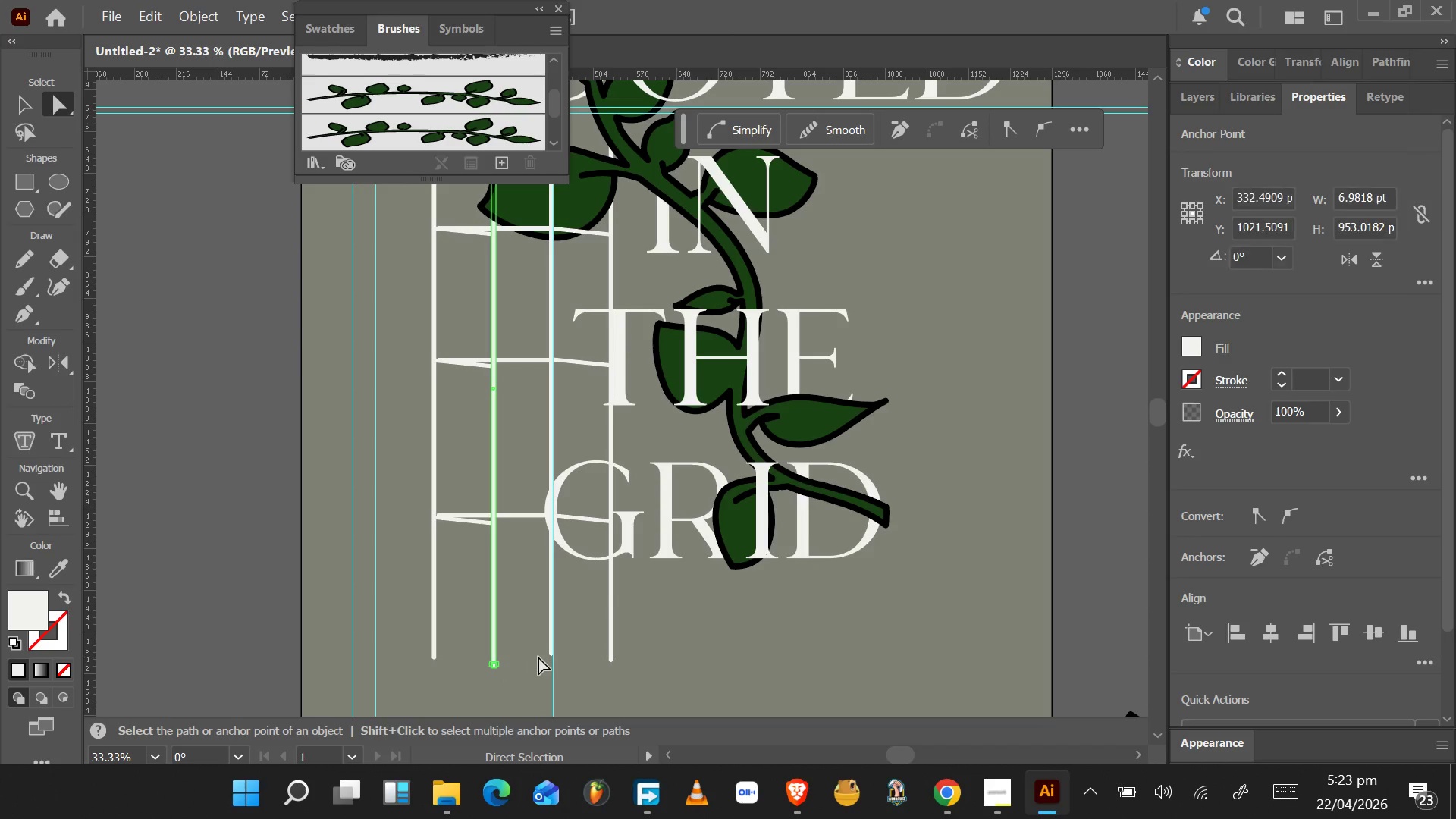 
hold_key(key=ShiftLeft, duration=1.25)
left_click([611, 646])
 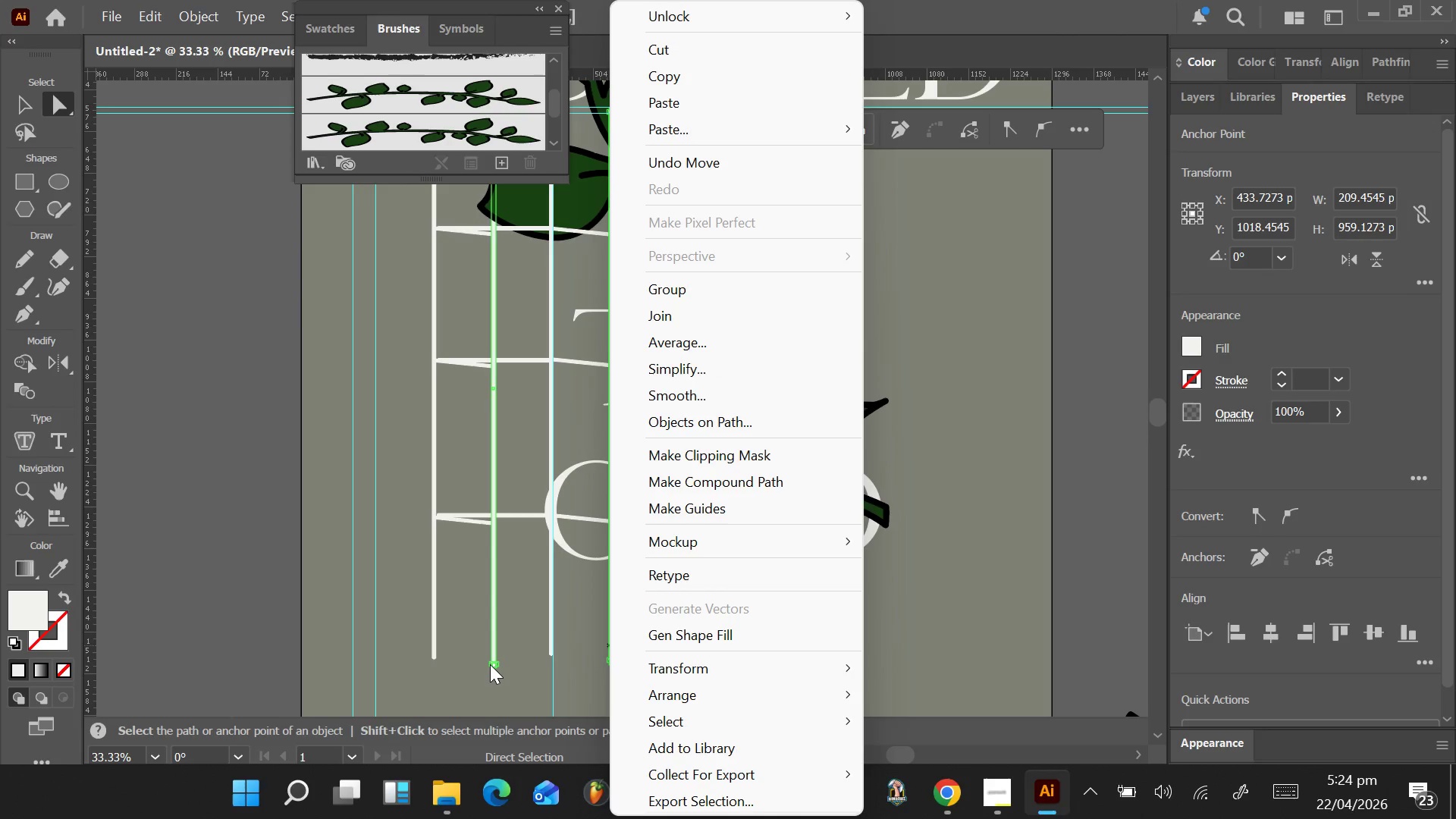 
wait(5.52)
 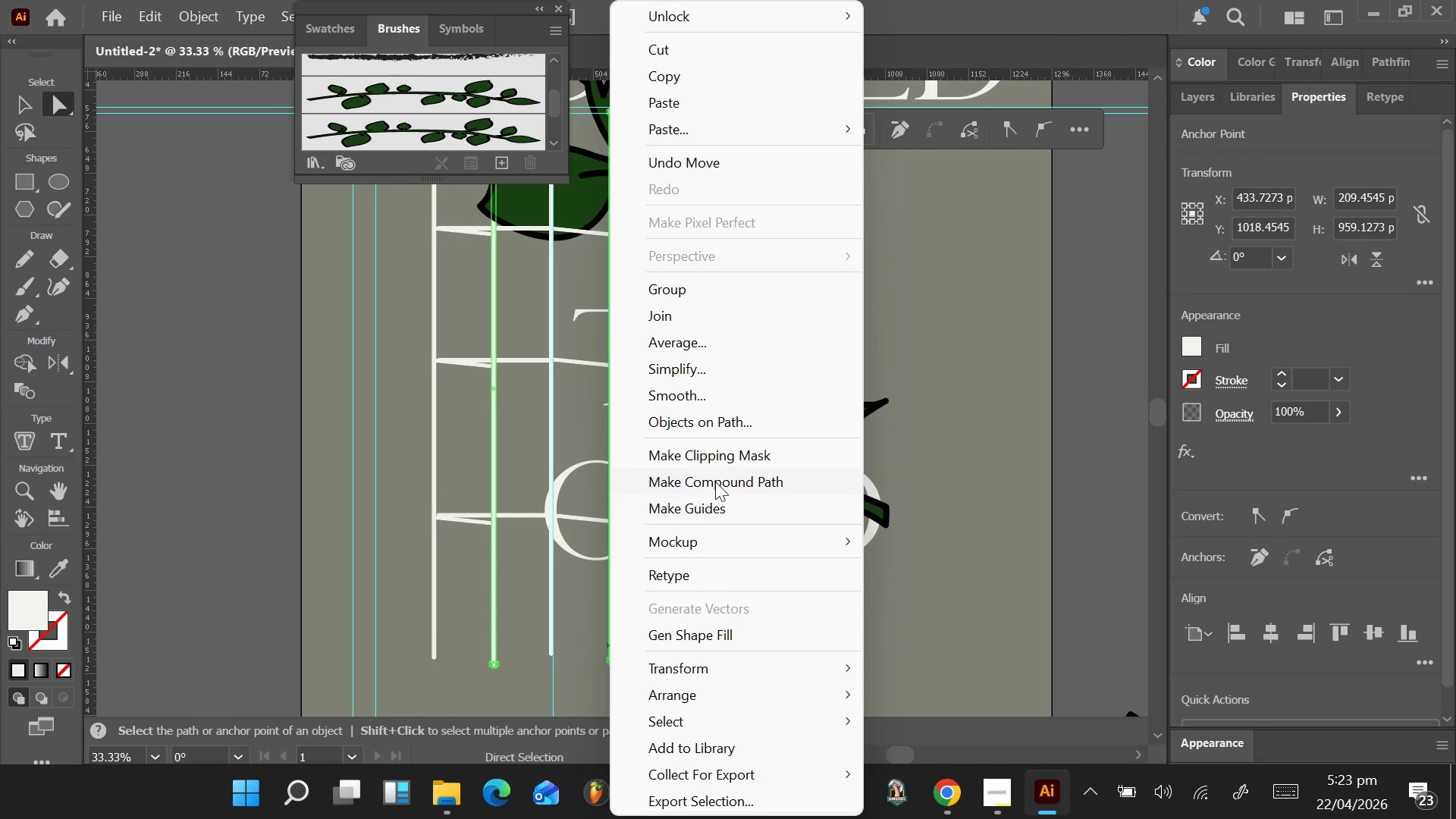 
hold_key(key=ShiftLeft, duration=1.16)
left_click_drag(start_coordinate=[484, 676], to_coordinate=[499, 655])
 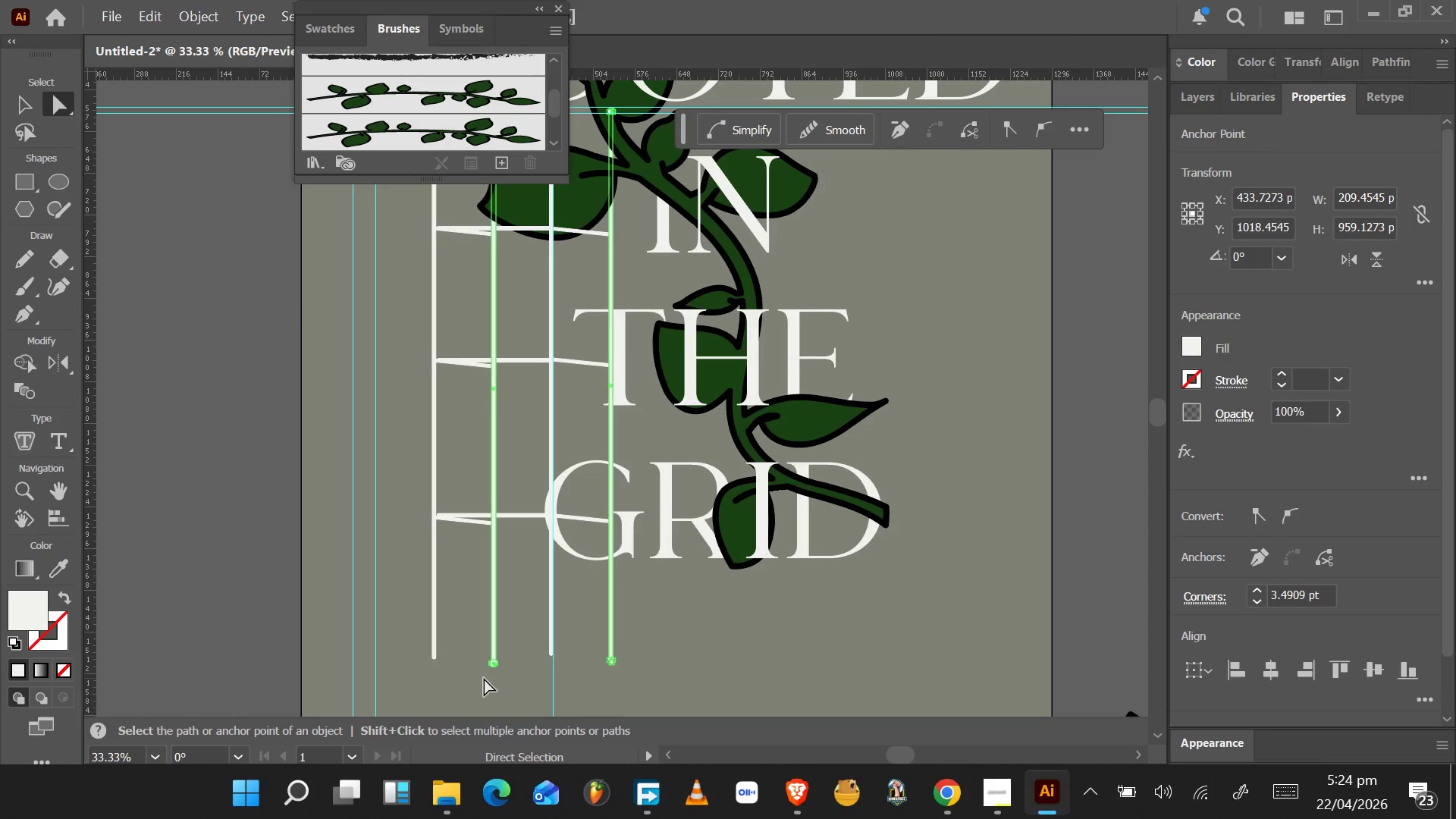 
hold_key(key=ShiftLeft, duration=1.53)
left_click_drag(start_coordinate=[469, 682], to_coordinate=[512, 651])
 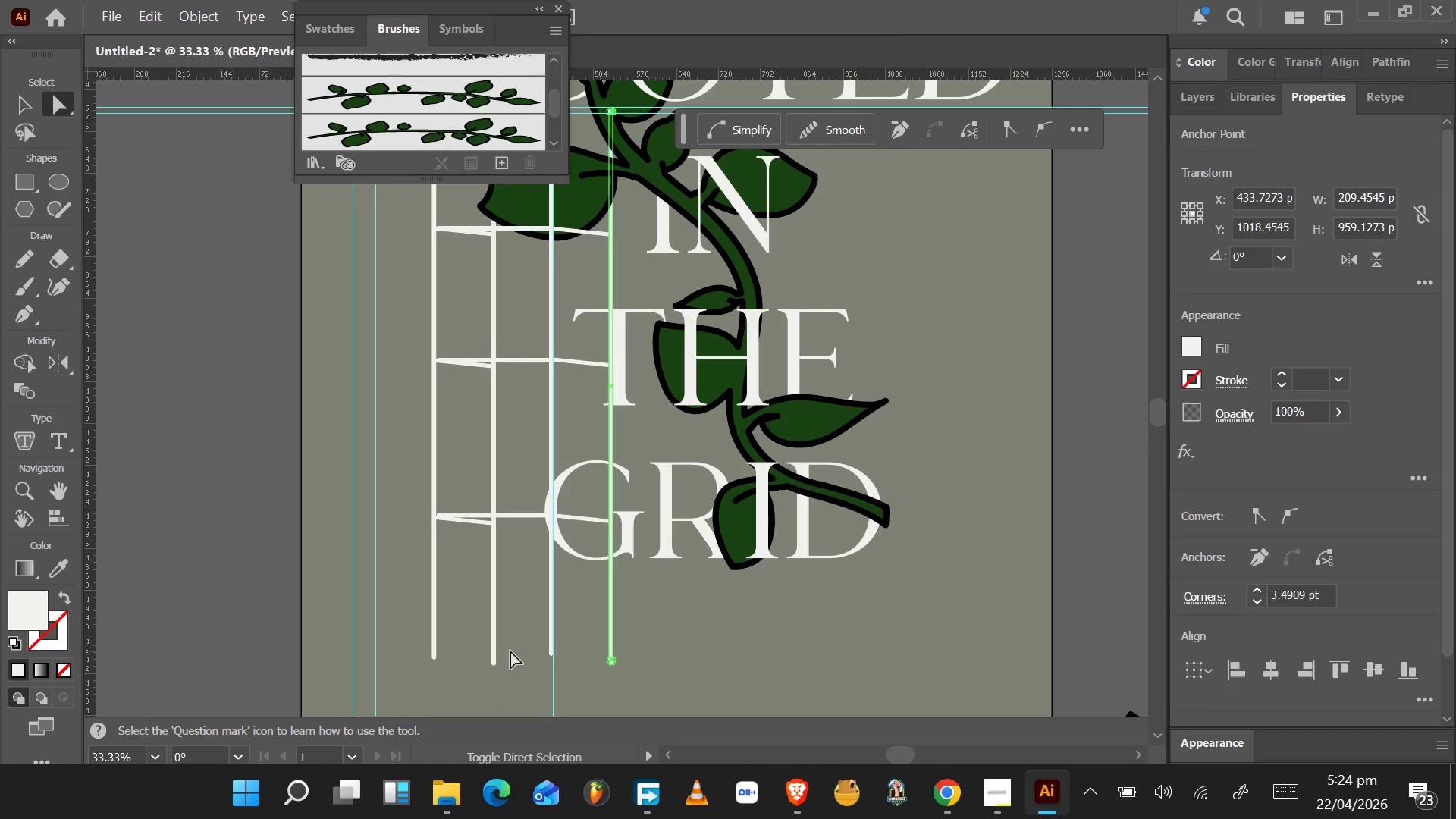 
hold_key(key=ShiftLeft, duration=0.44)
 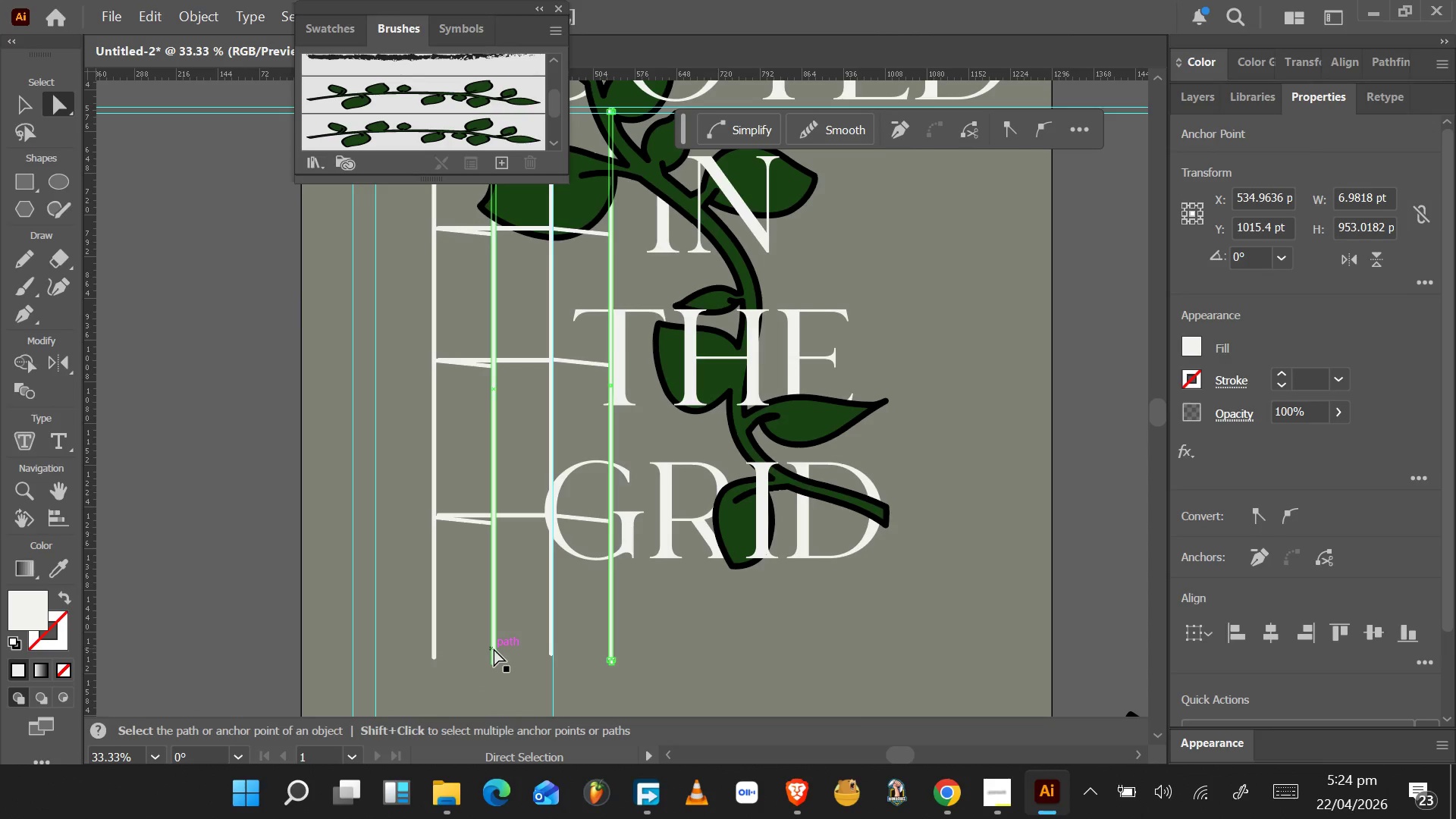 
hold_key(key=ShiftLeft, duration=0.7)
left_click([494, 648])
 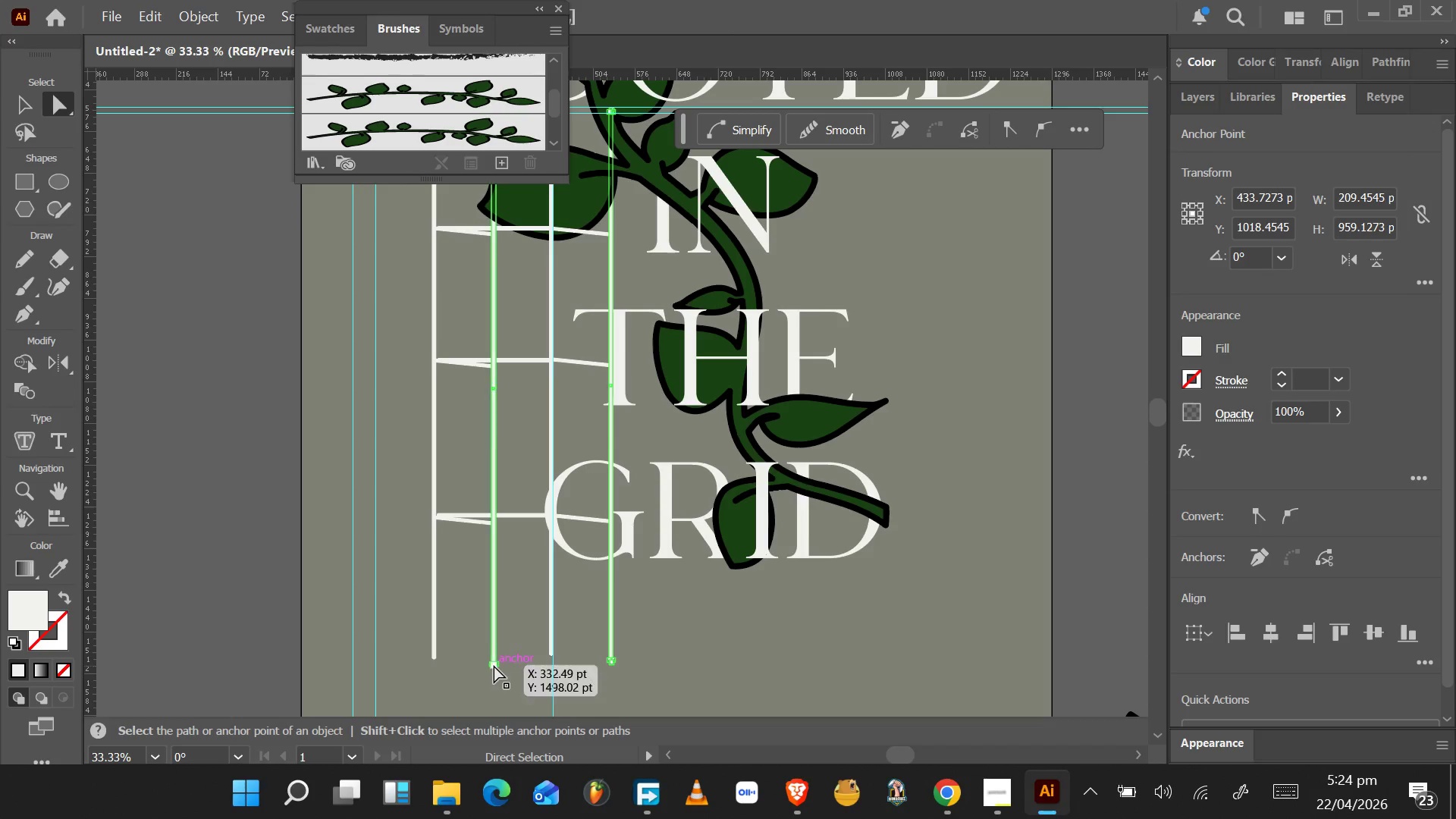 
hold_key(key=AltLeft, duration=0.52)
scroll: coordinate [494, 664], scroll_direction: up, amount: 3.0
 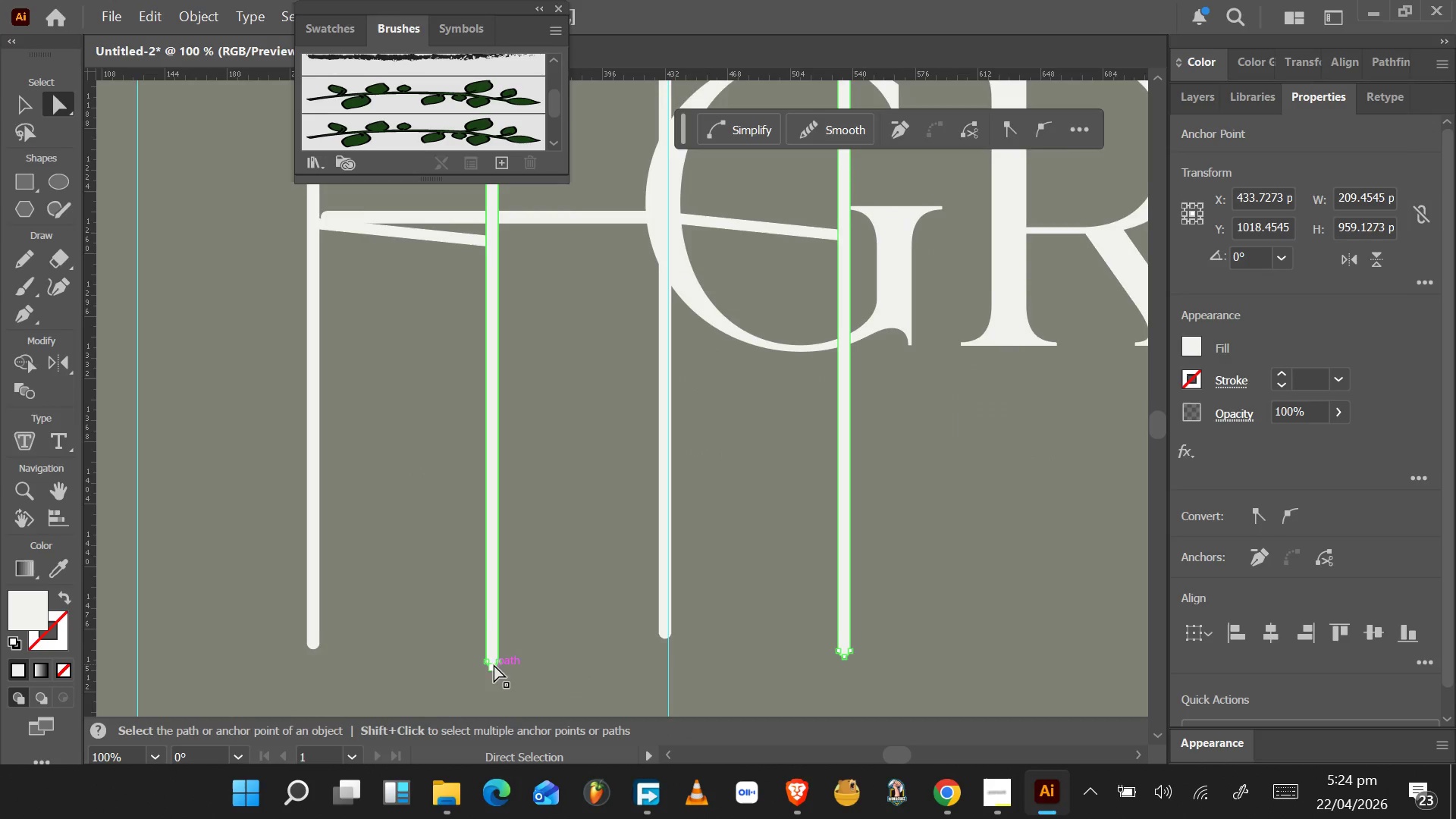 
scroll: coordinate [494, 664], scroll_direction: down, amount: 3.0
 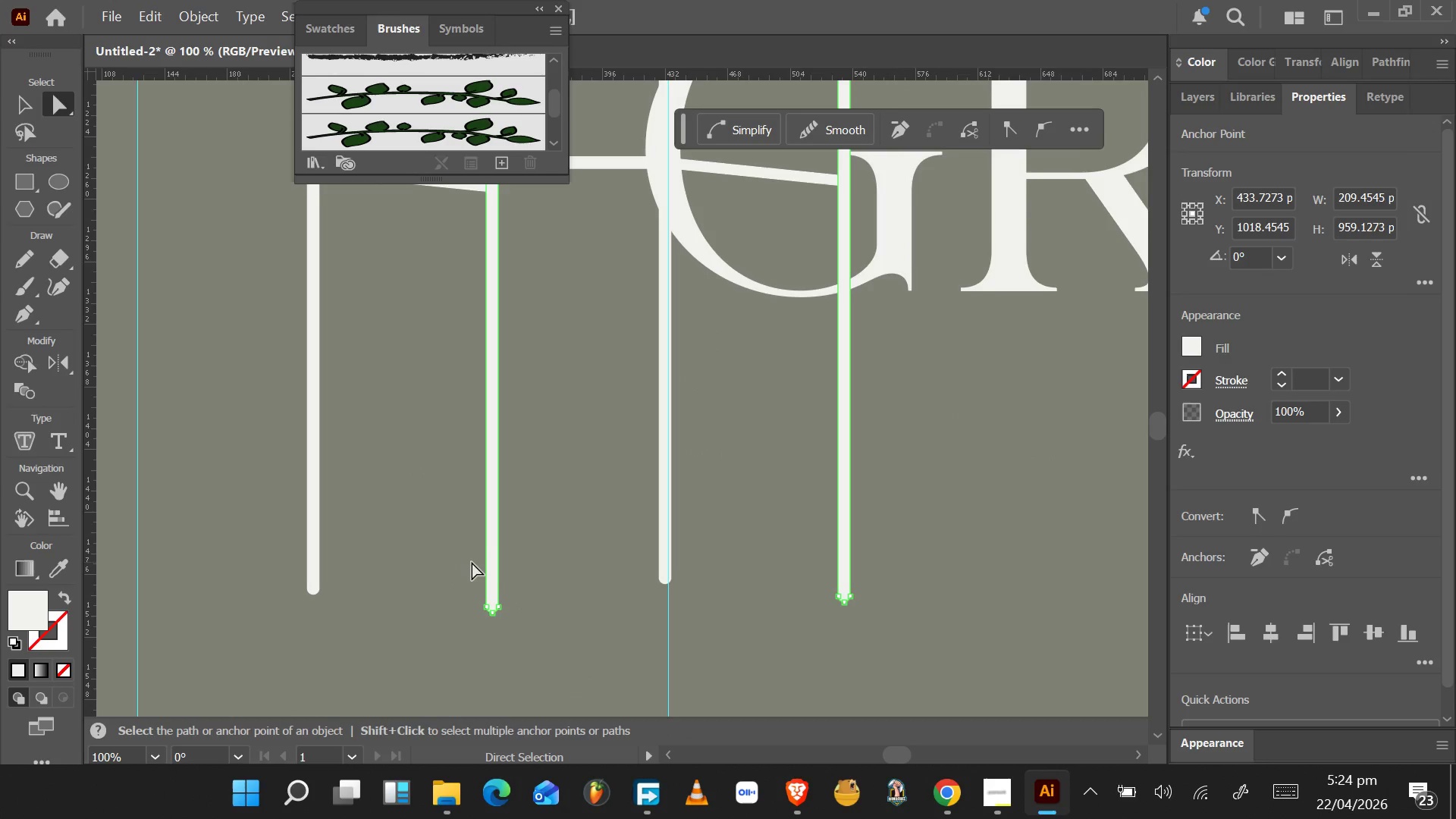 
double_click([493, 562])
 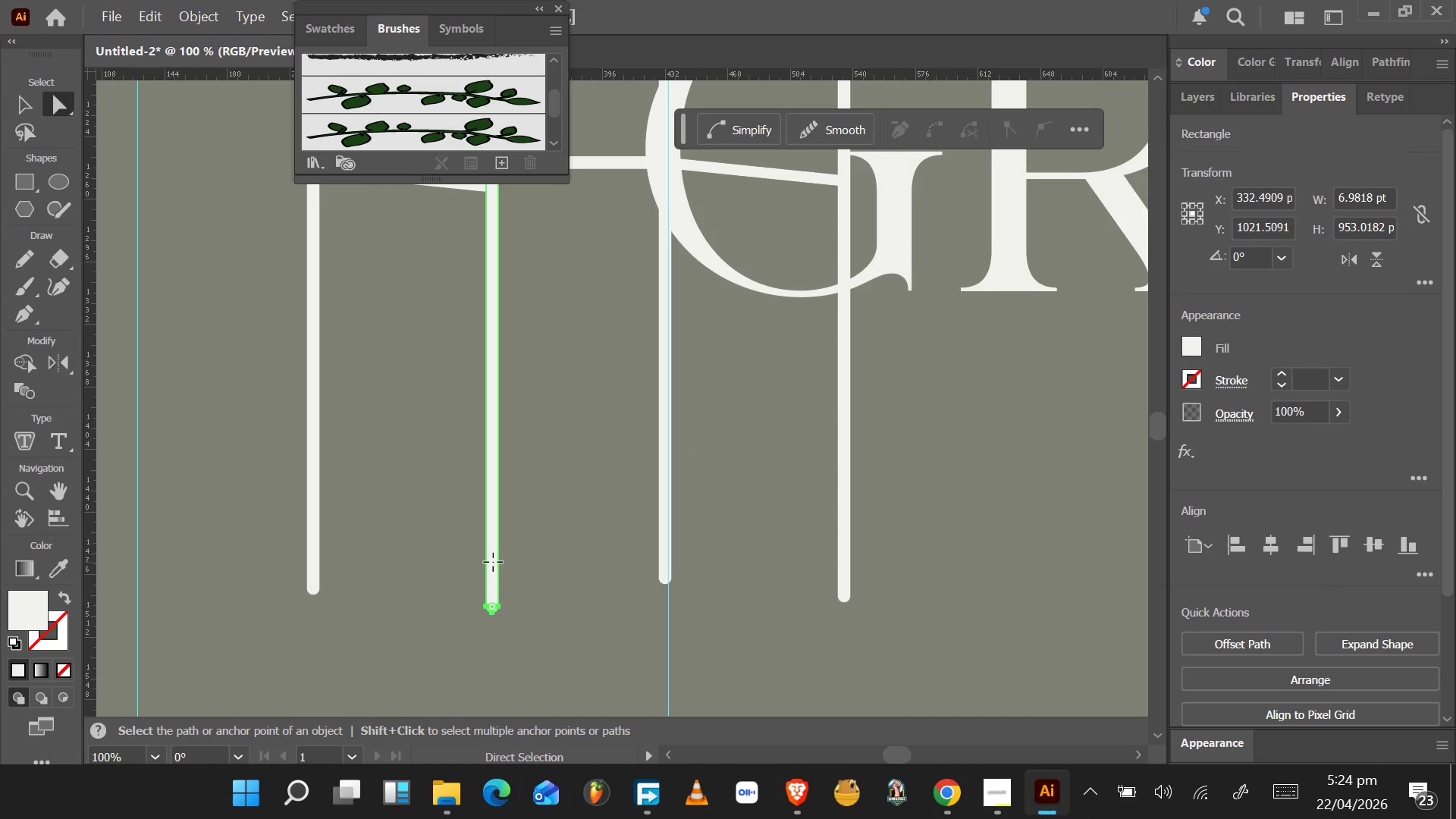 
double_click([493, 562])
 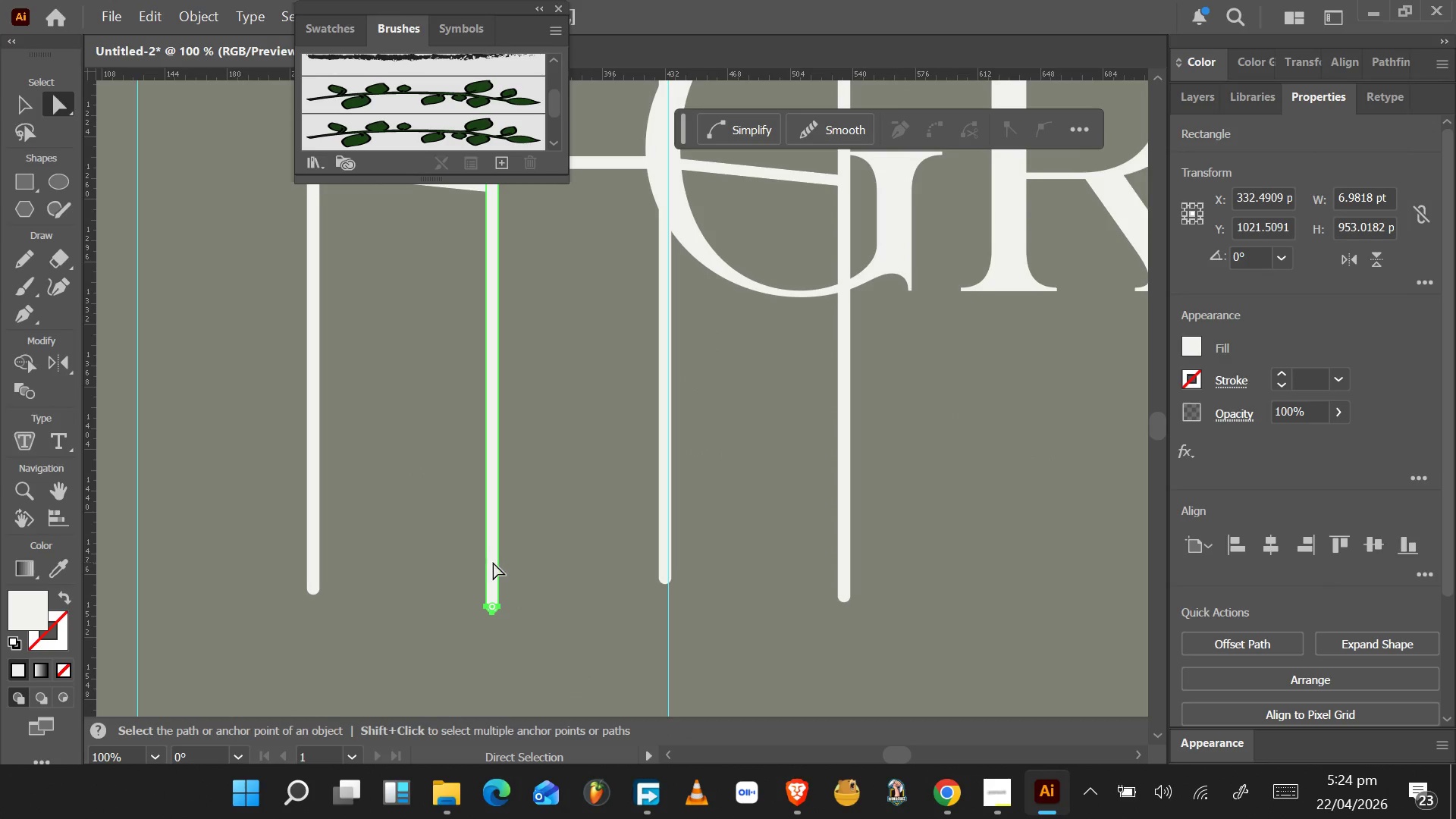 
double_click([493, 562])
 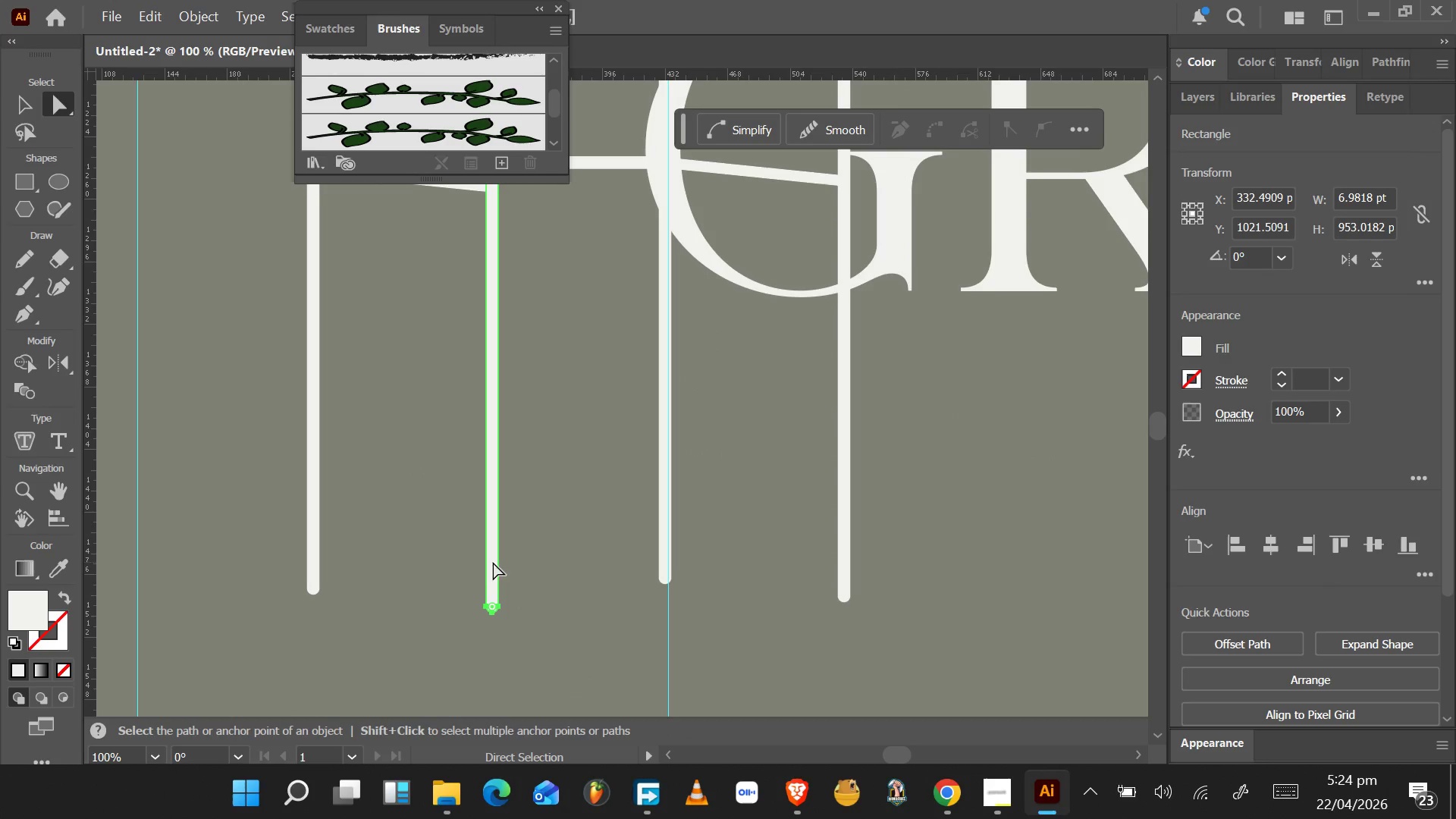 
triple_click([493, 562])
 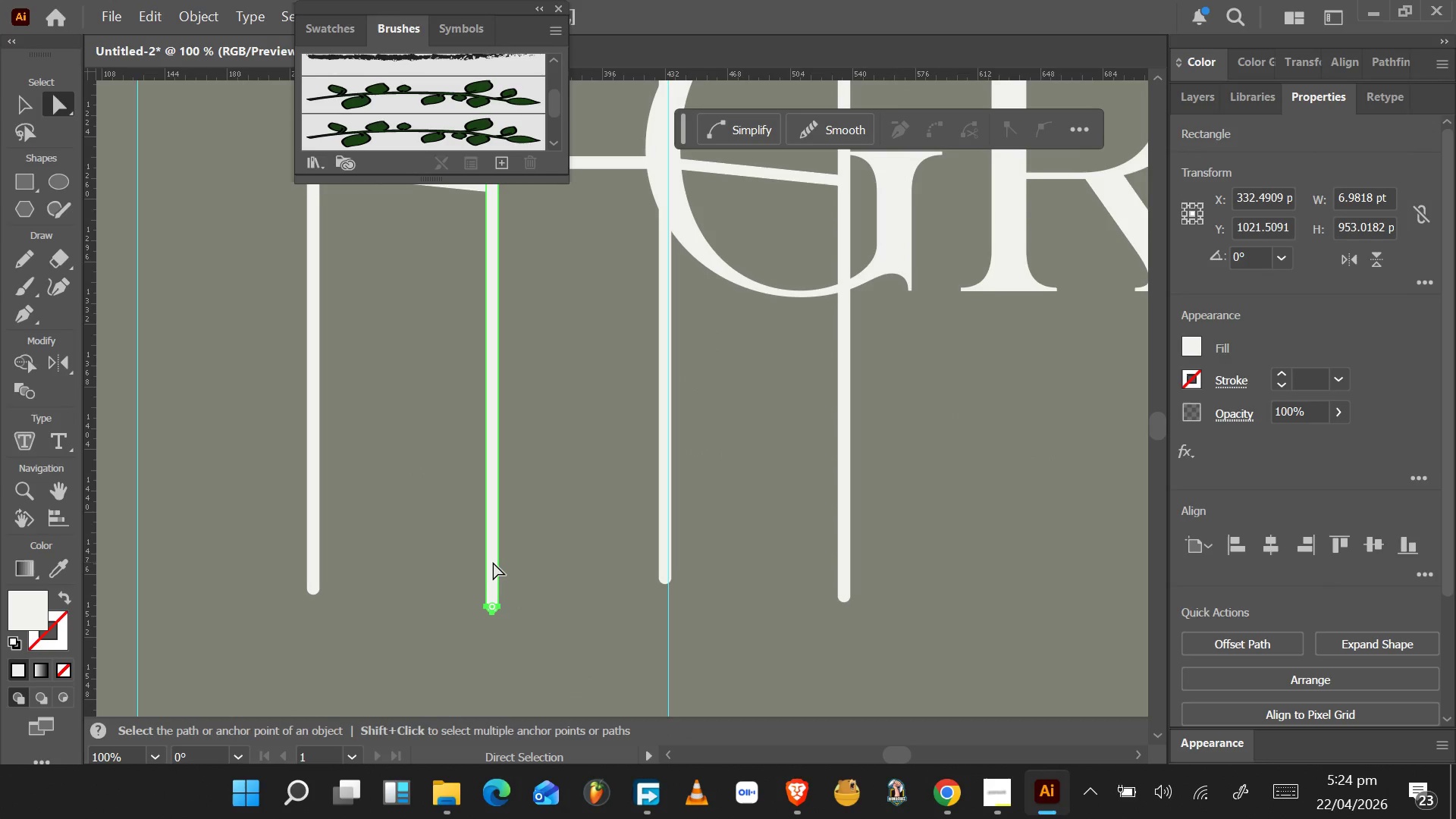 
triple_click([493, 562])
 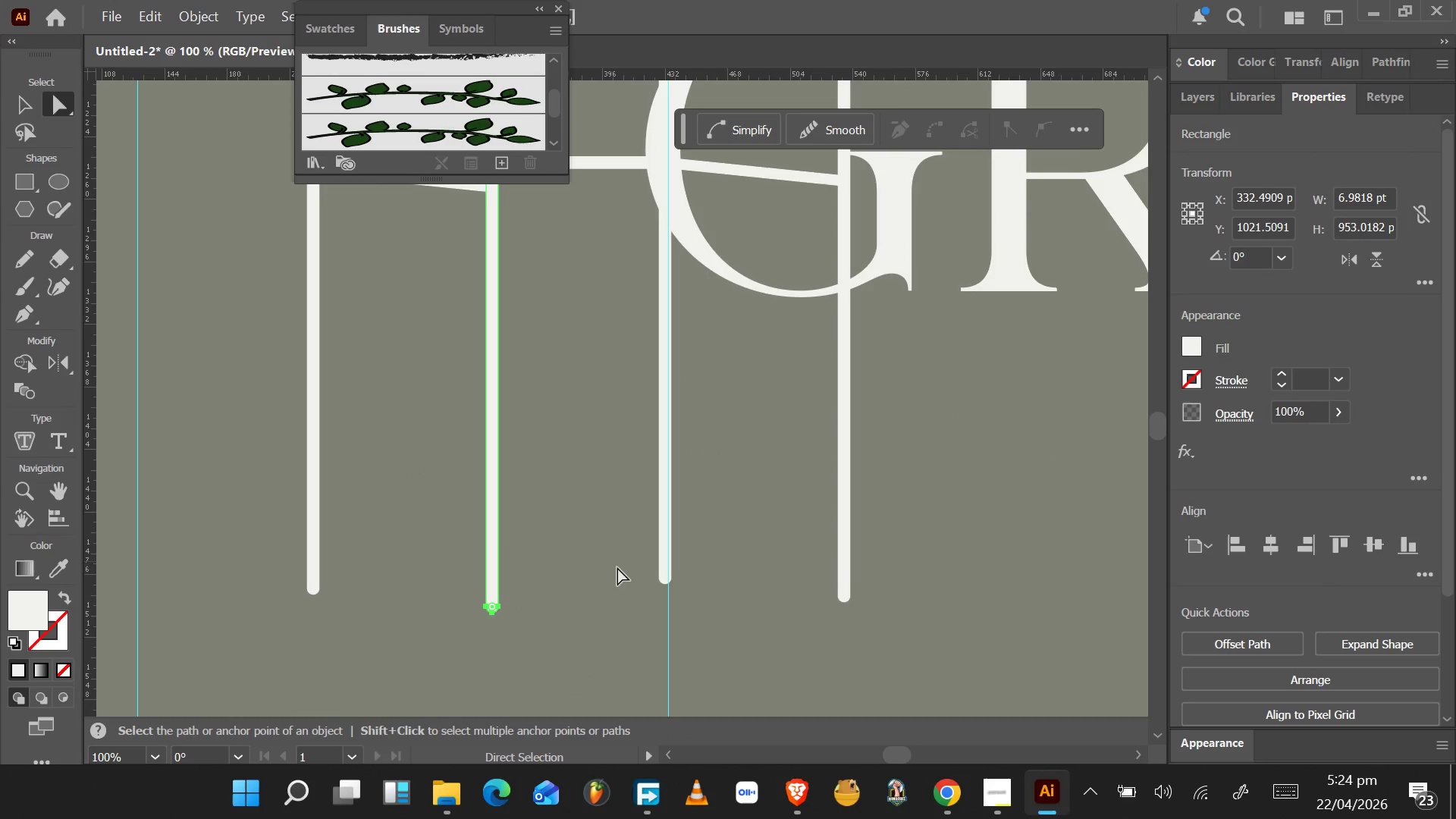 
hold_key(key=ShiftLeft, duration=1.42)
left_click([847, 560])
 